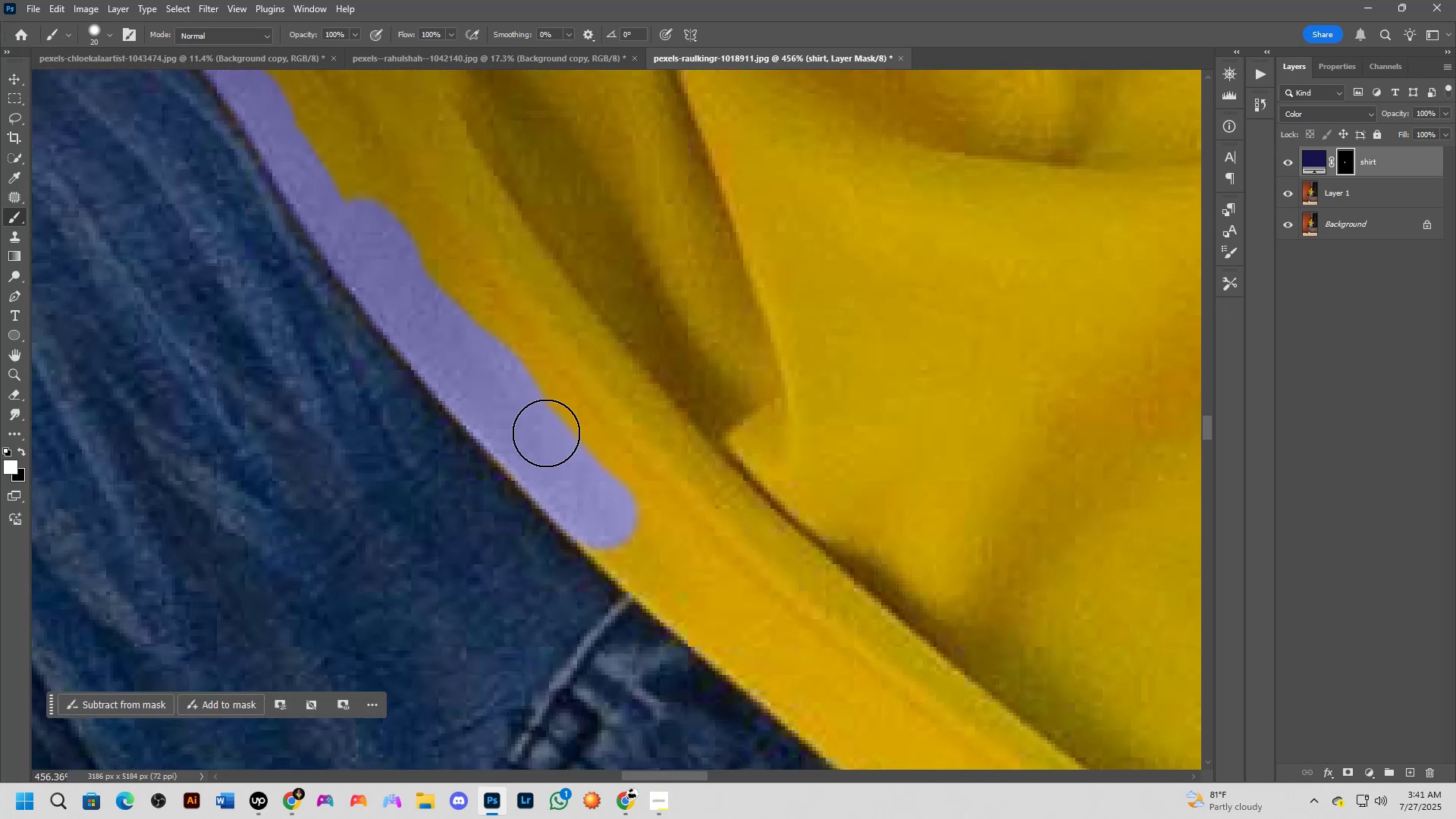 
hold_key(key=AltLeft, duration=0.48)
 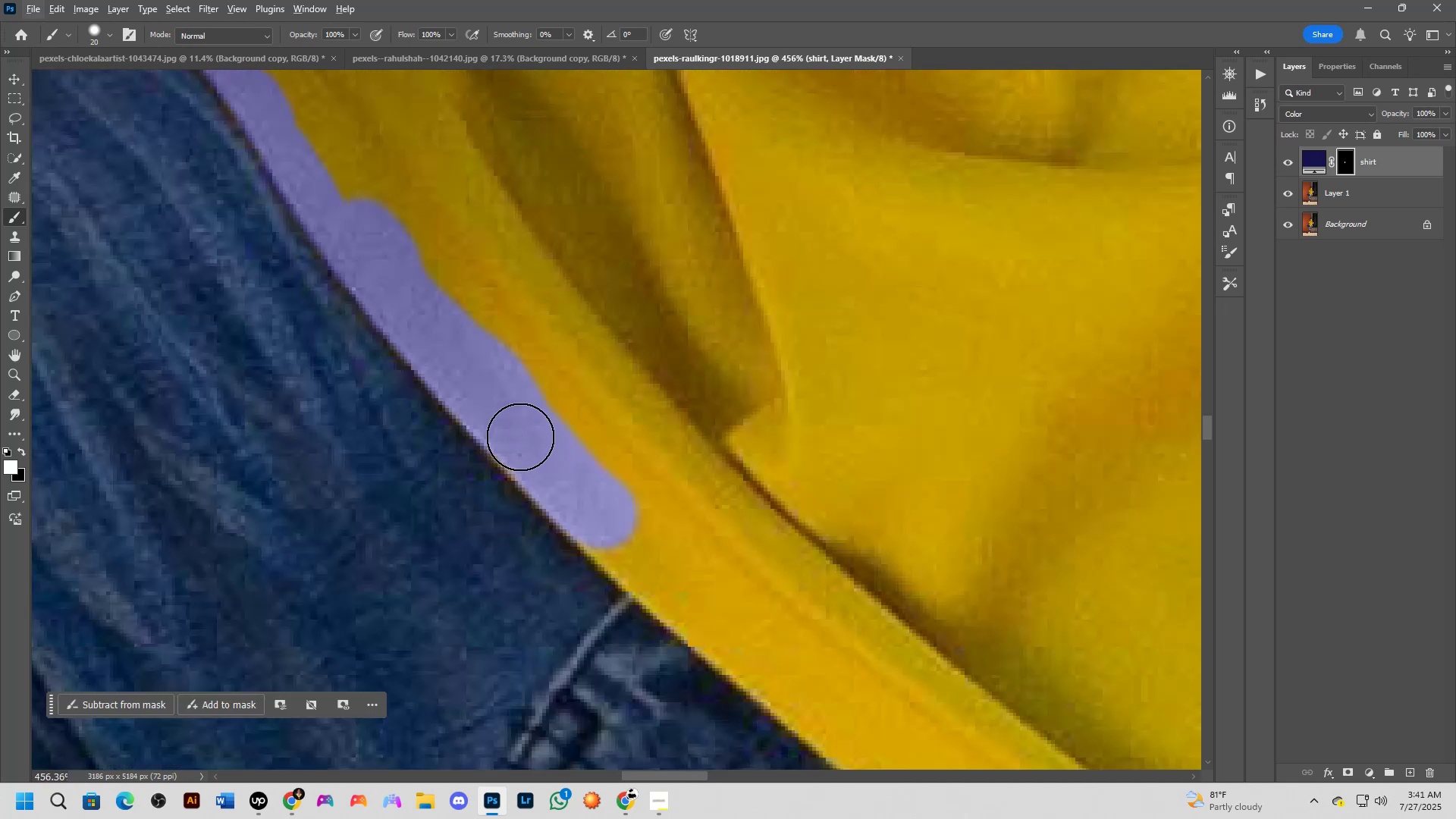 
left_click_drag(start_coordinate=[523, 436], to_coordinate=[559, 469])
 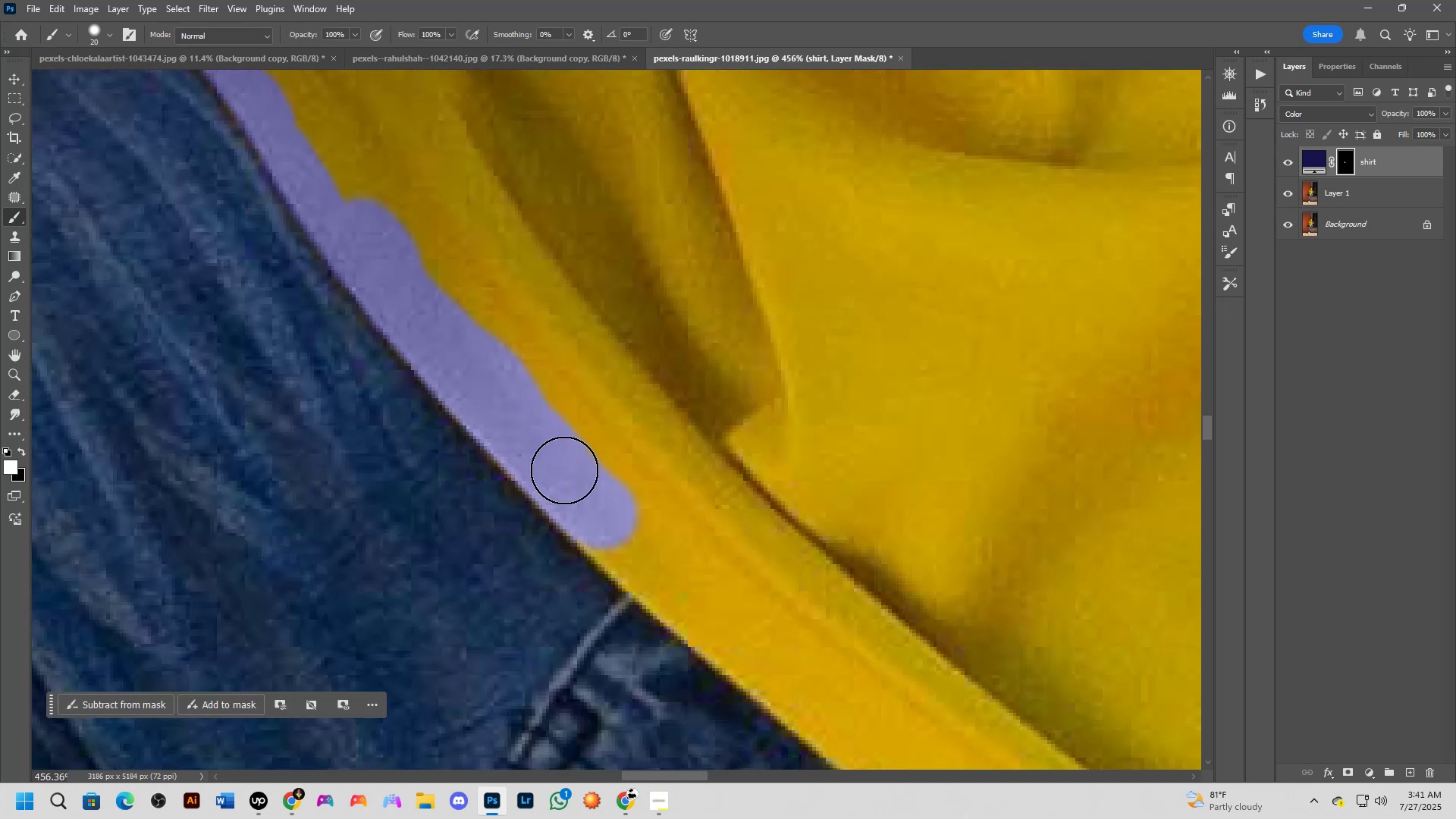 
hold_key(key=Space, duration=0.61)
 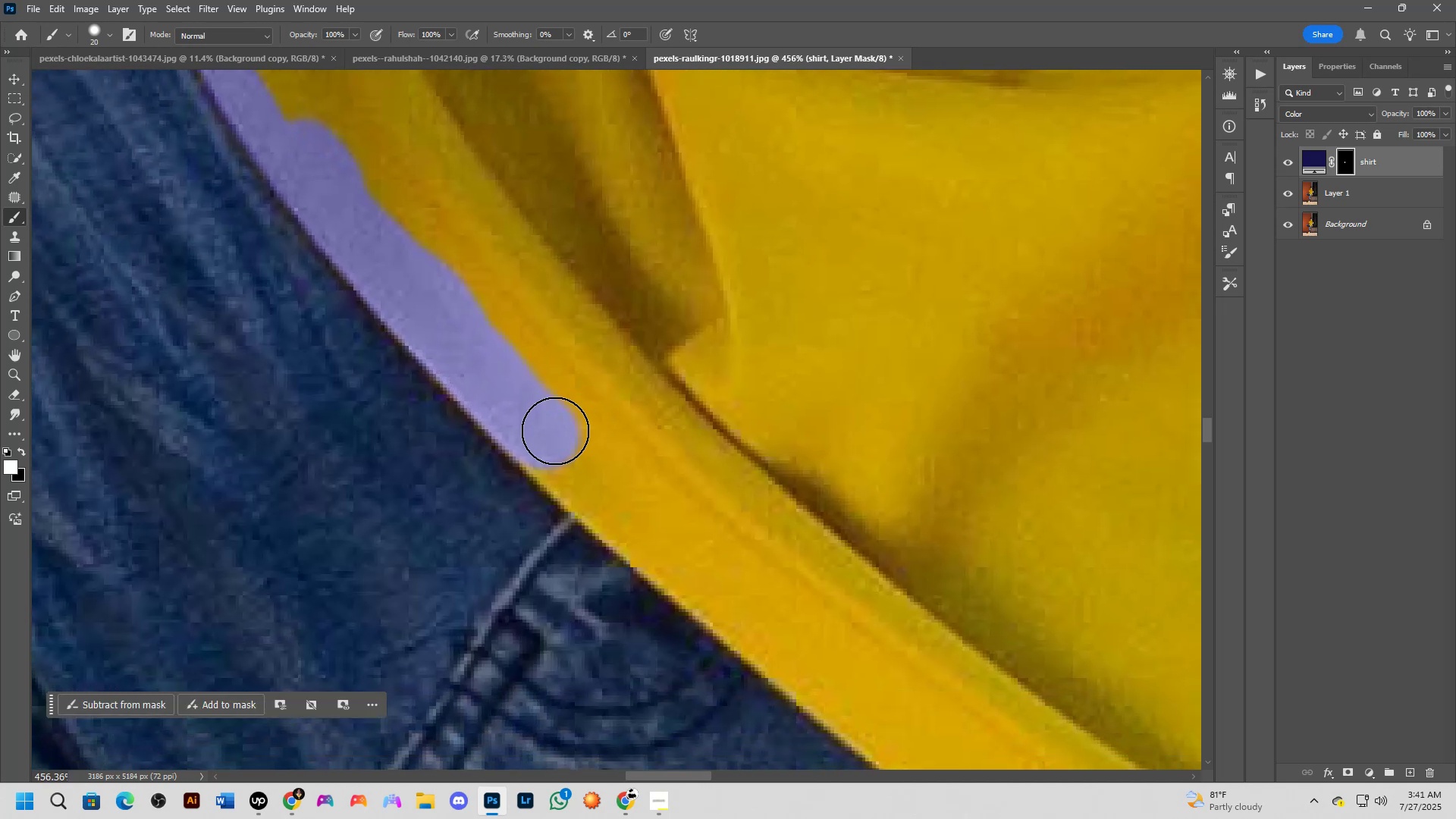 
left_click_drag(start_coordinate=[632, 474], to_coordinate=[575, 394])
 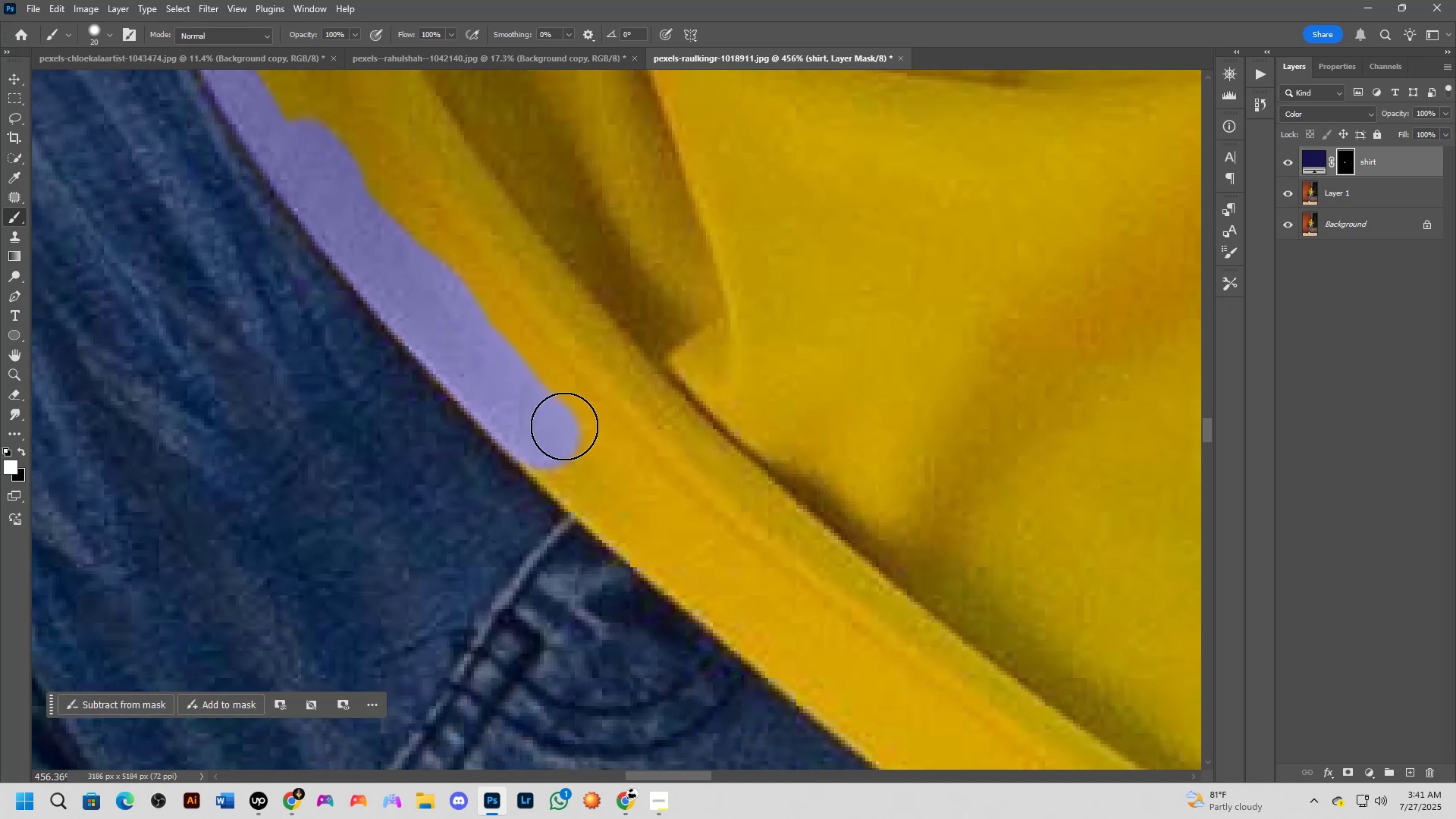 
left_click_drag(start_coordinate=[551, 436], to_coordinate=[636, 515])
 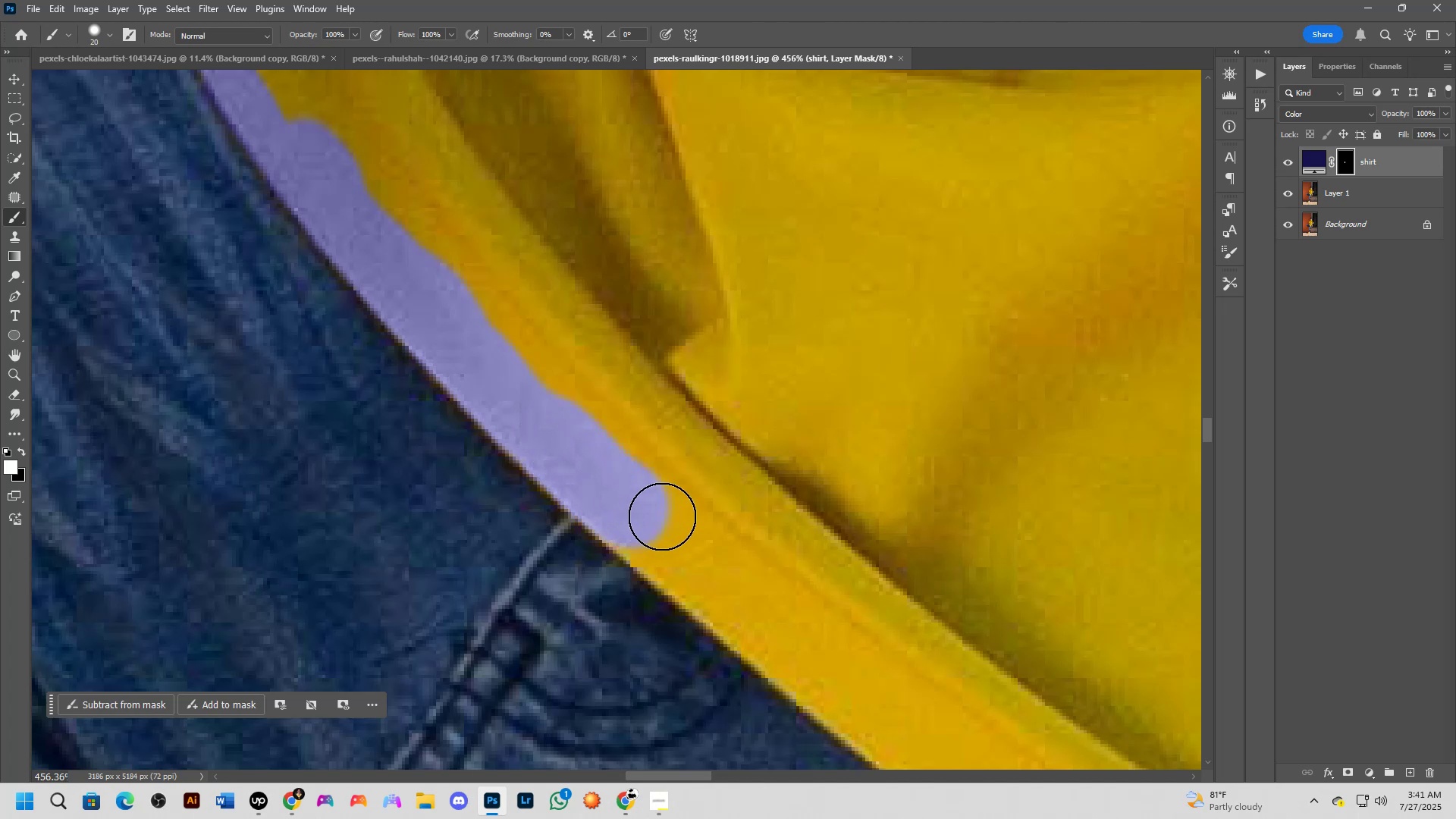 
hold_key(key=Space, duration=0.51)
 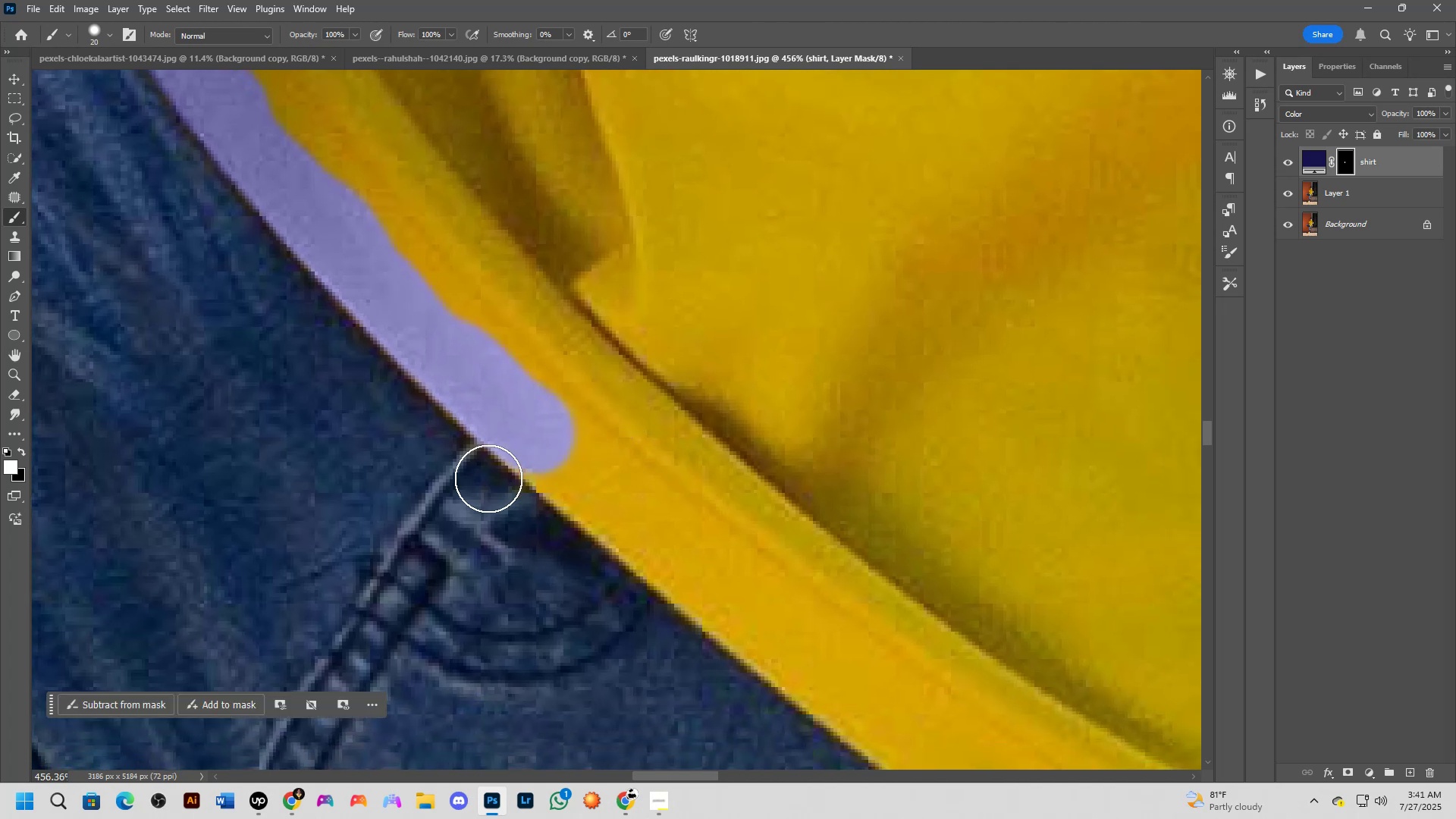 
left_click_drag(start_coordinate=[753, 534], to_coordinate=[659, 460])
 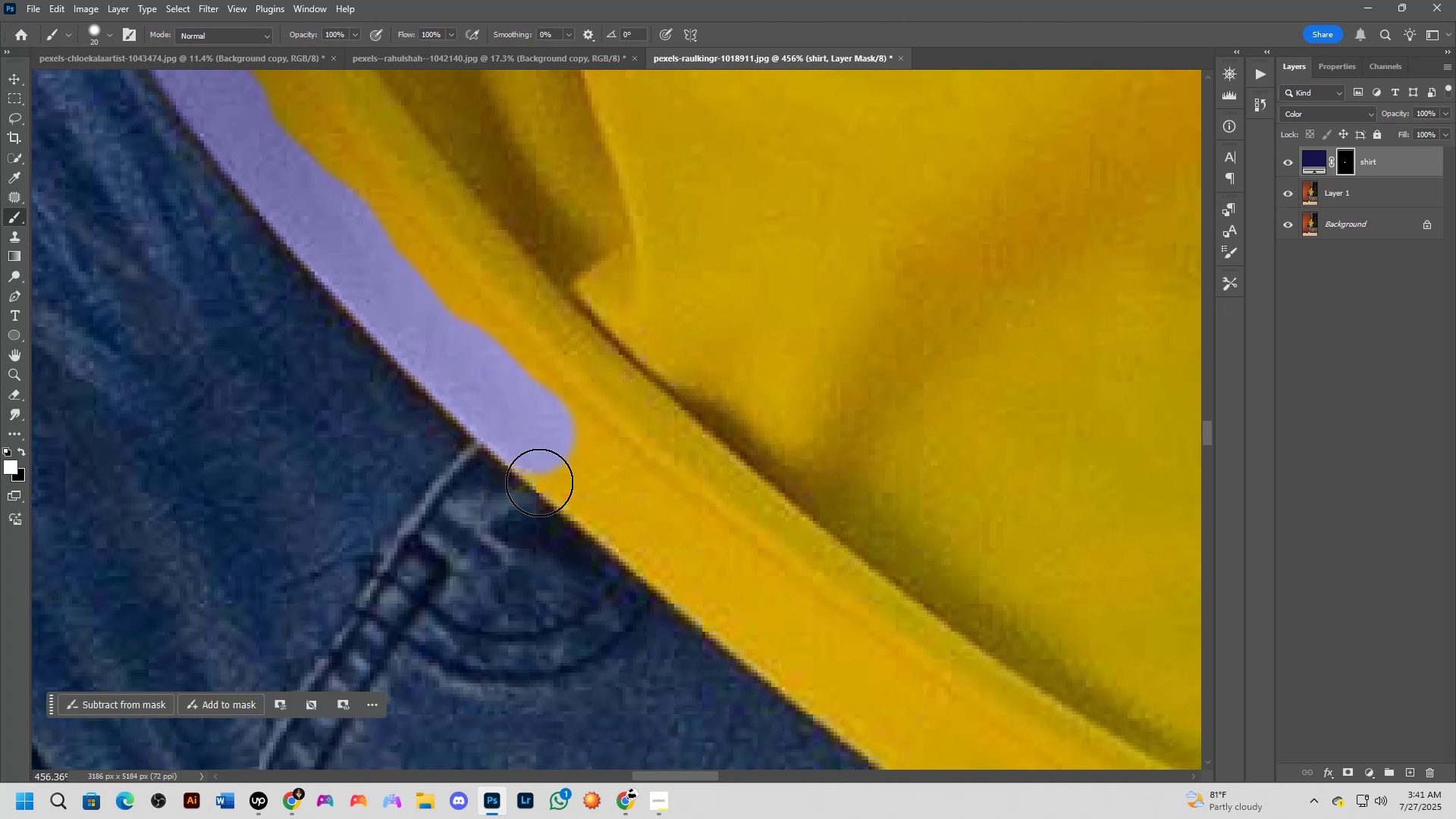 
type(xx)
 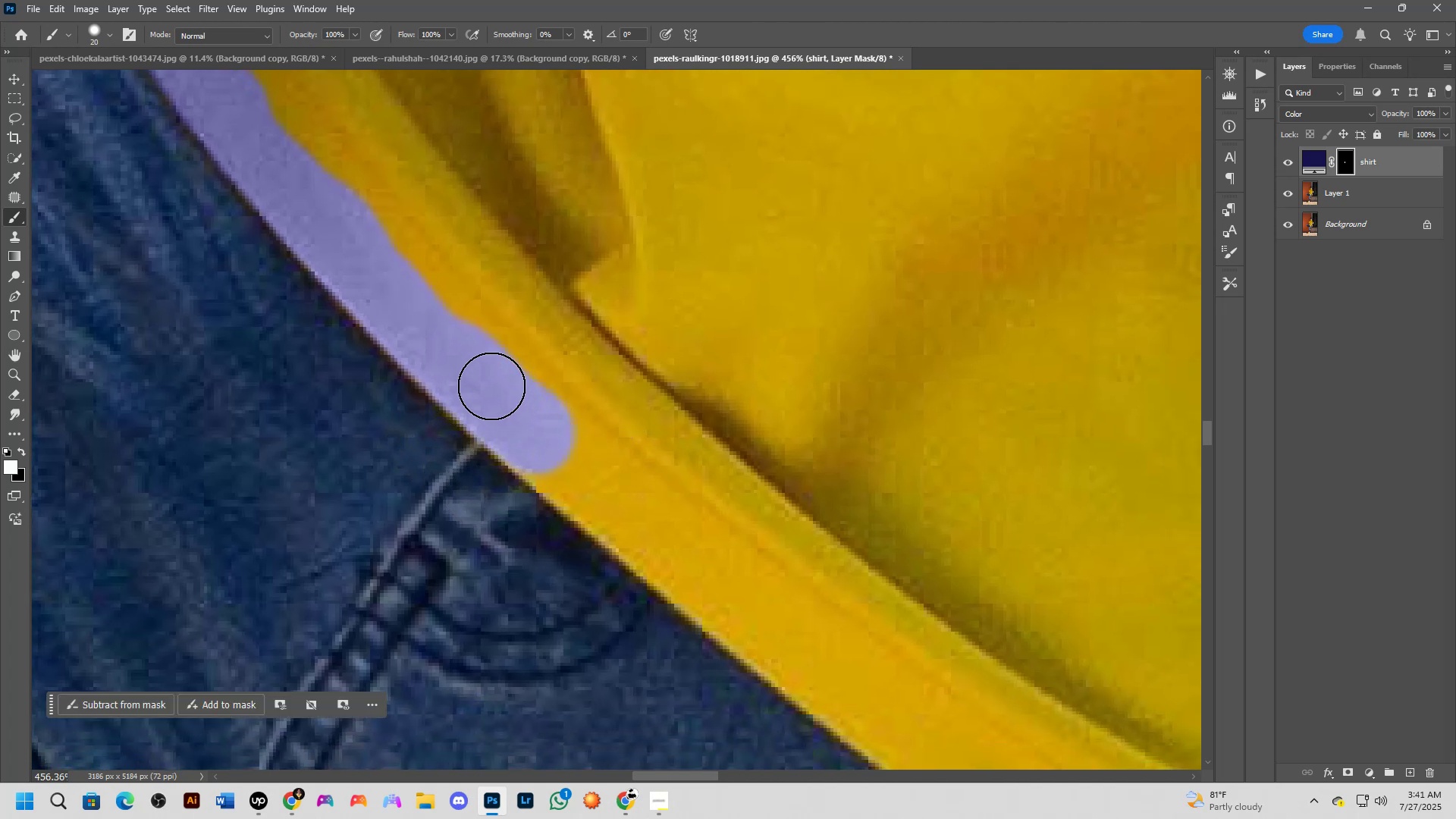 
left_click_drag(start_coordinate=[421, 441], to_coordinate=[485, 496])
 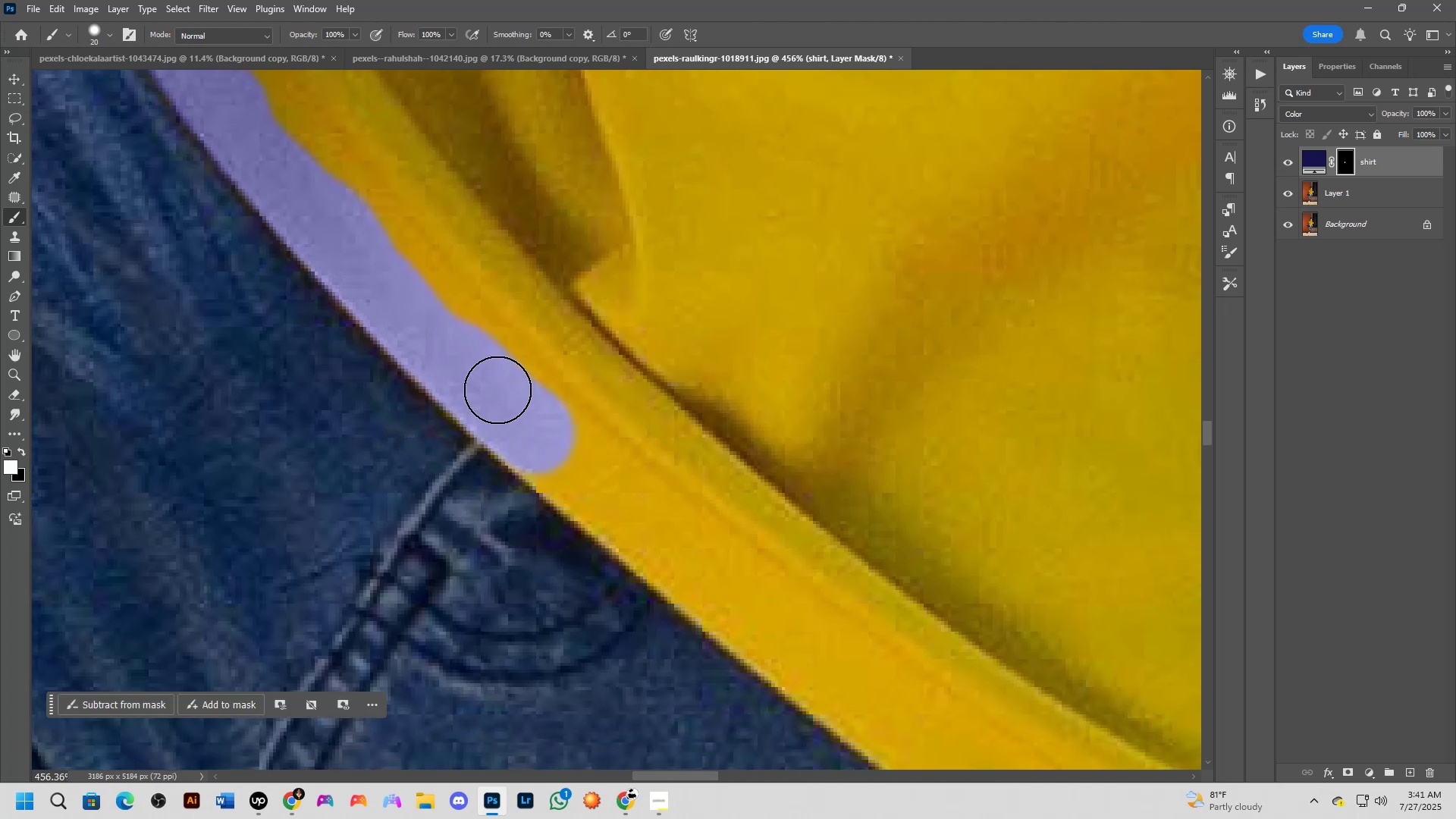 
left_click_drag(start_coordinate=[486, 385], to_coordinate=[644, 529])
 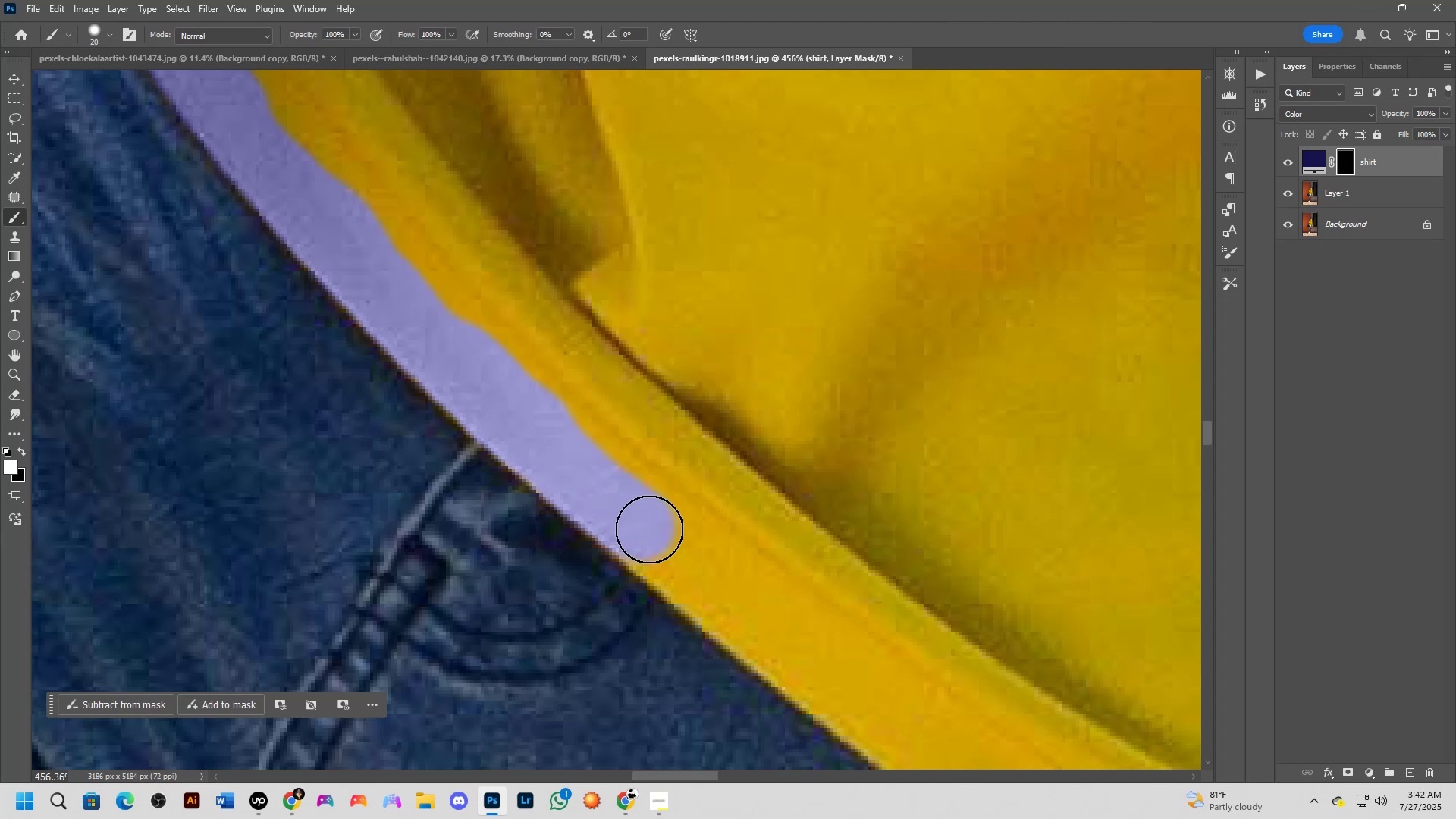 
hold_key(key=Space, duration=0.58)
 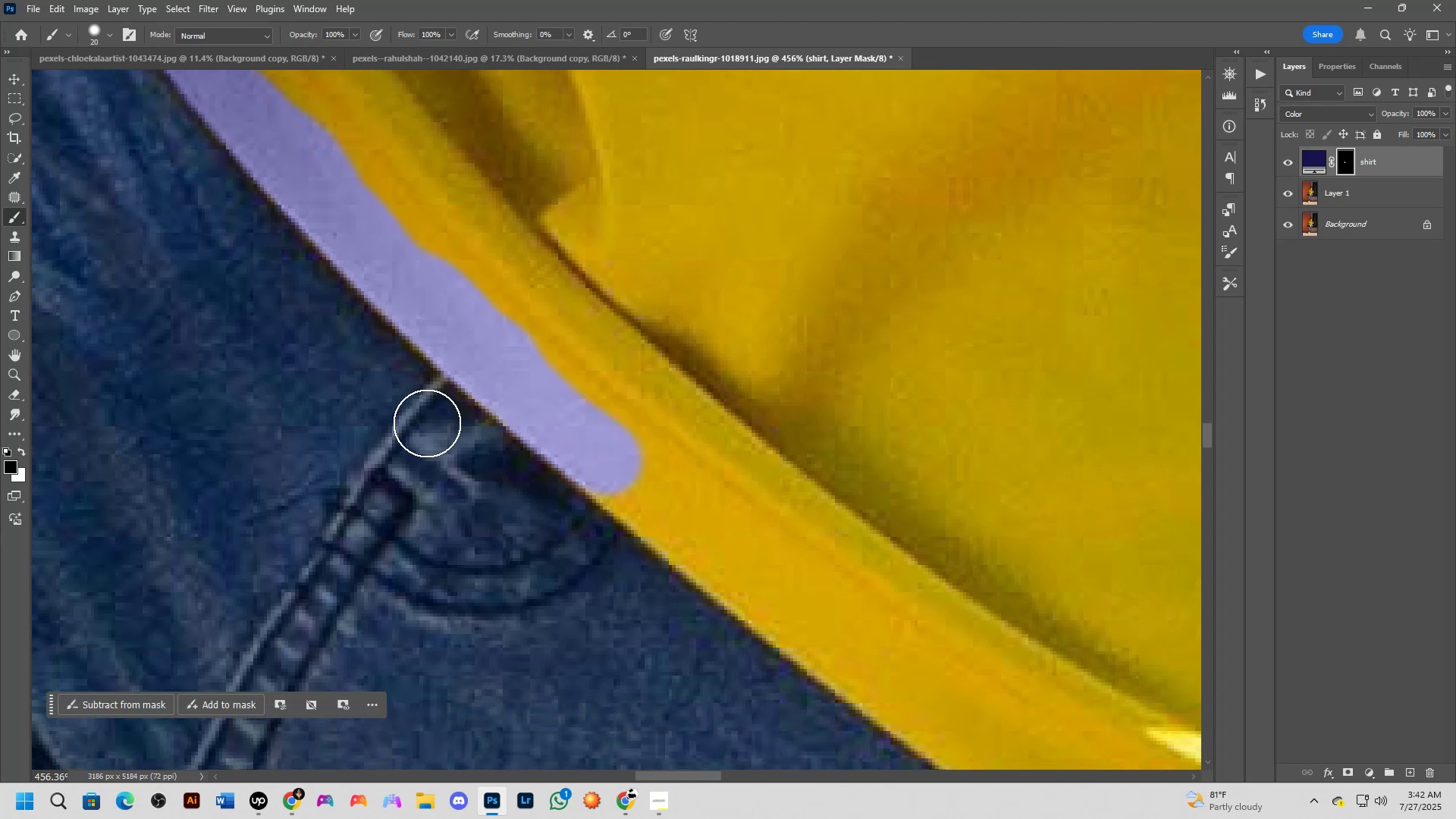 
left_click_drag(start_coordinate=[730, 535], to_coordinate=[696, 469])
 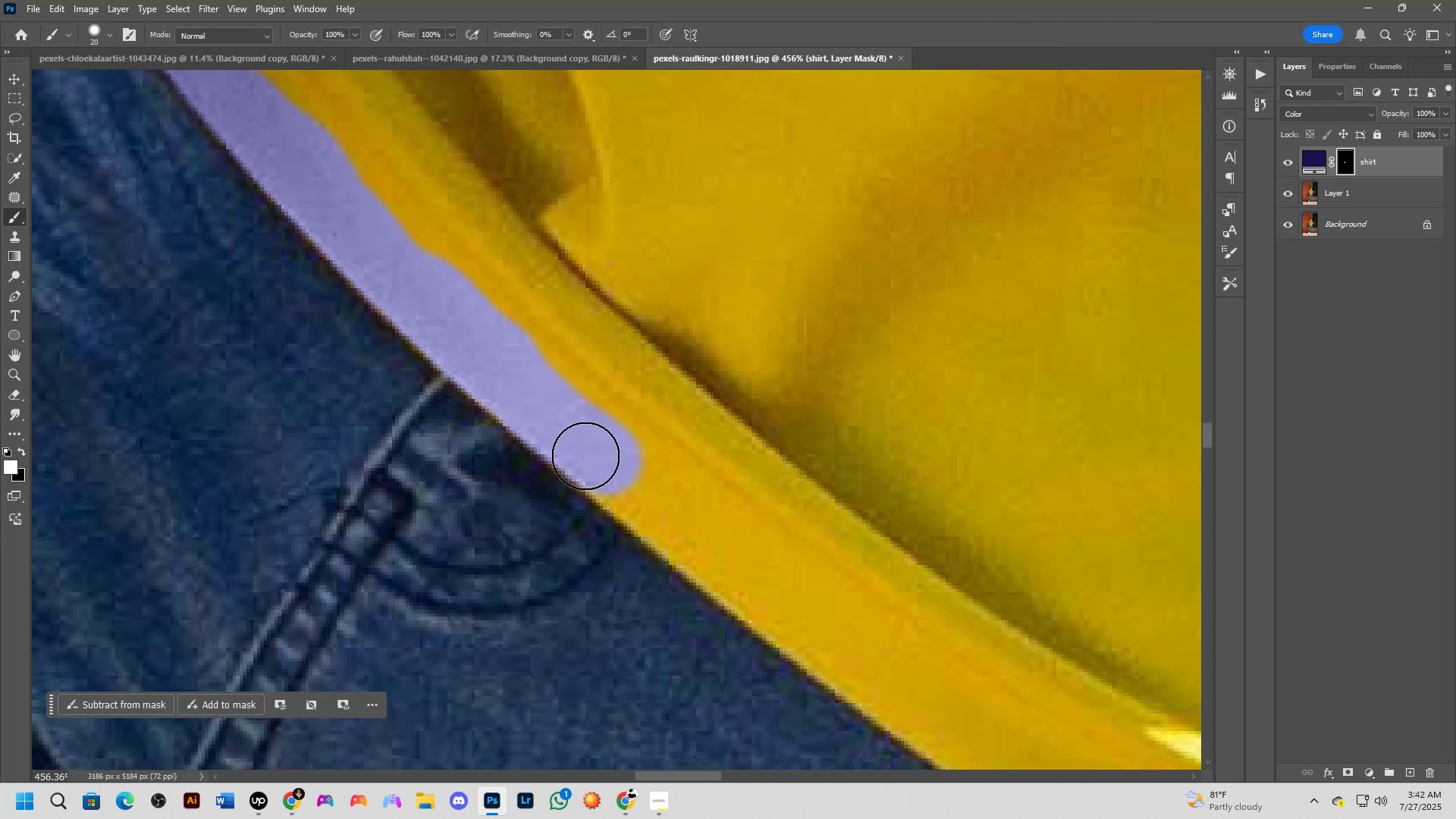 
key(X)
 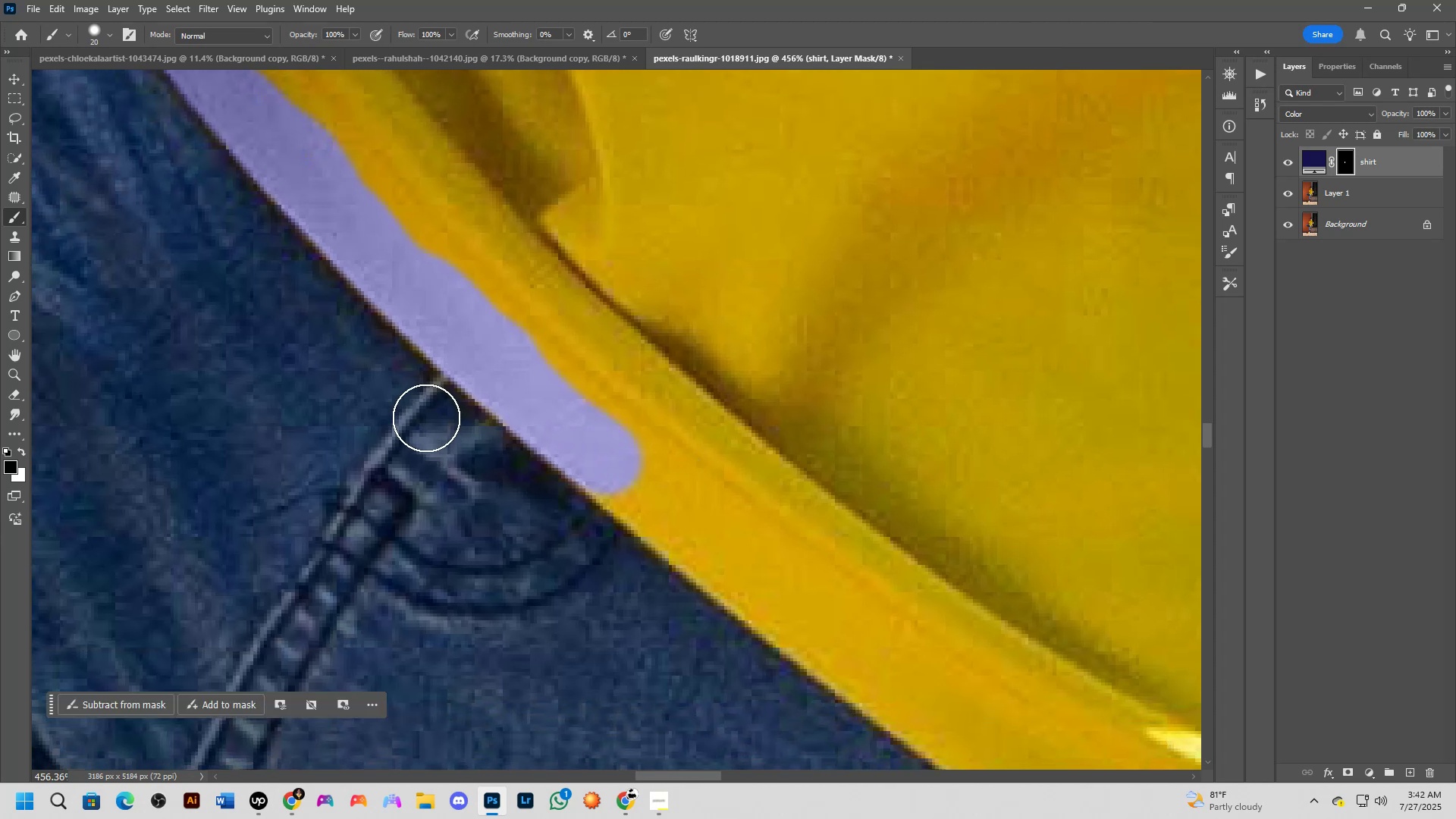 
left_click_drag(start_coordinate=[426, 415], to_coordinate=[548, 510])
 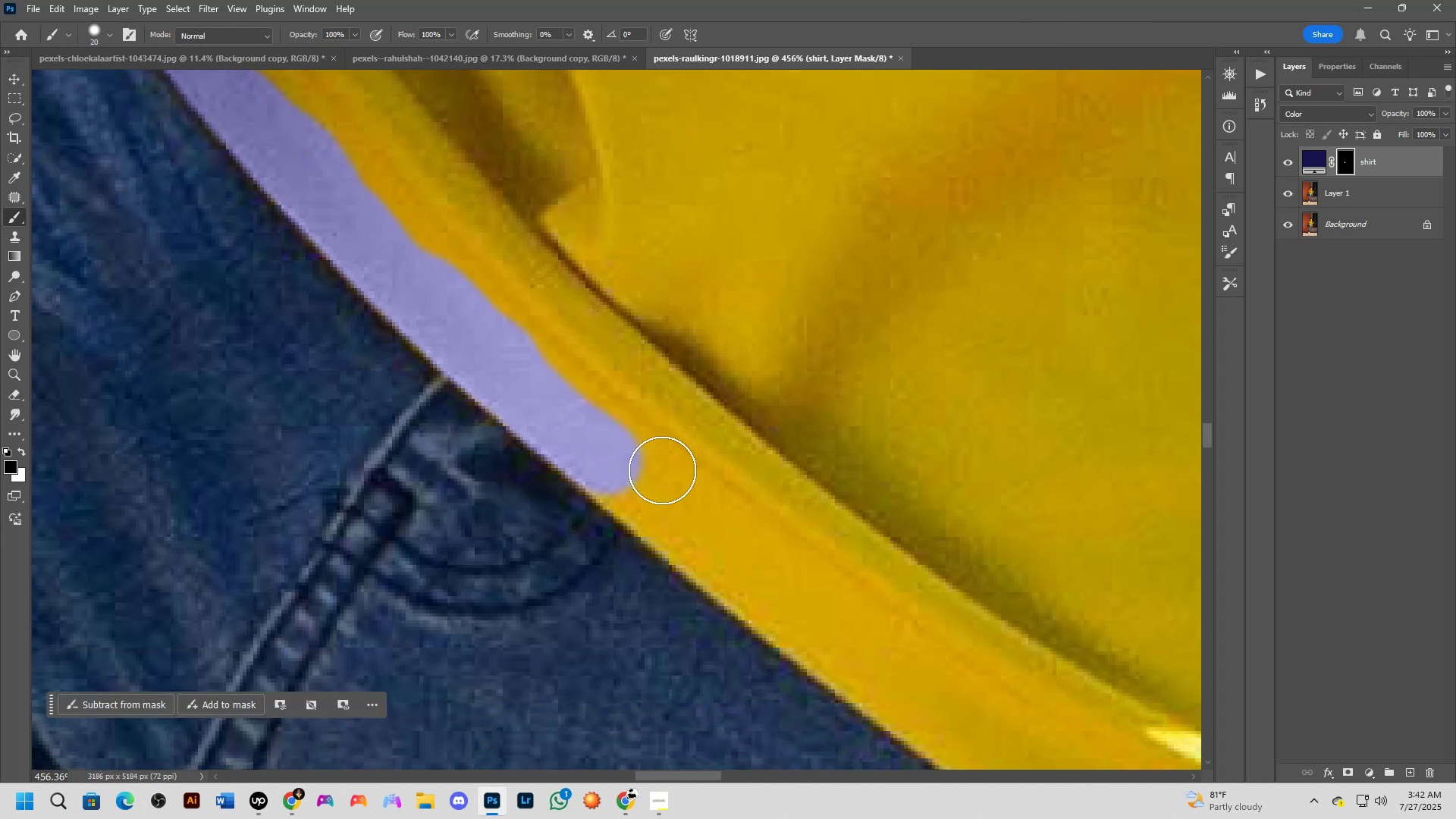 
key(X)
 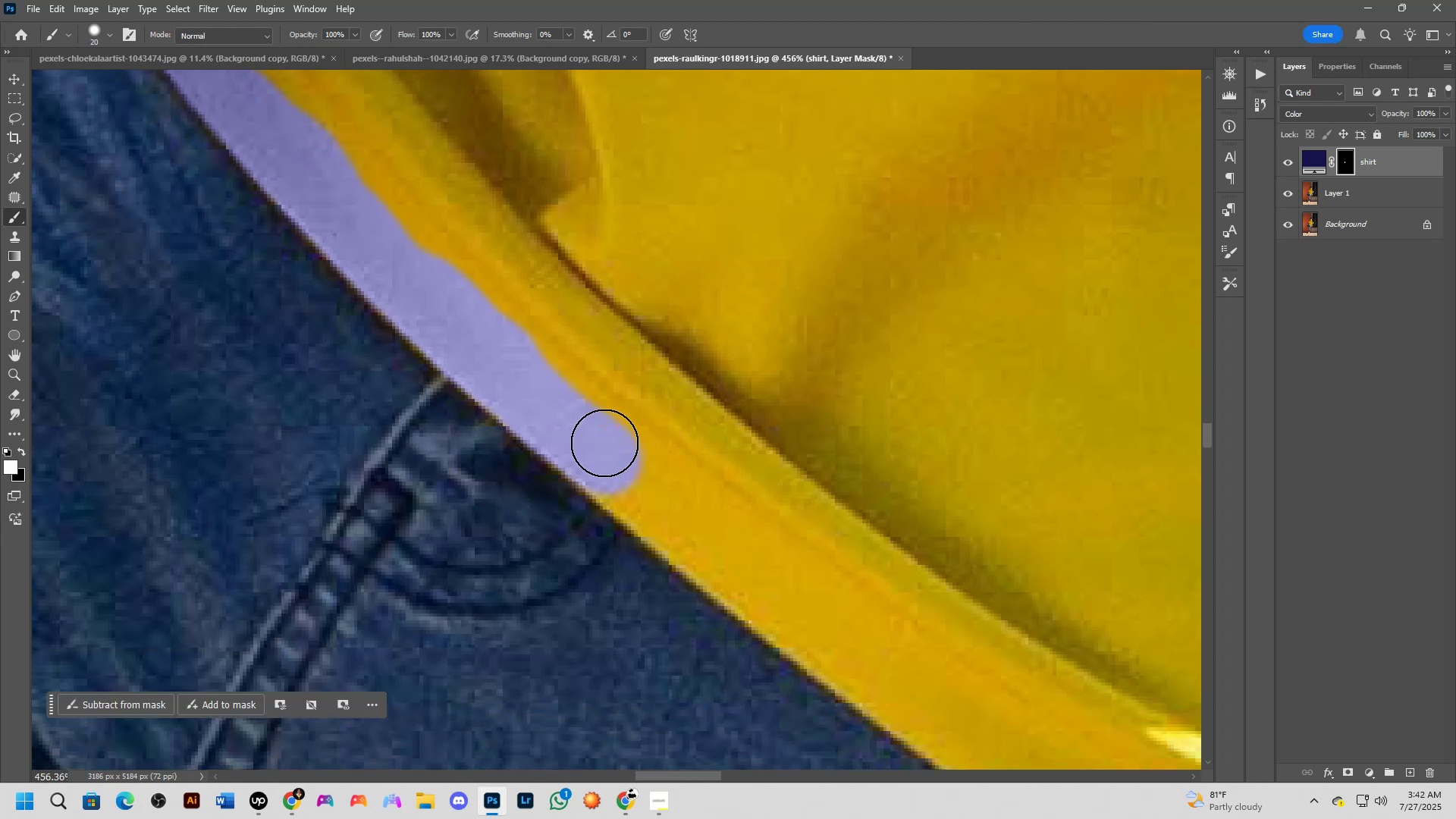 
left_click_drag(start_coordinate=[606, 457], to_coordinate=[726, 556])
 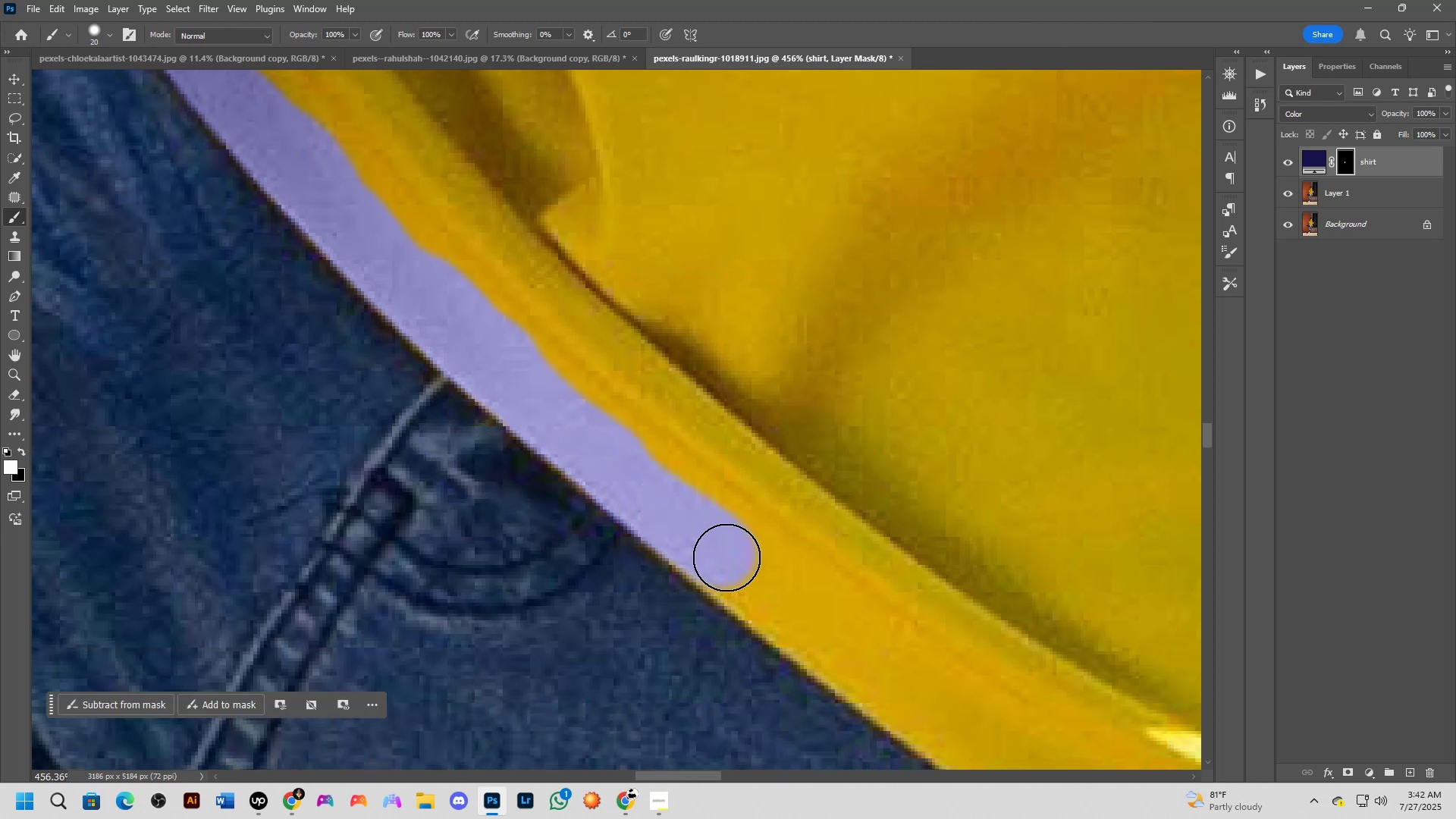 
hold_key(key=Space, duration=0.65)
 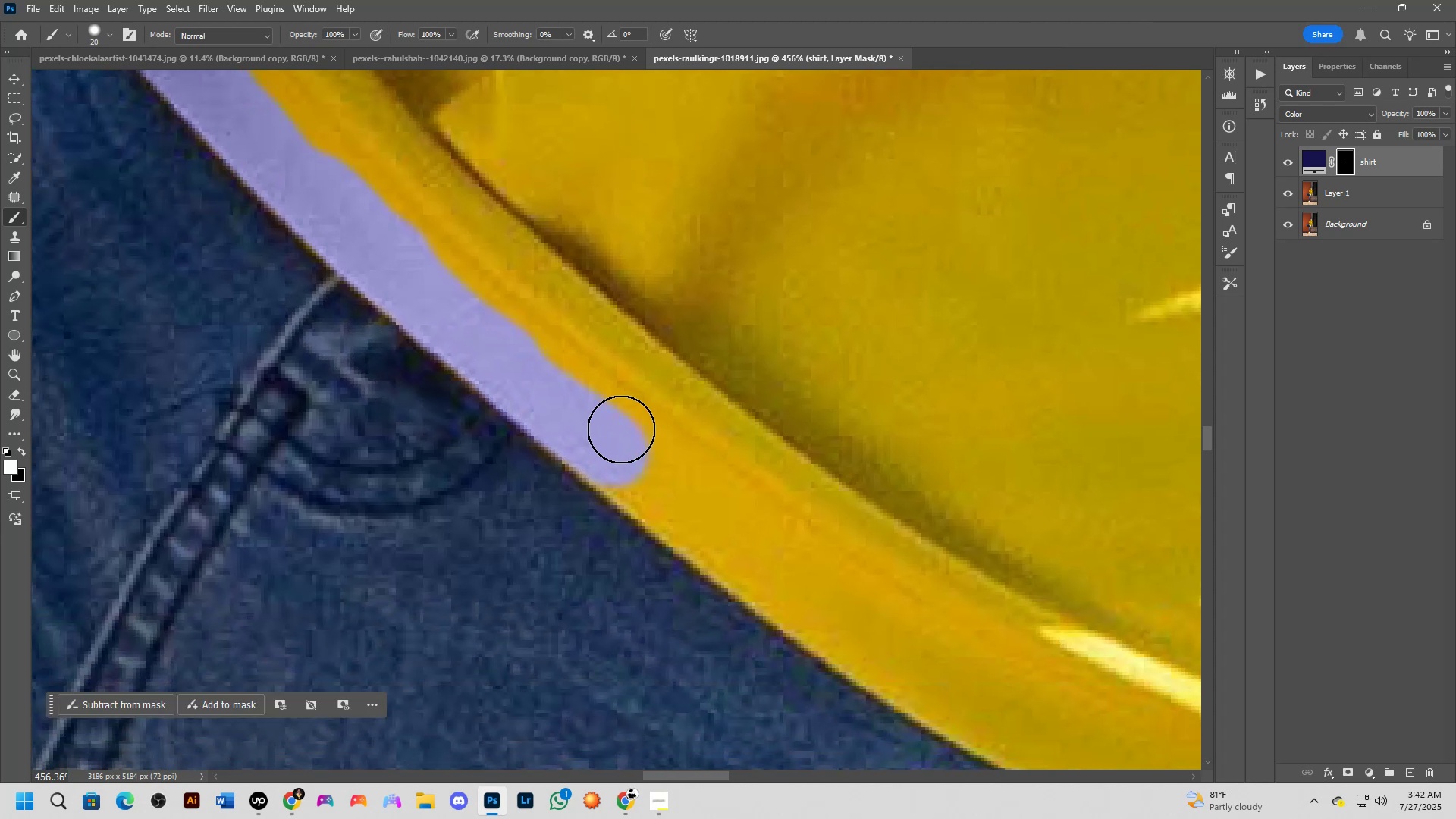 
left_click_drag(start_coordinate=[858, 529], to_coordinate=[752, 428])
 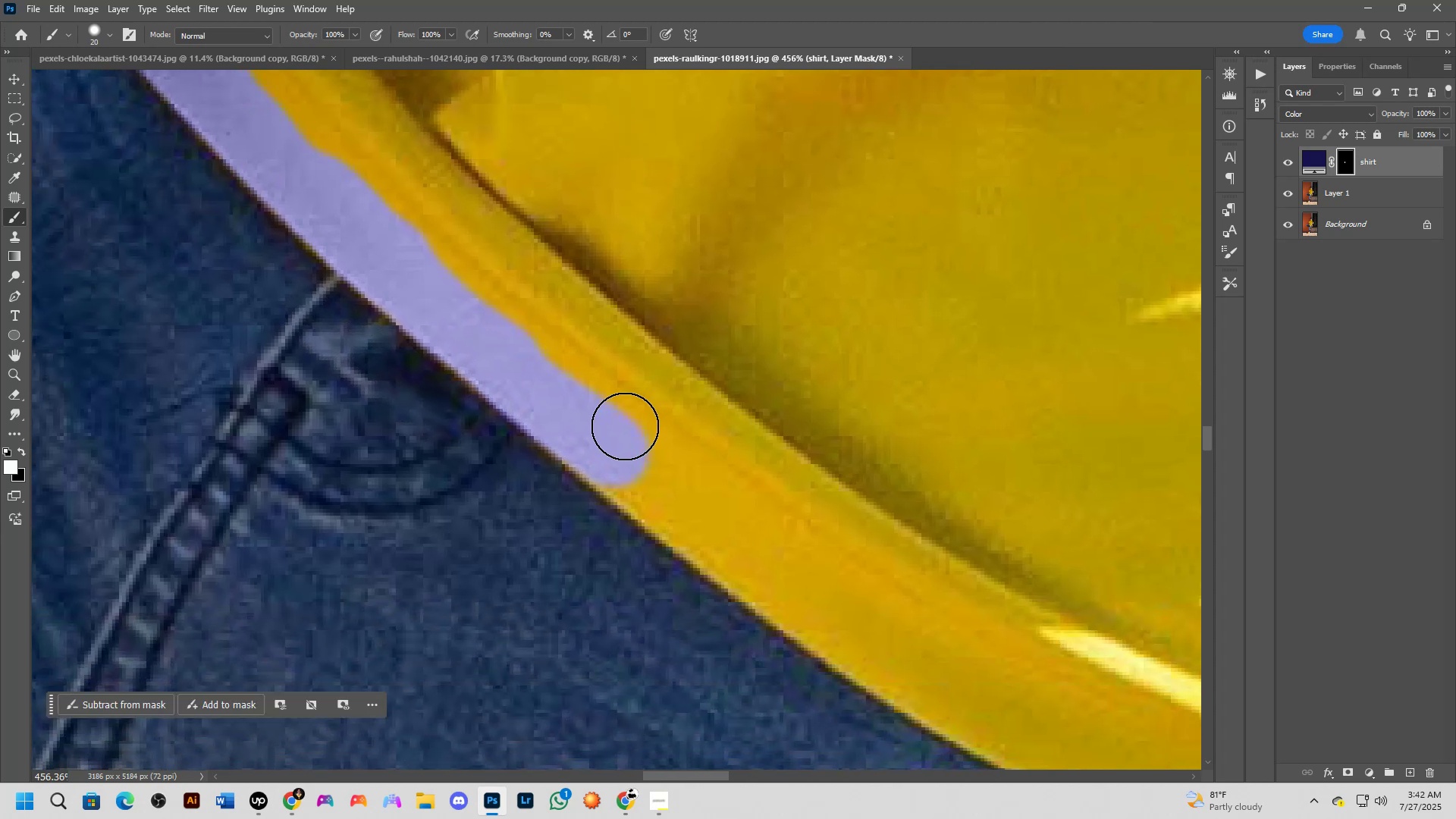 
left_click_drag(start_coordinate=[620, 441], to_coordinate=[726, 543])
 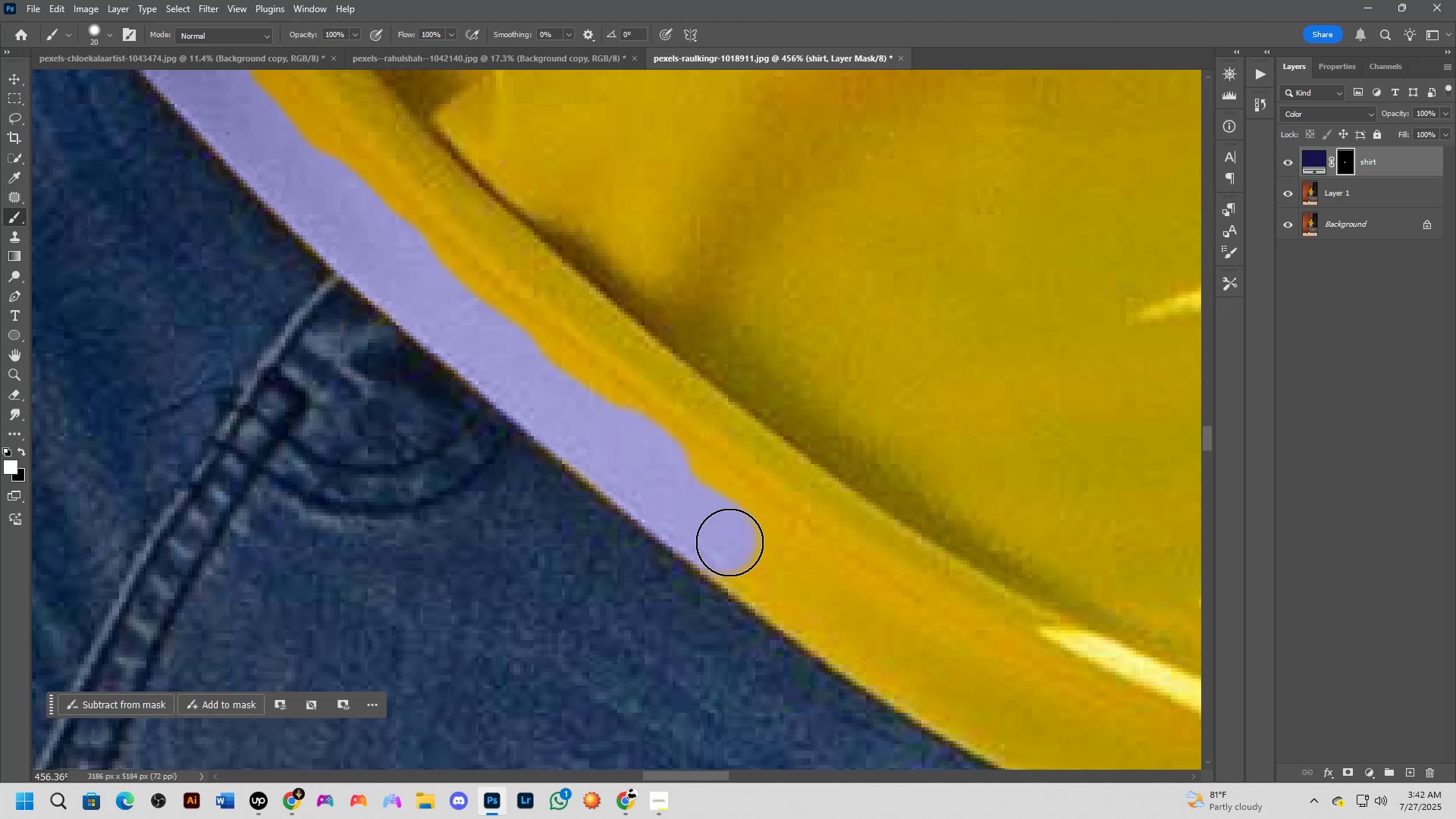 
hold_key(key=Space, duration=0.57)
 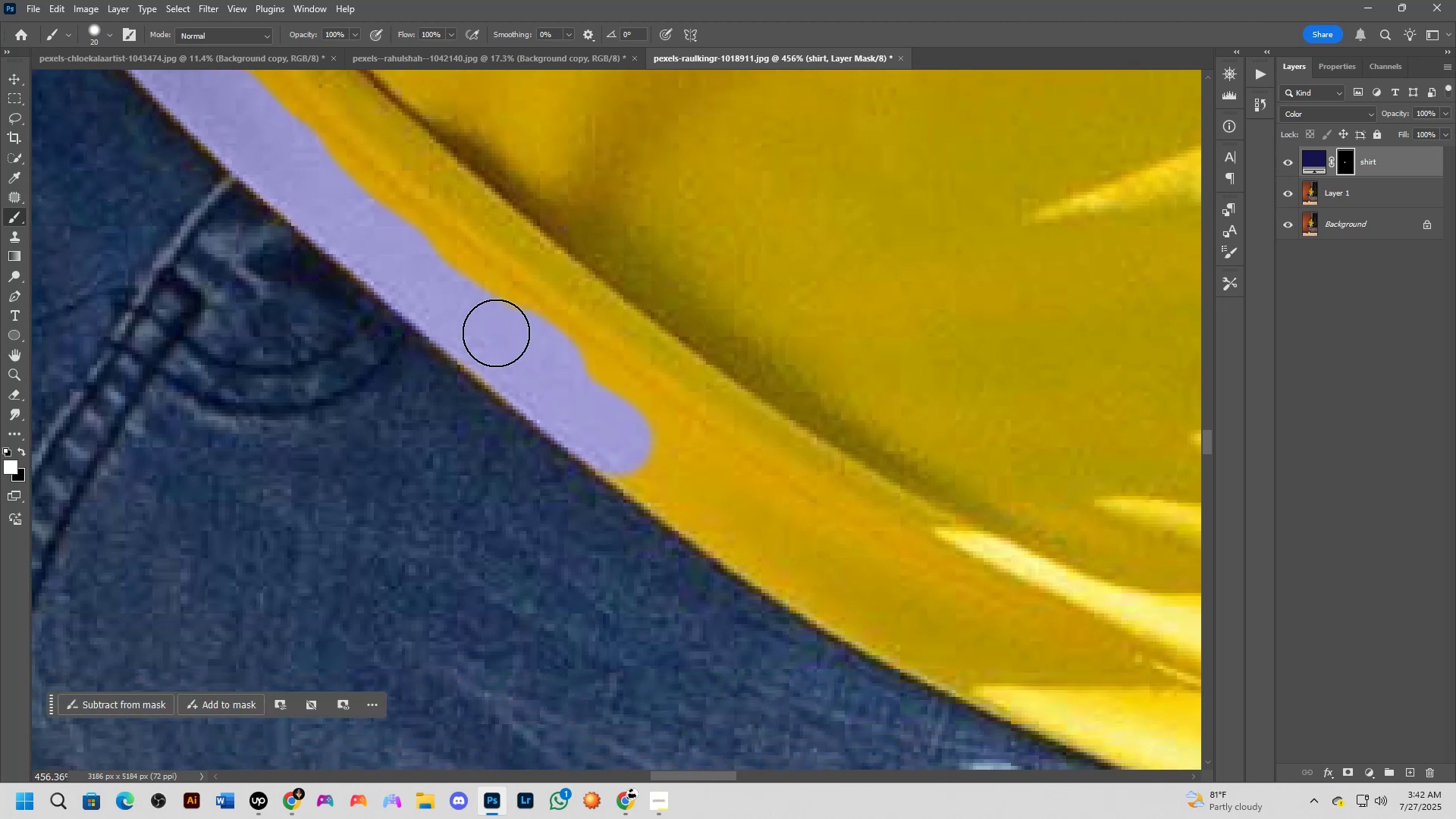 
left_click_drag(start_coordinate=[805, 536], to_coordinate=[700, 437])
 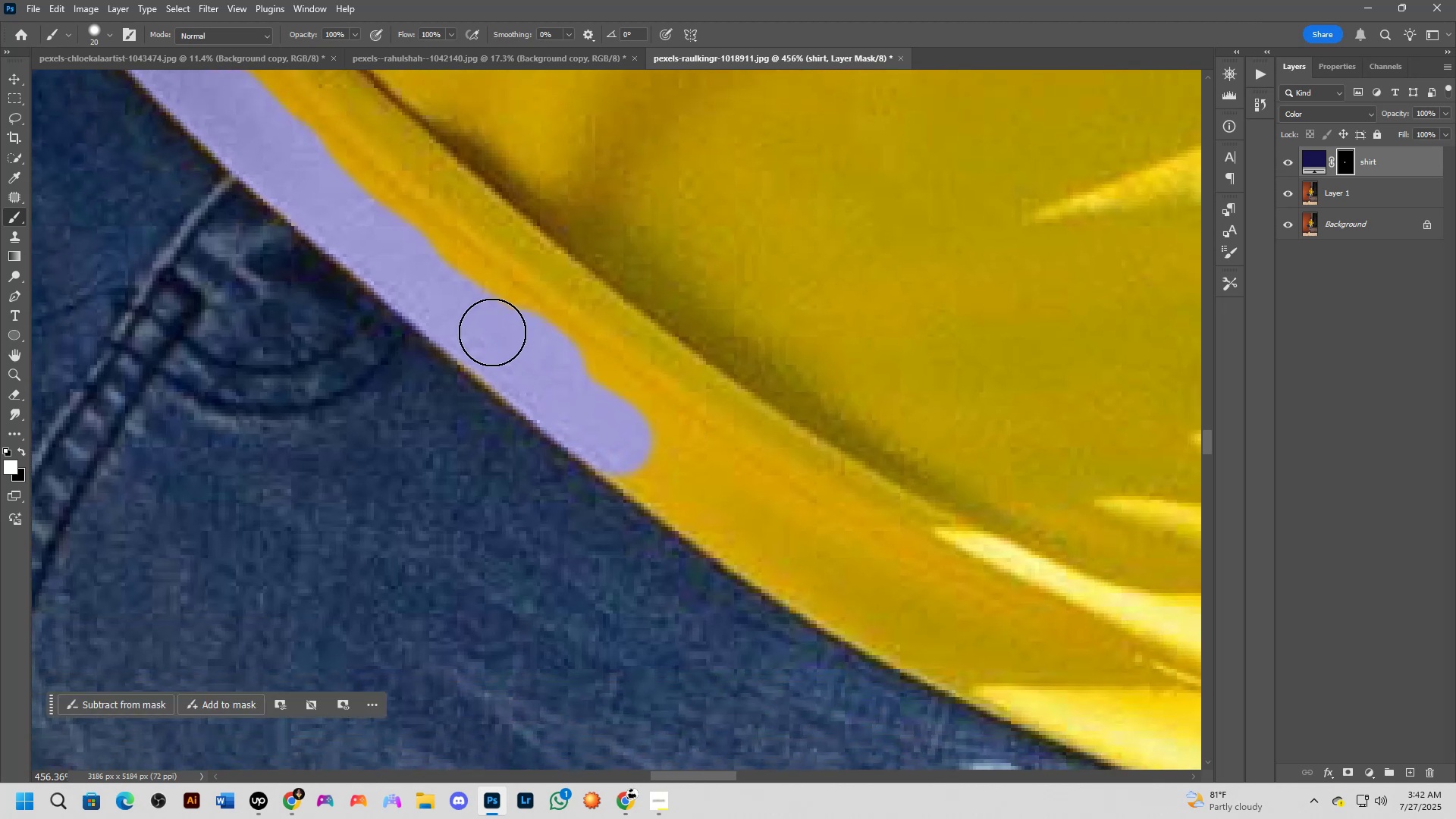 
left_click_drag(start_coordinate=[489, 332], to_coordinate=[551, 379])
 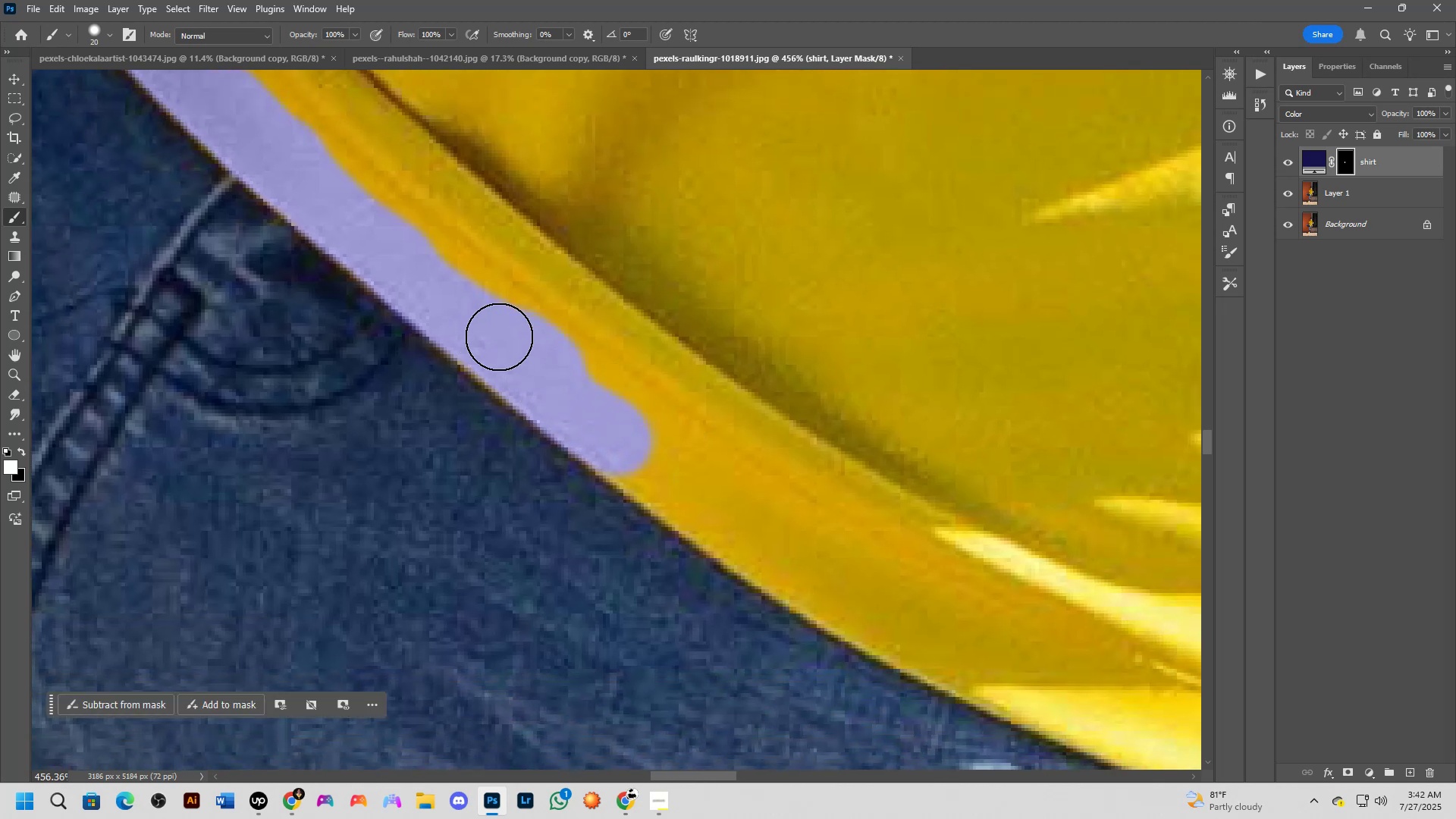 
left_click_drag(start_coordinate=[491, 337], to_coordinate=[511, 353])
 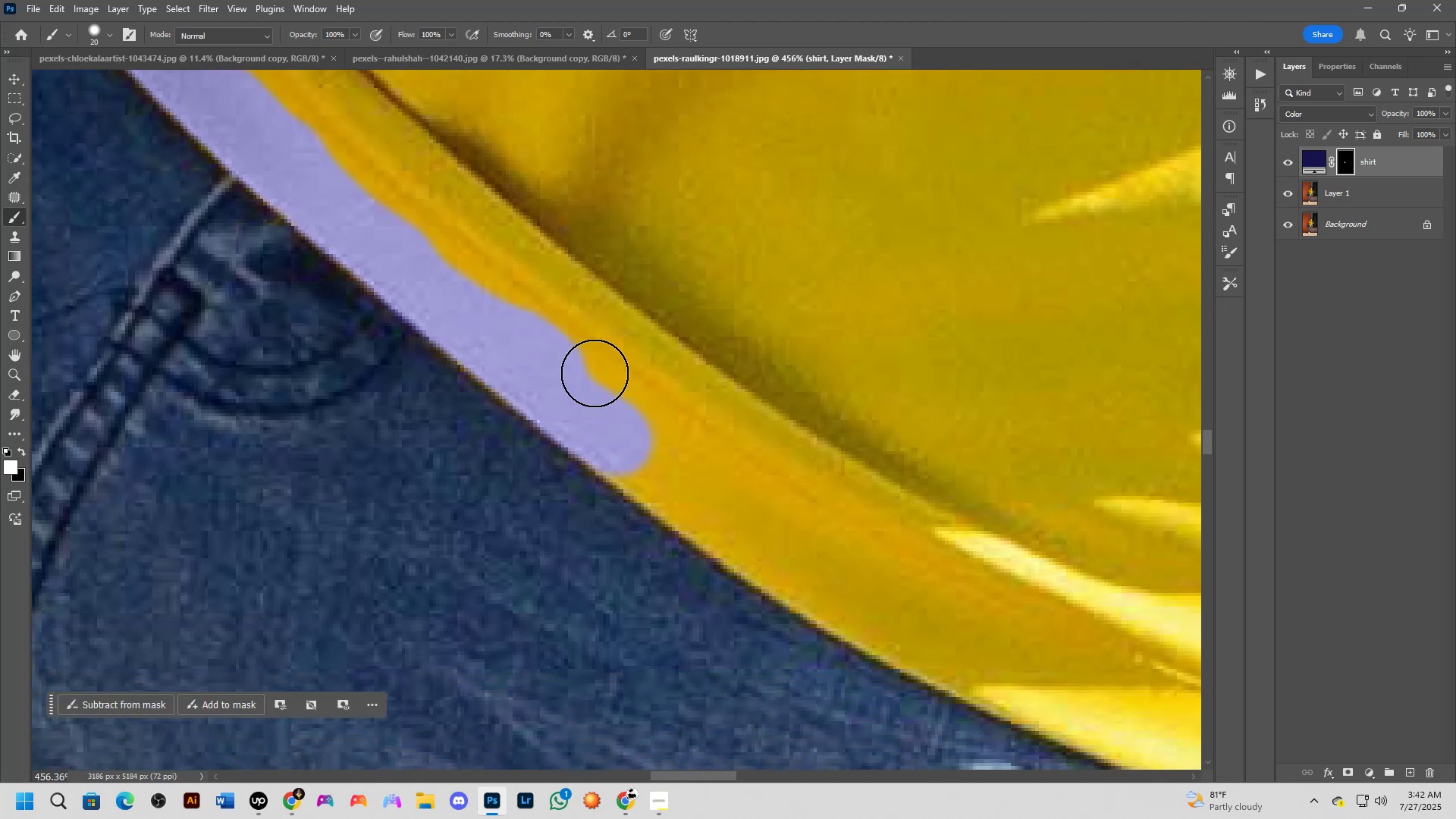 
scroll: coordinate [611, 372], scroll_direction: up, amount: 2.0
 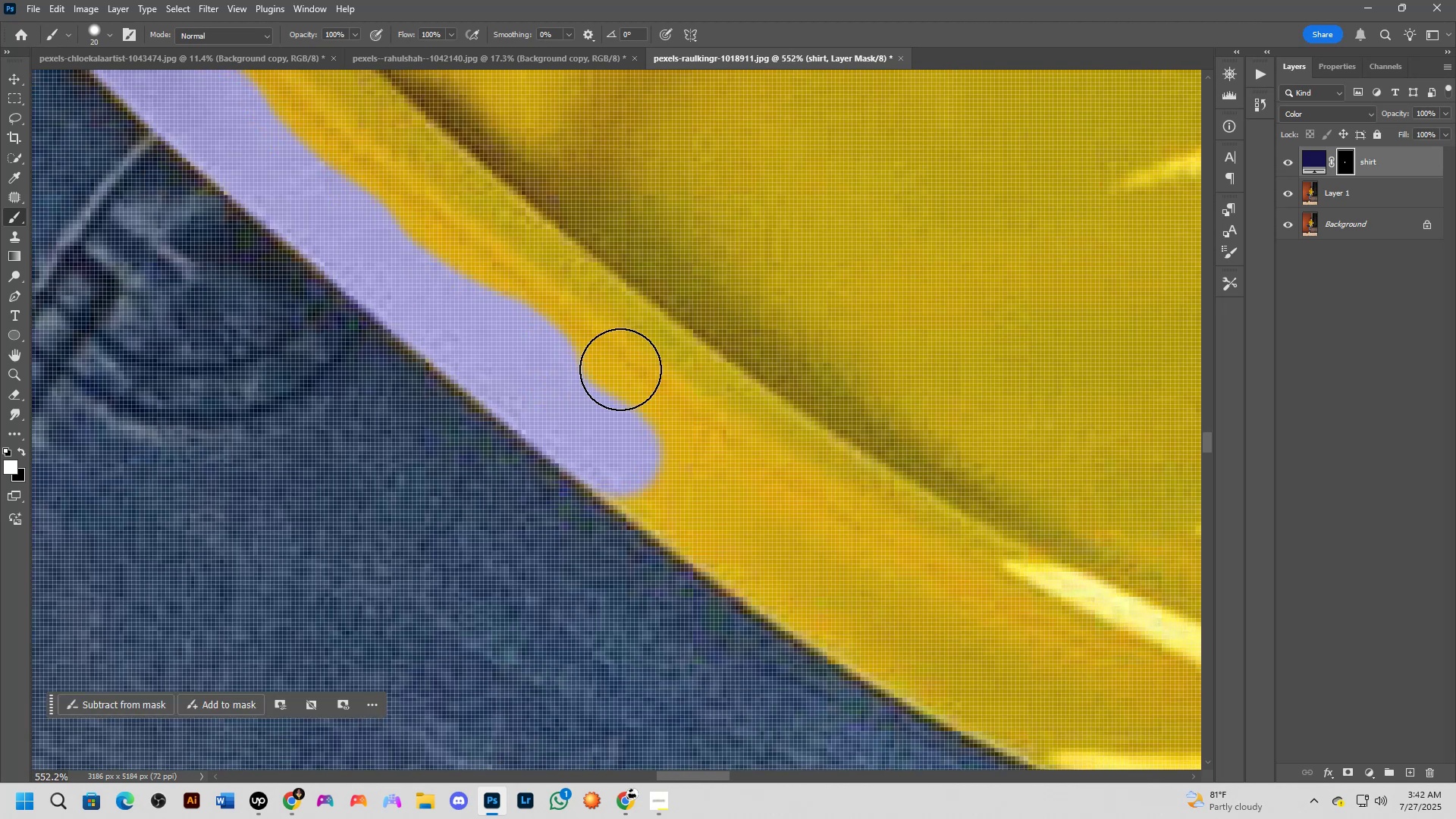 
scroll: coordinate [620, 369], scroll_direction: down, amount: 2.0
 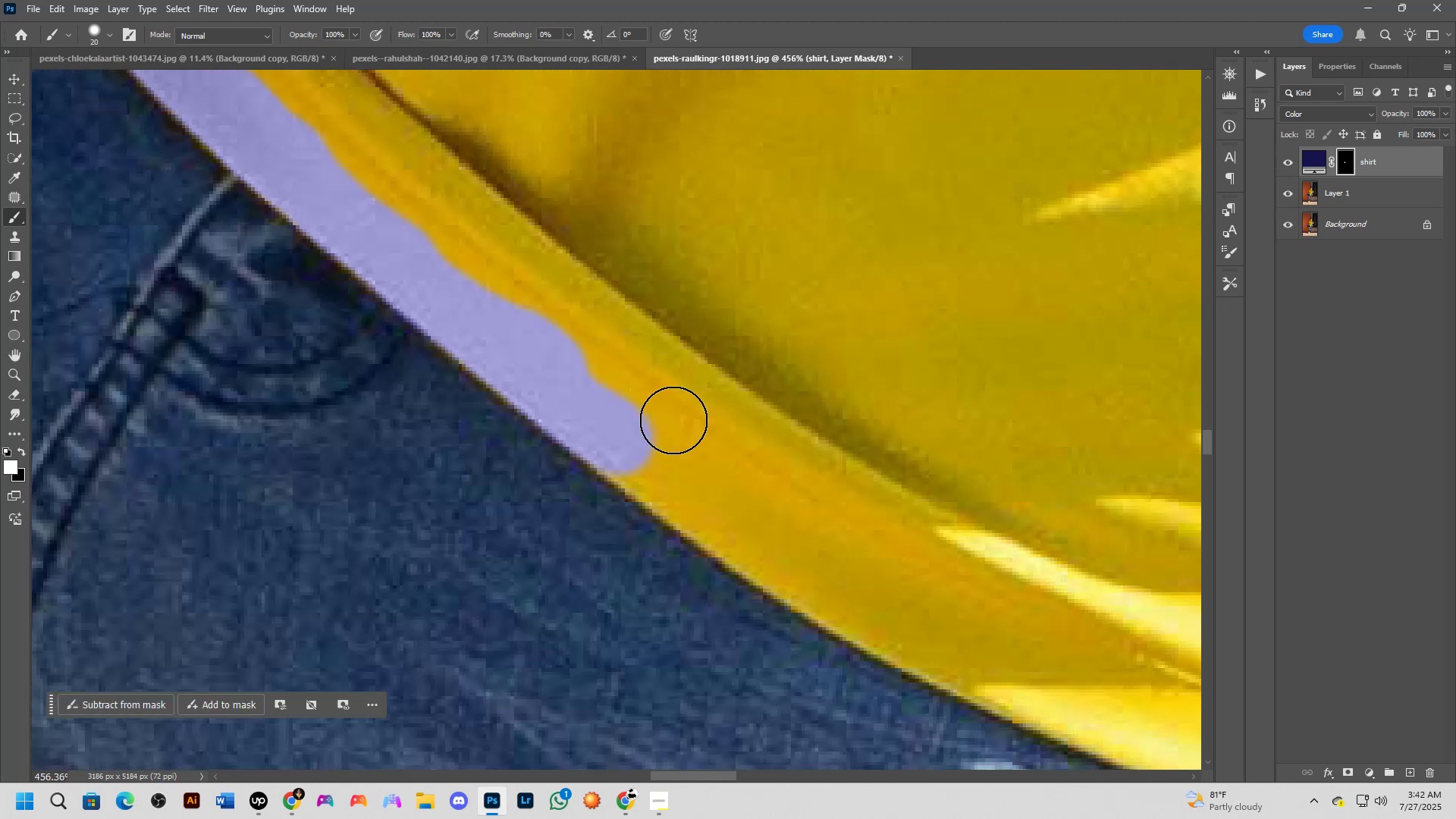 
hold_key(key=AltLeft, duration=1.5)
 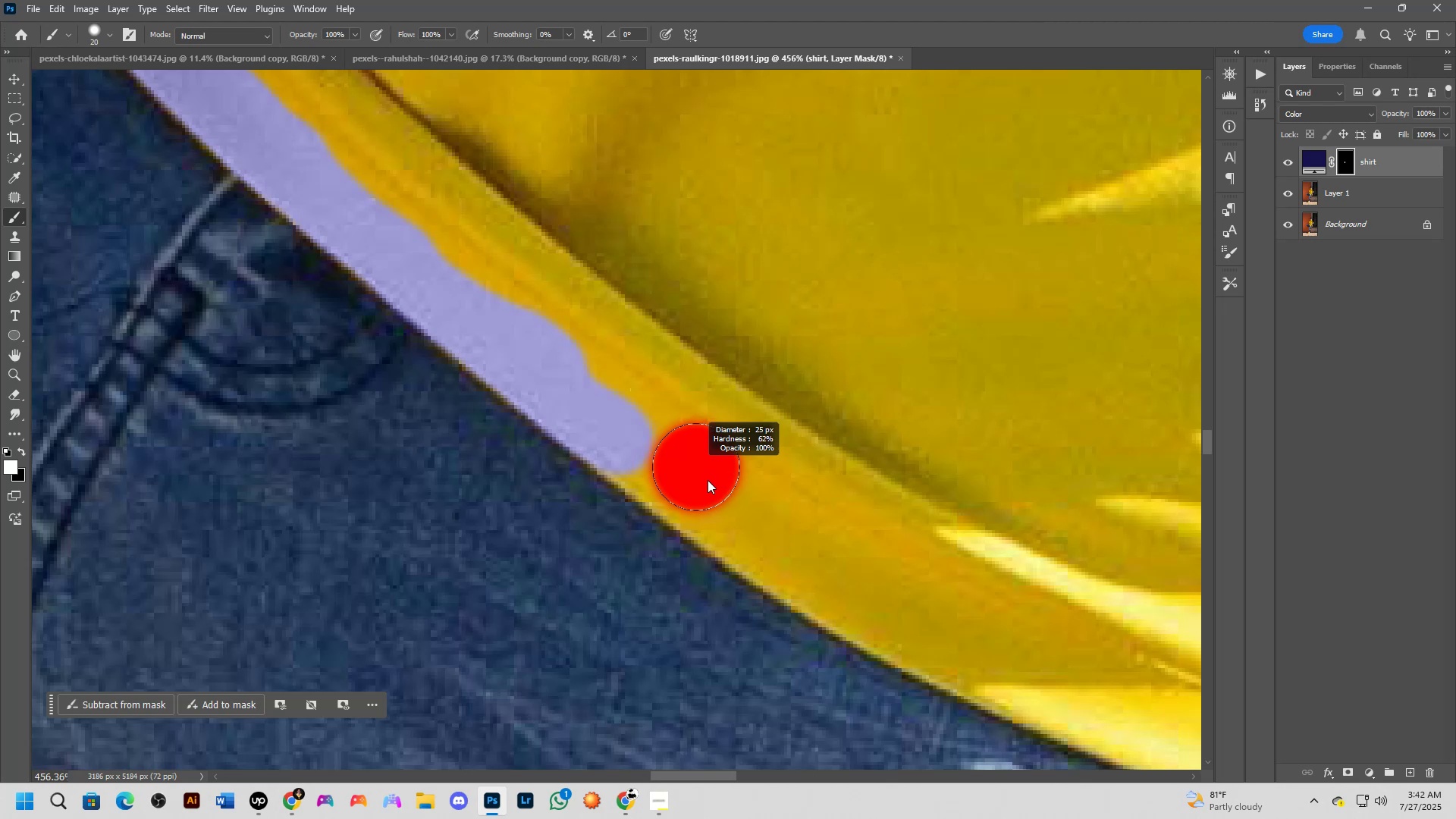 
hold_key(key=AltLeft, duration=1.51)
 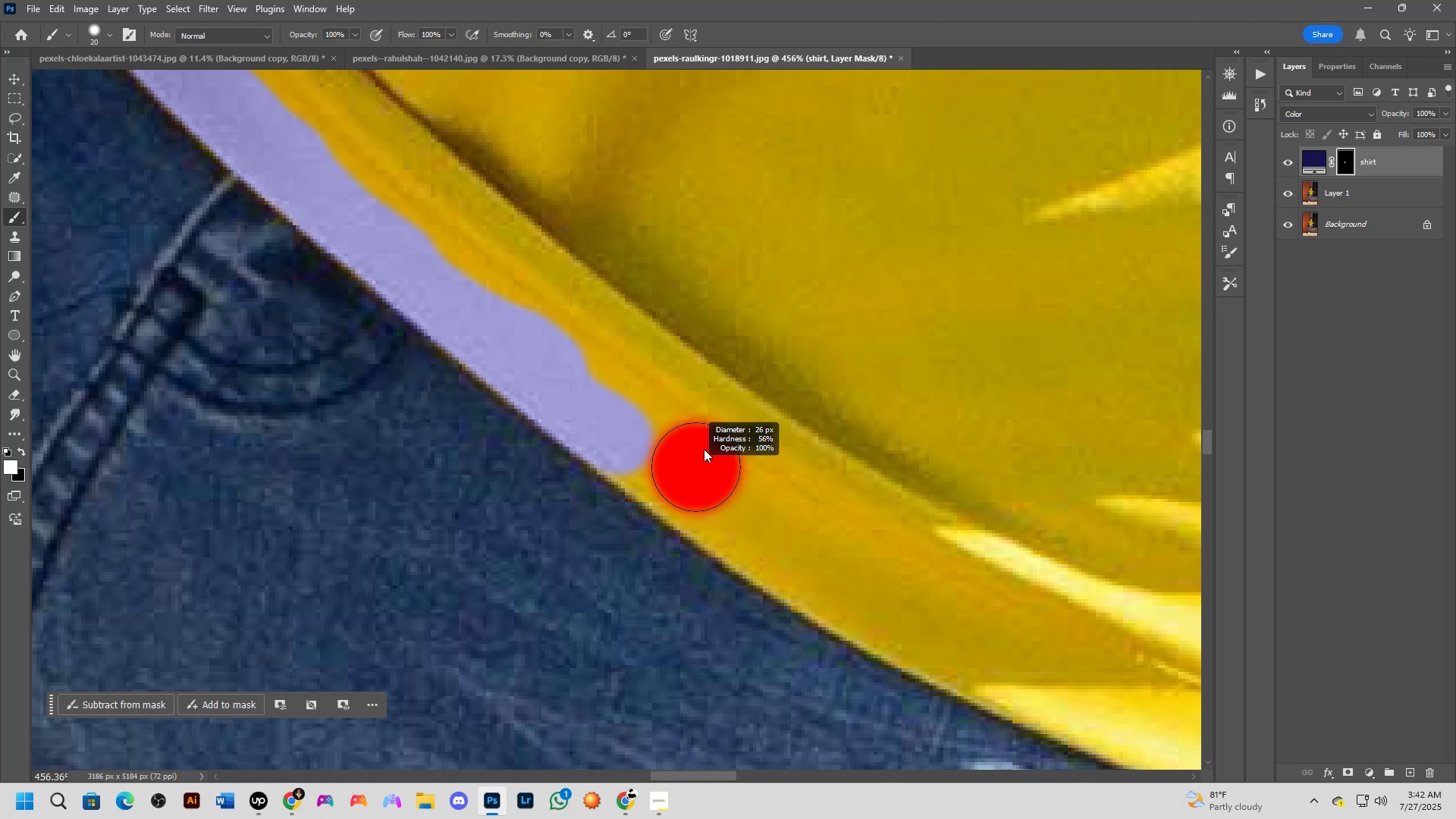 
hold_key(key=AltLeft, duration=1.52)
 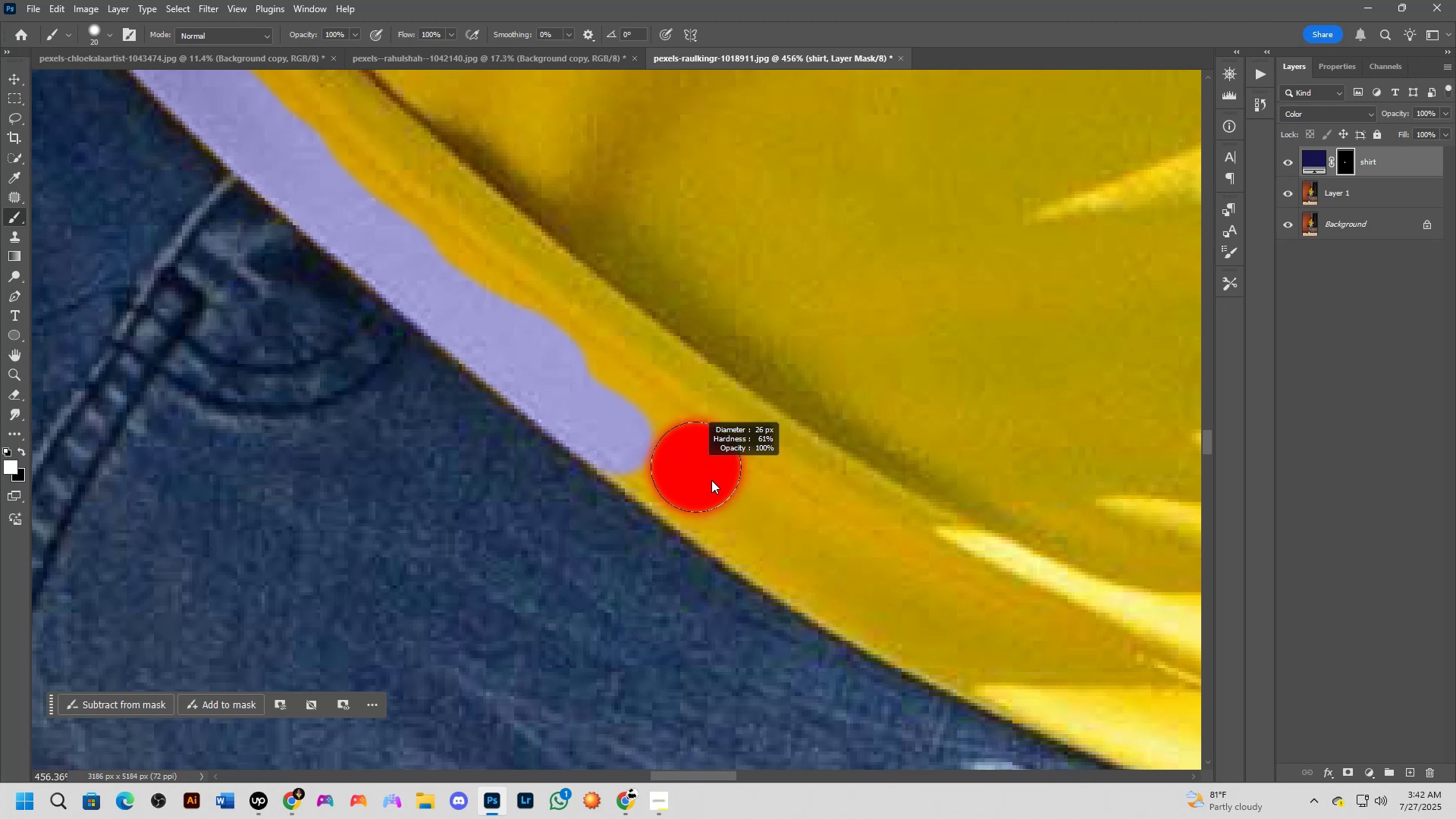 
hold_key(key=AltLeft, duration=0.53)
 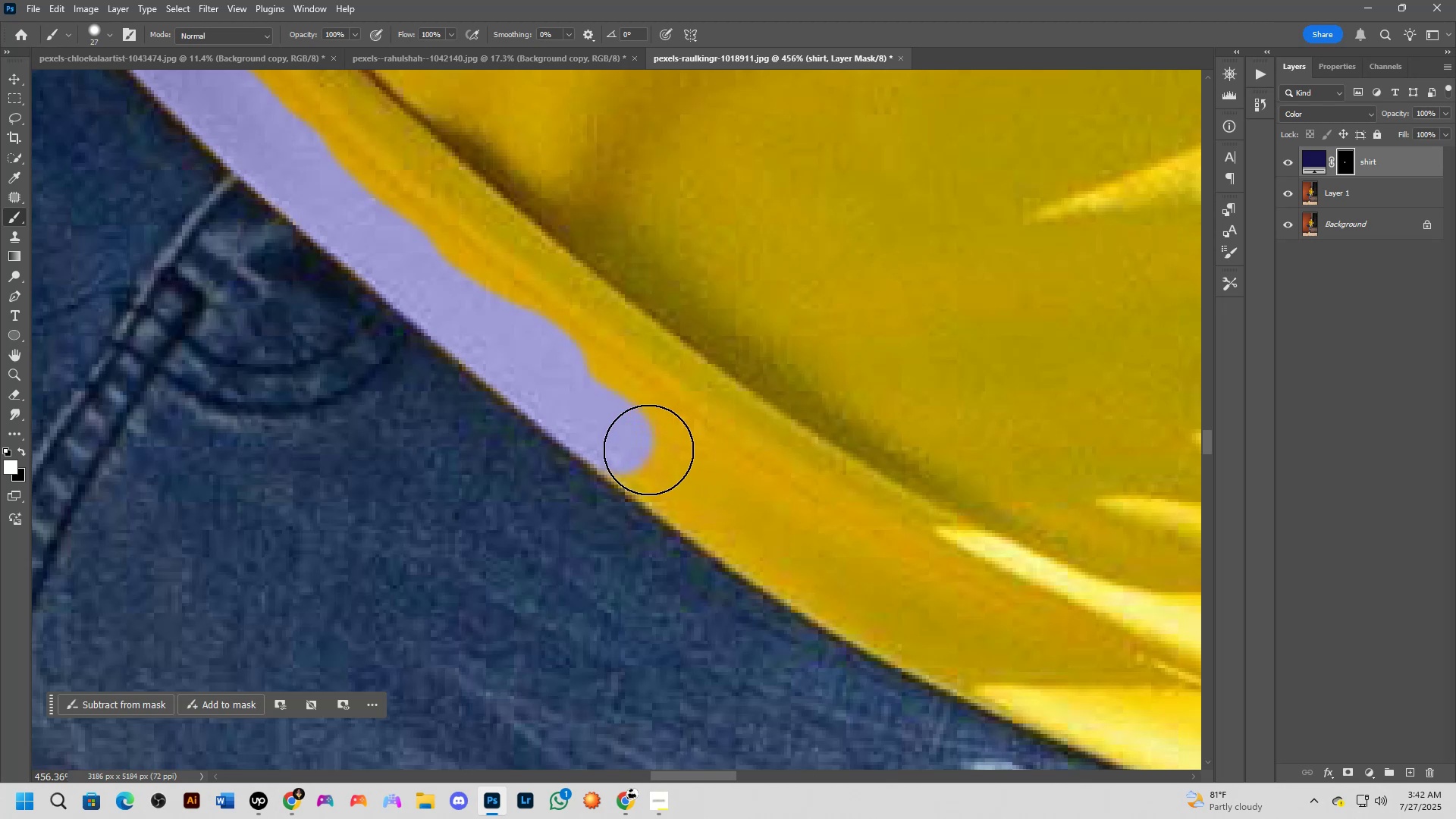 
left_click_drag(start_coordinate=[642, 443], to_coordinate=[770, 529])
 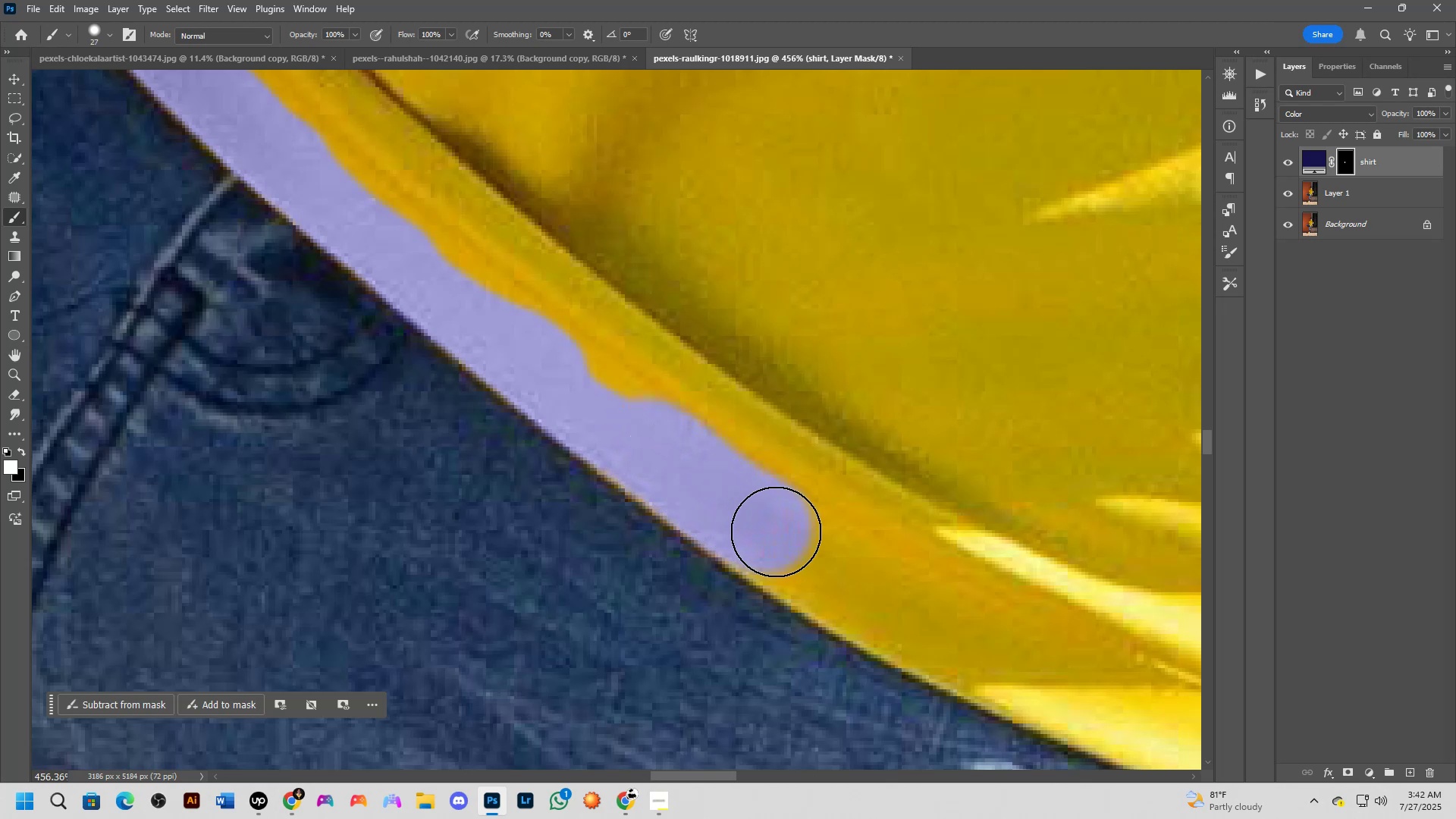 
hold_key(key=Space, duration=0.81)
 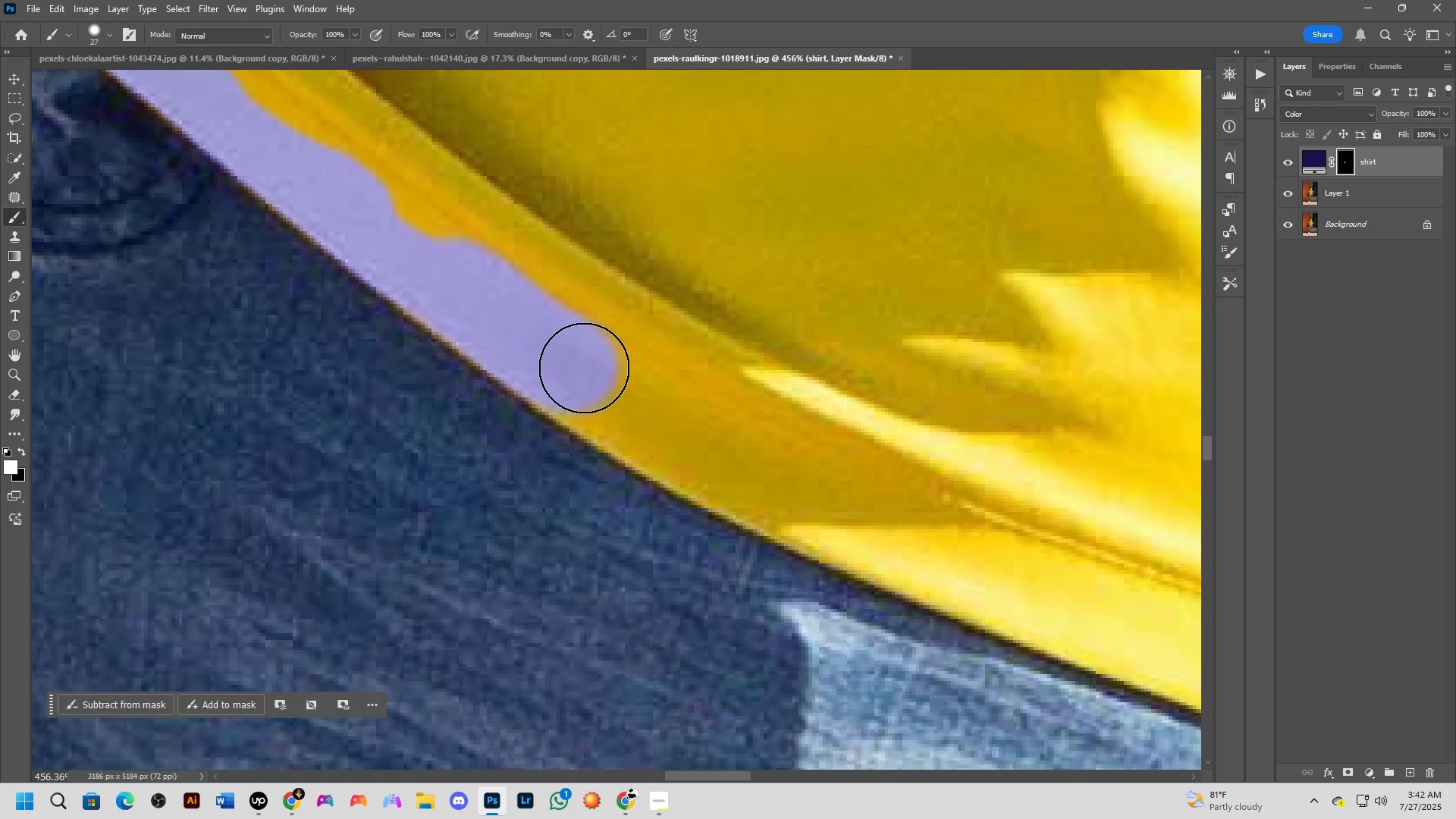 
left_click_drag(start_coordinate=[947, 544], to_coordinate=[754, 384])
 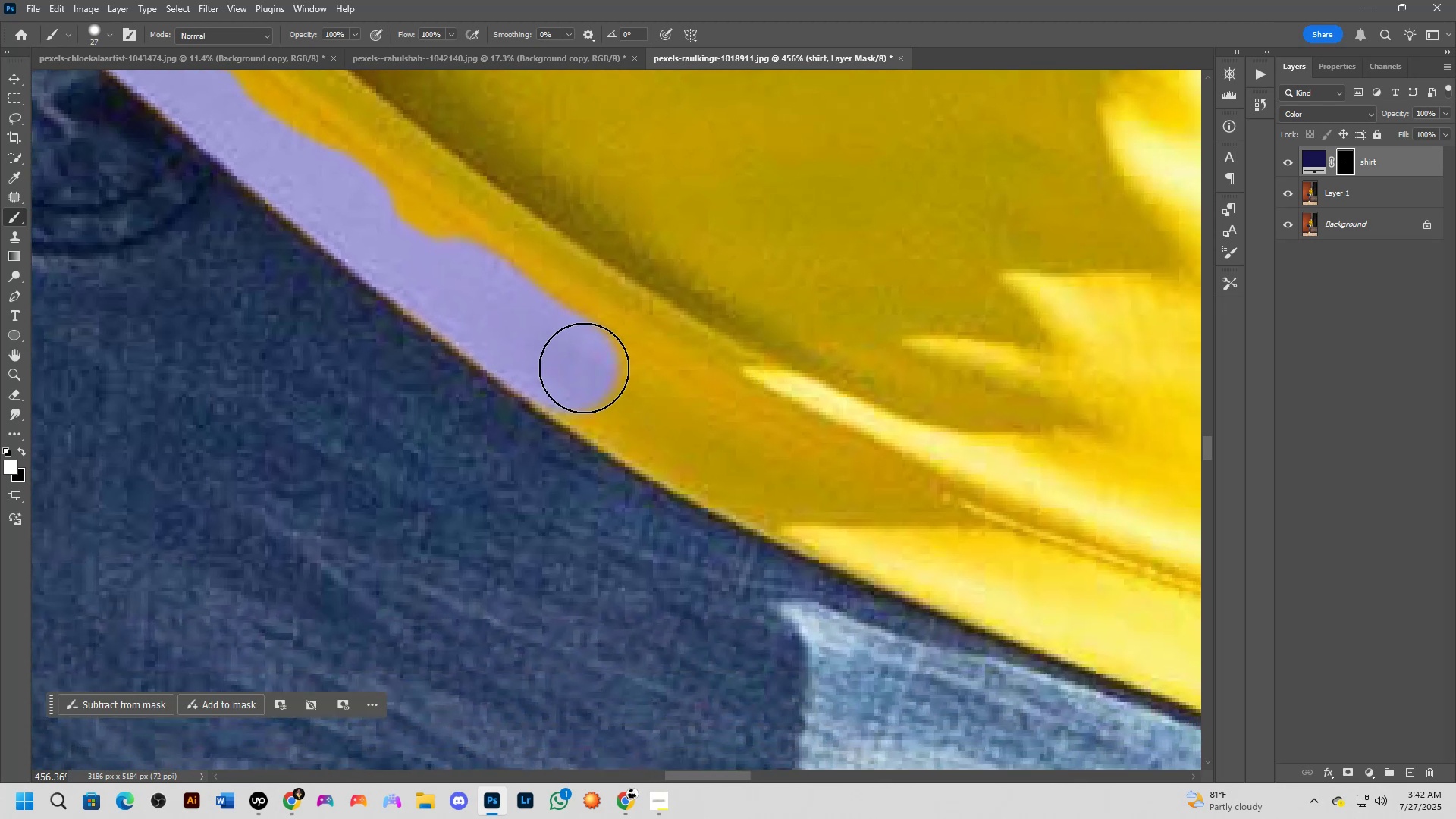 
left_click_drag(start_coordinate=[589, 373], to_coordinate=[763, 480])
 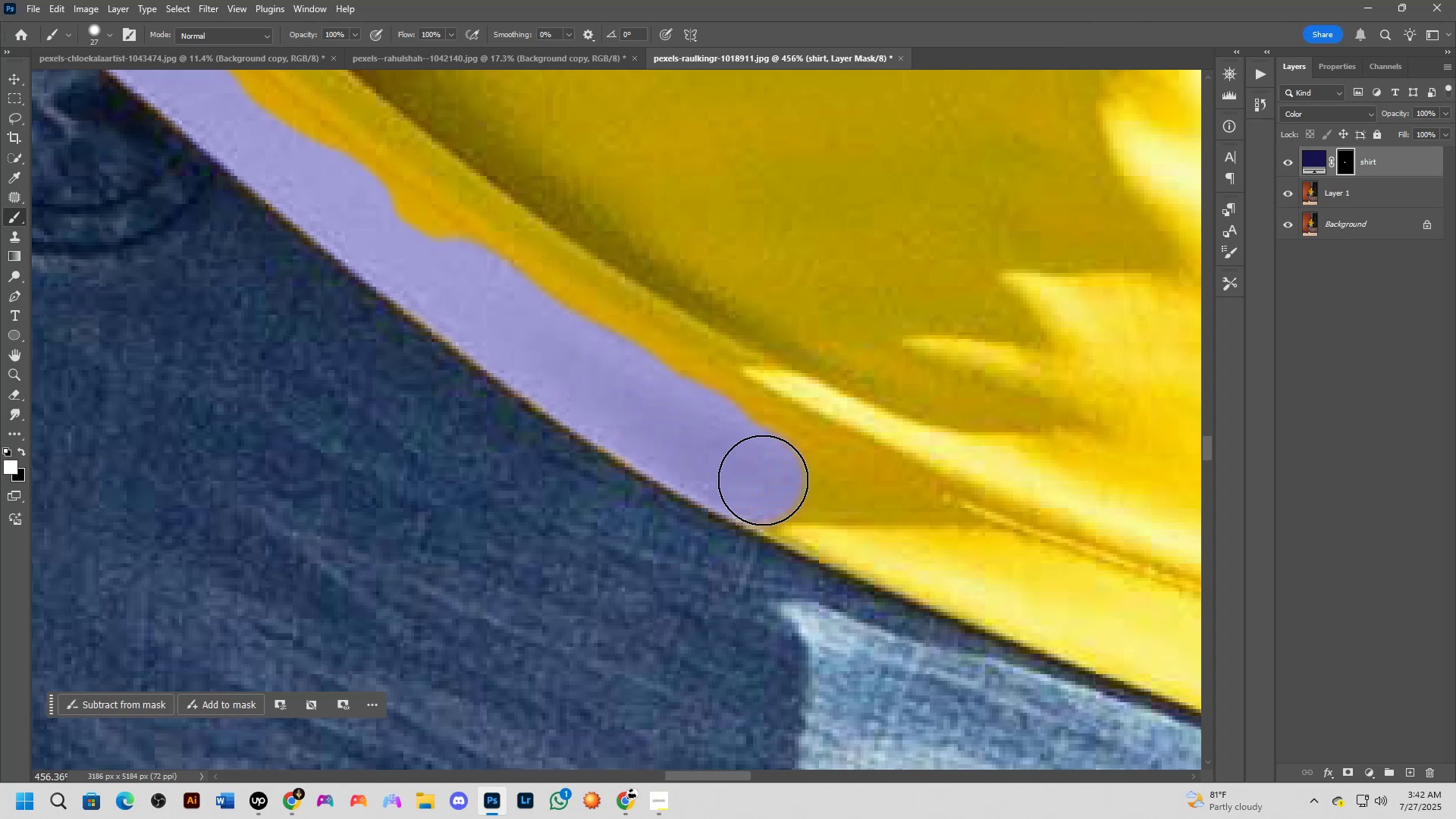 
hold_key(key=Space, duration=0.73)
 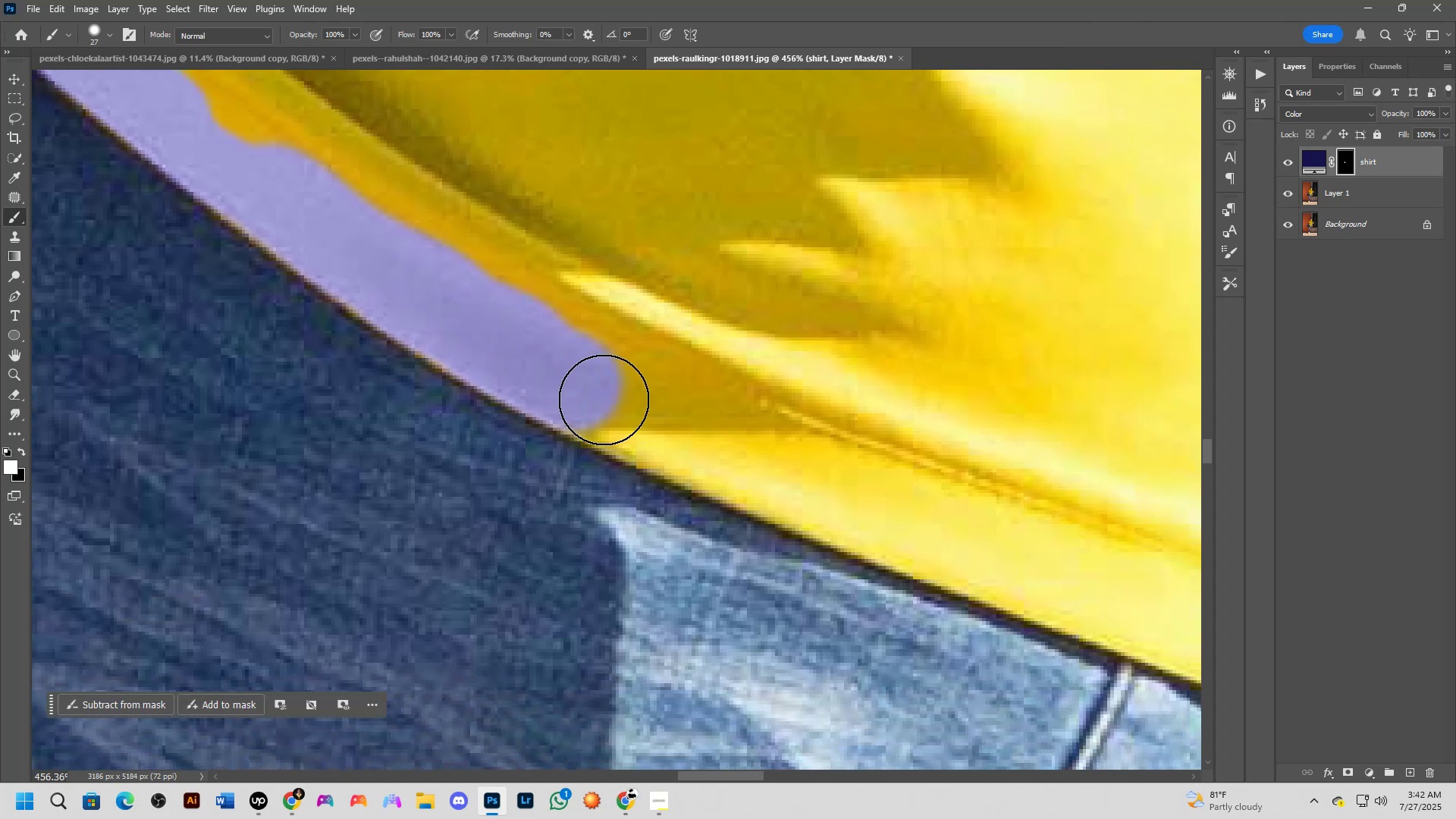 
left_click_drag(start_coordinate=[905, 488], to_coordinate=[722, 393])
 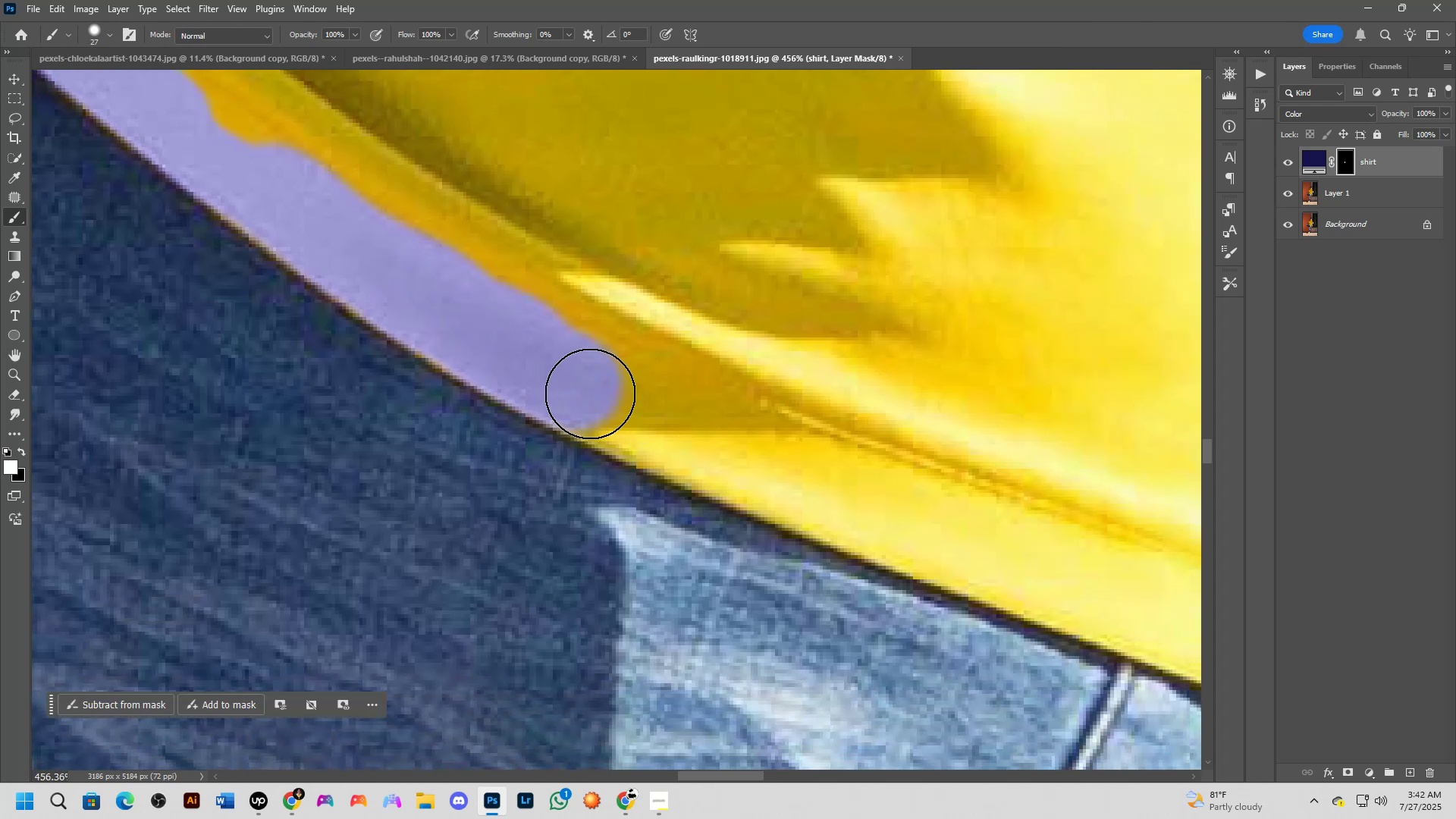 
left_click_drag(start_coordinate=[588, 389], to_coordinate=[706, 447])
 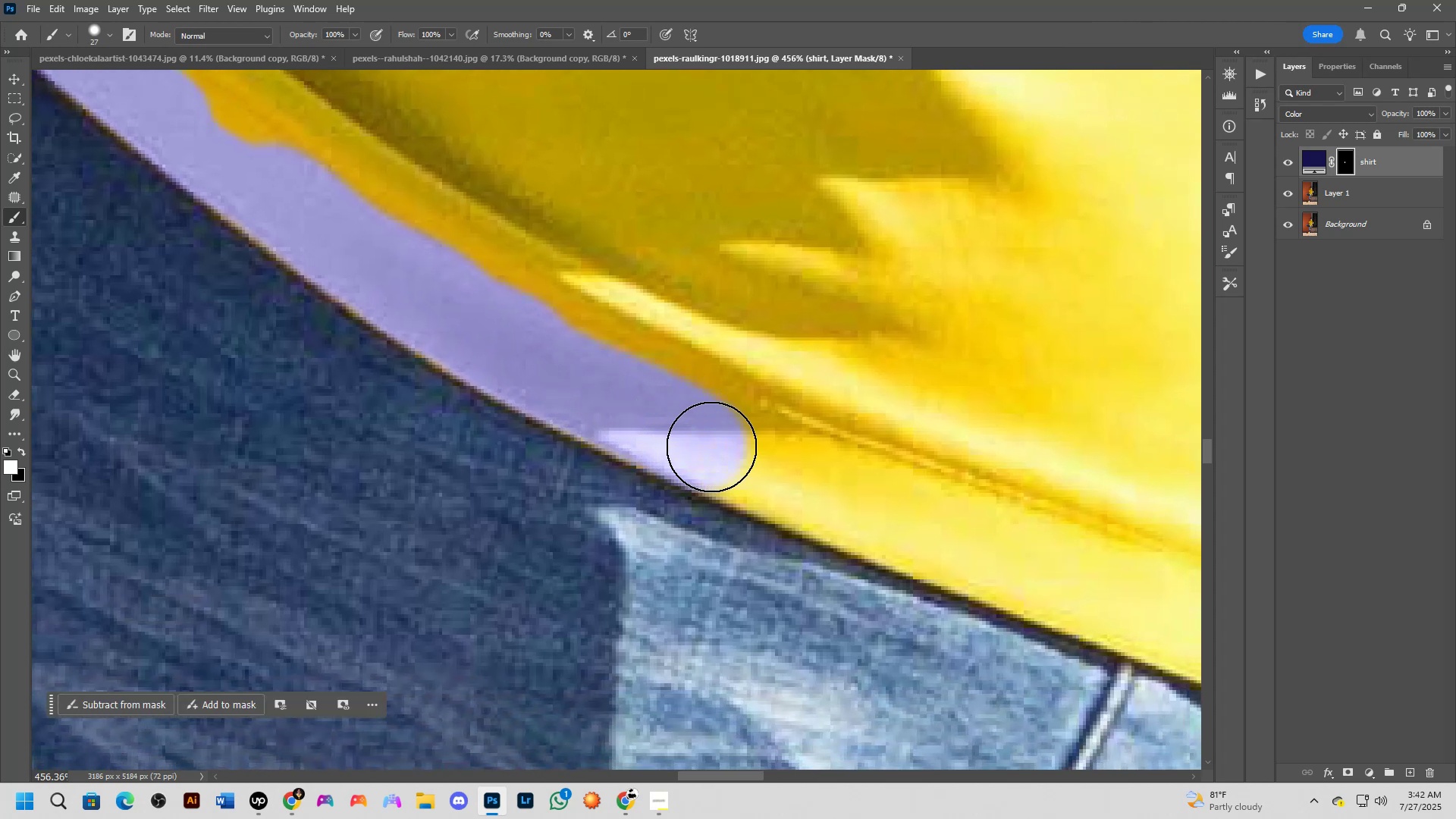 
hold_key(key=Space, duration=0.54)
 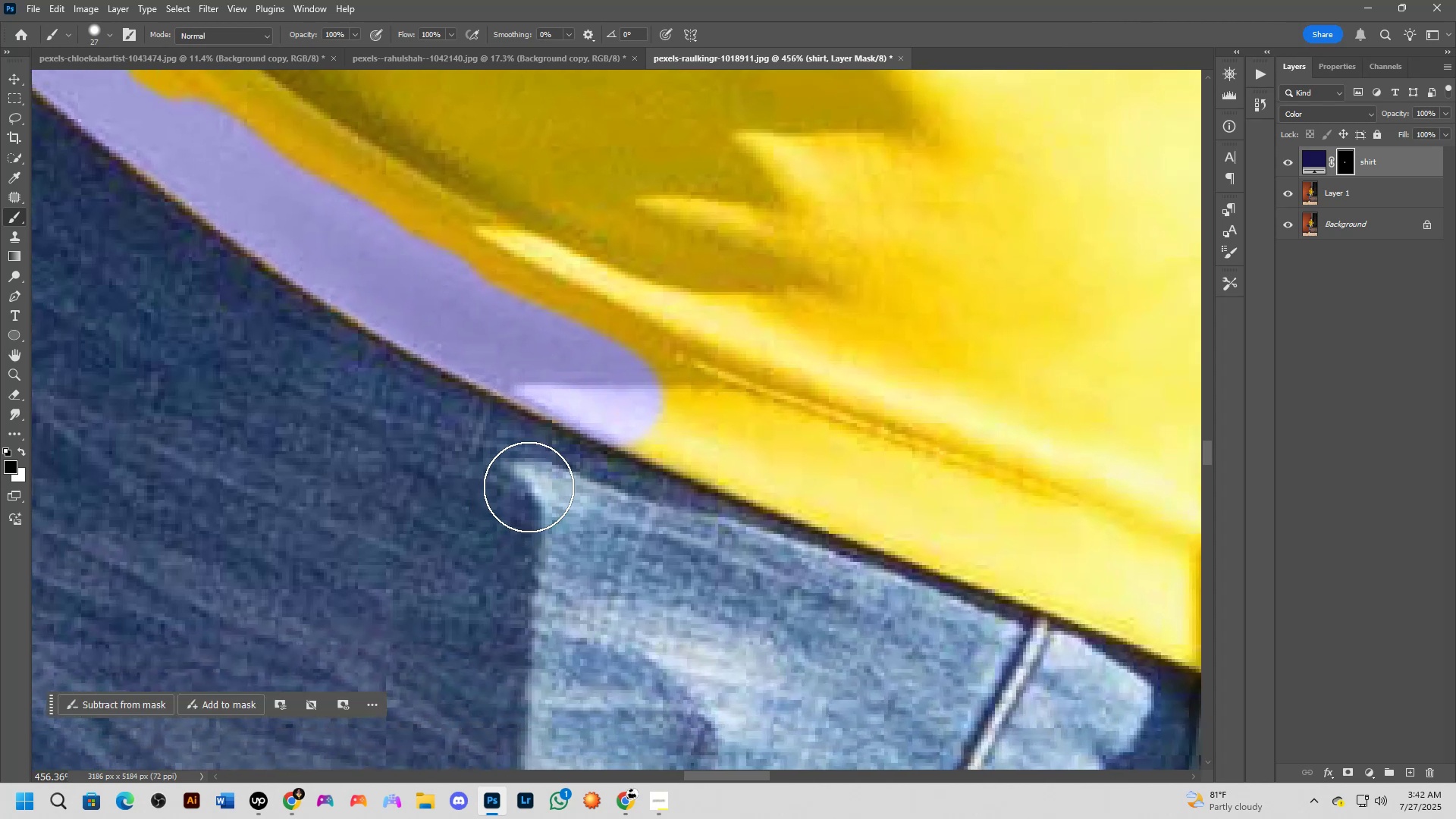 
left_click_drag(start_coordinate=[824, 445], to_coordinate=[741, 400])
 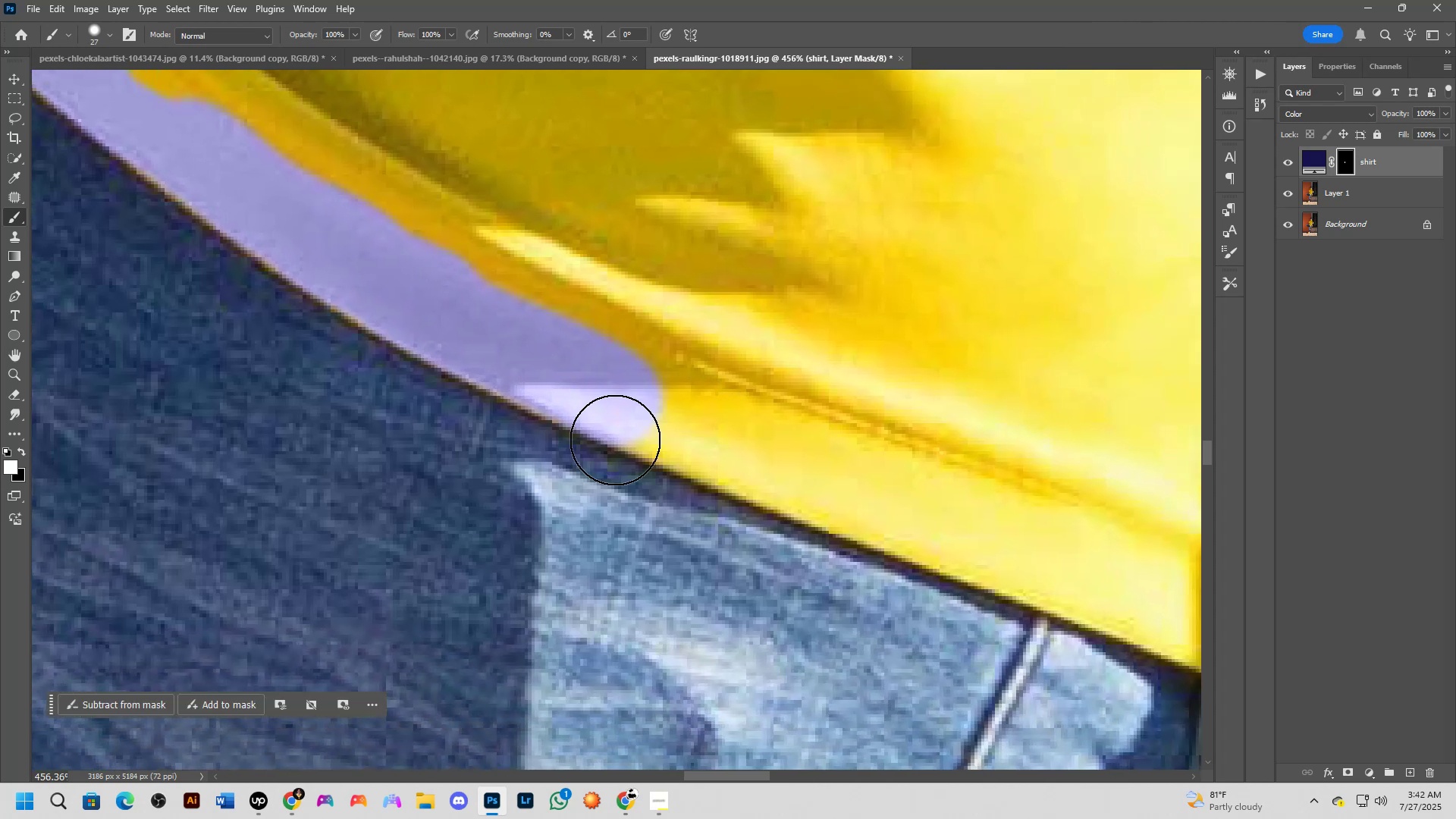 
type(xx)
 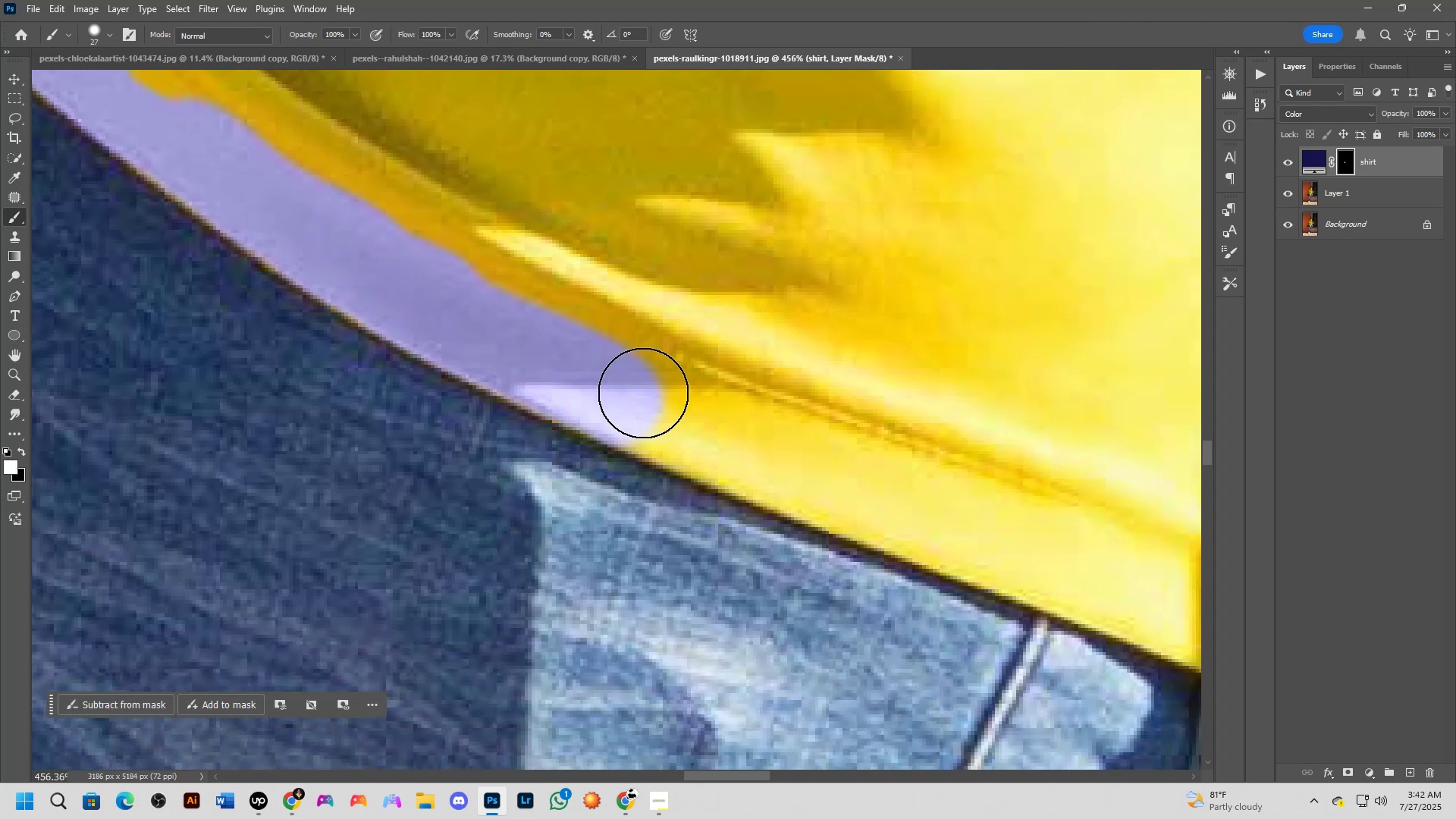 
left_click_drag(start_coordinate=[548, 475], to_coordinate=[570, 479])
 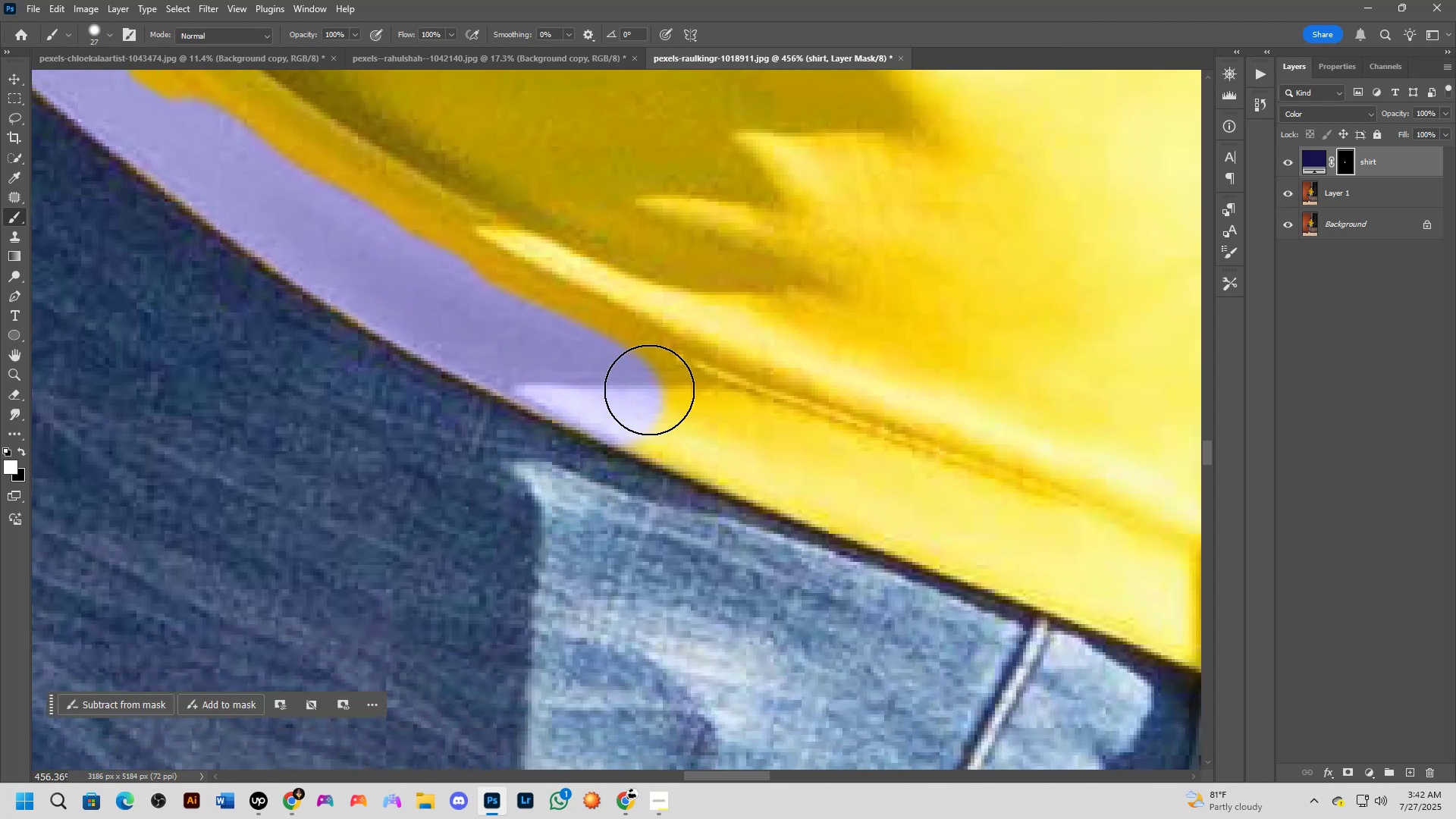 
left_click_drag(start_coordinate=[645, 400], to_coordinate=[716, 434])
 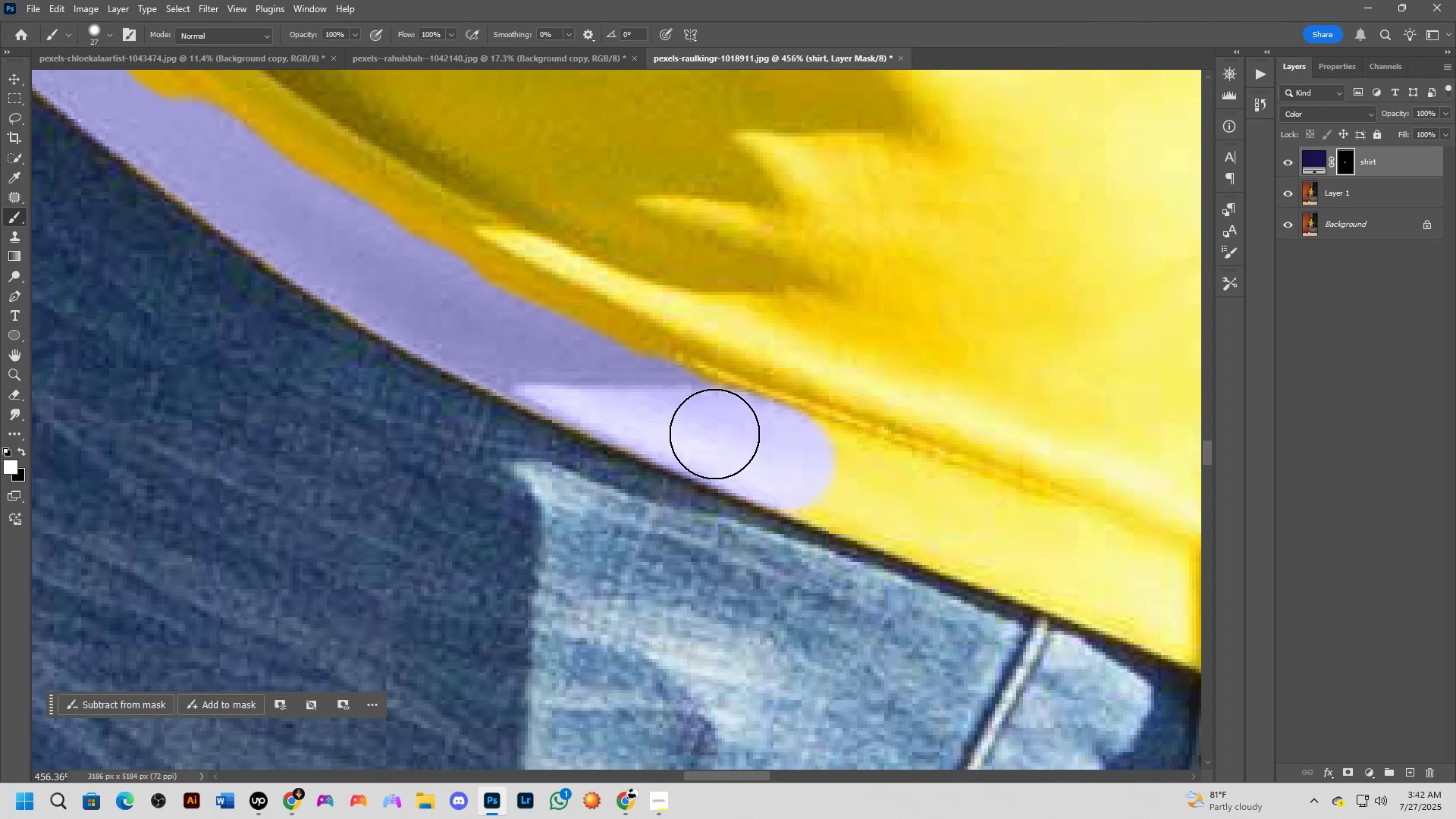 
hold_key(key=Space, duration=0.69)
 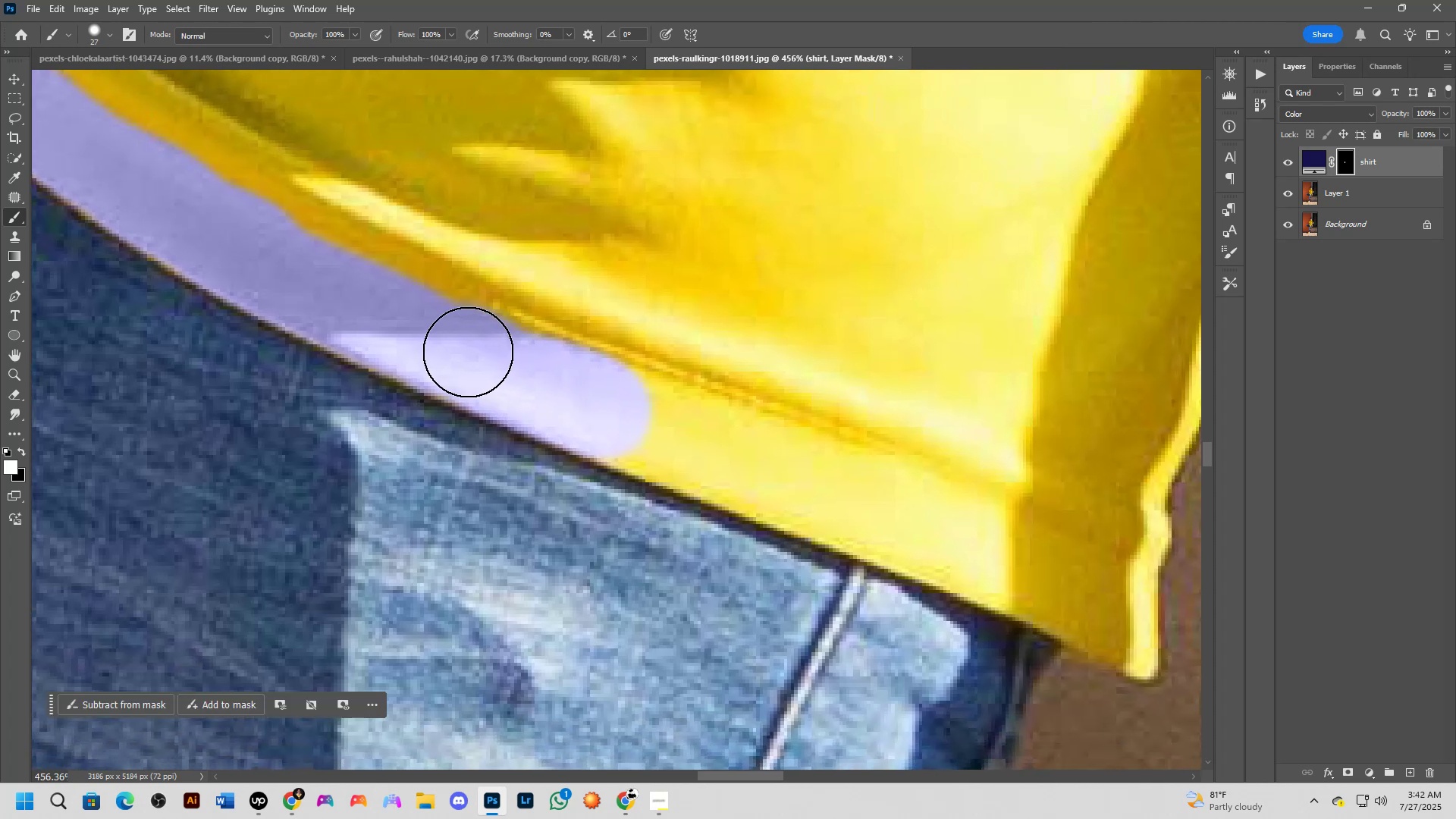 
left_click_drag(start_coordinate=[830, 440], to_coordinate=[646, 388])
 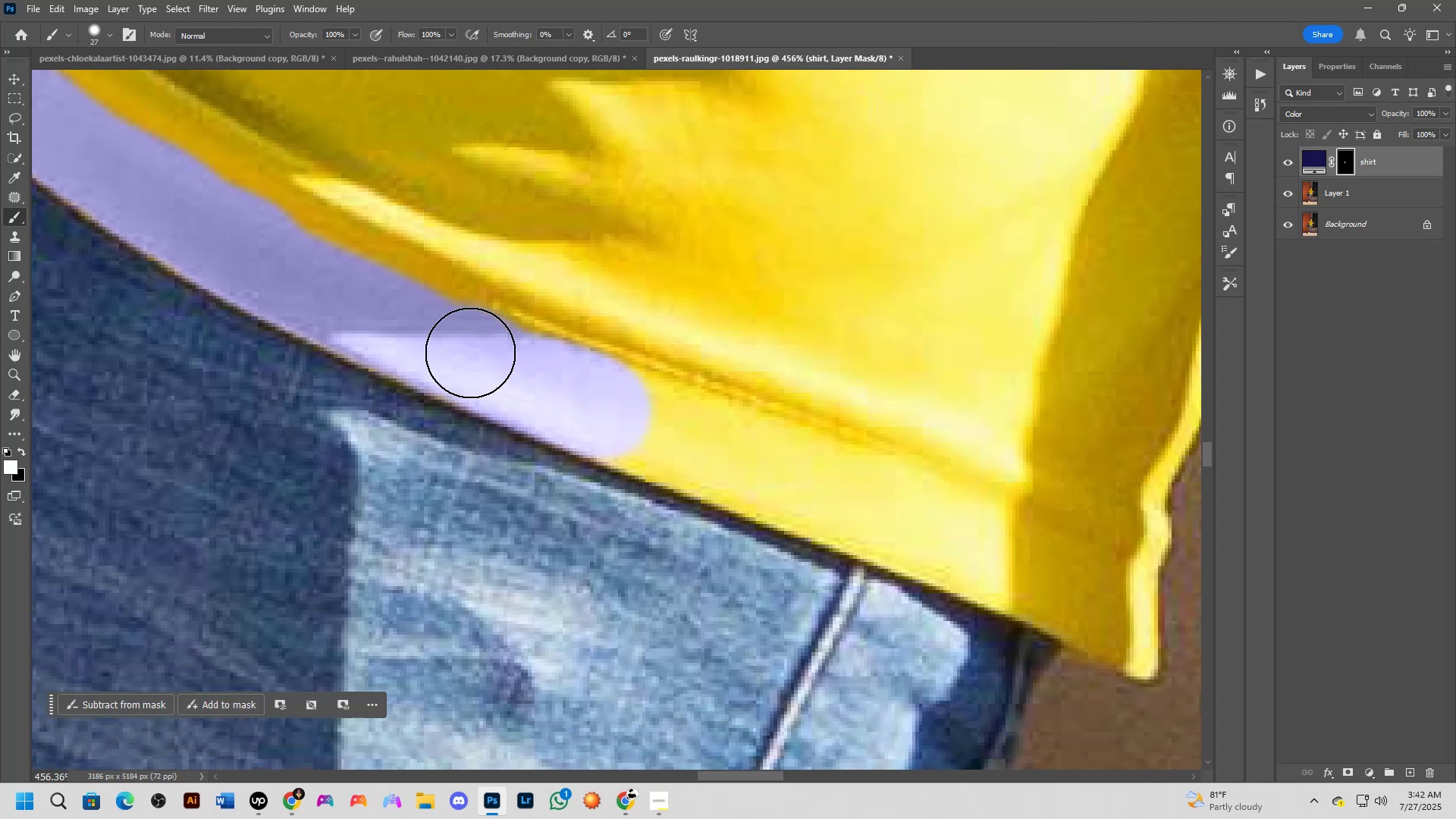 
left_click_drag(start_coordinate=[480, 359], to_coordinate=[511, 366])
 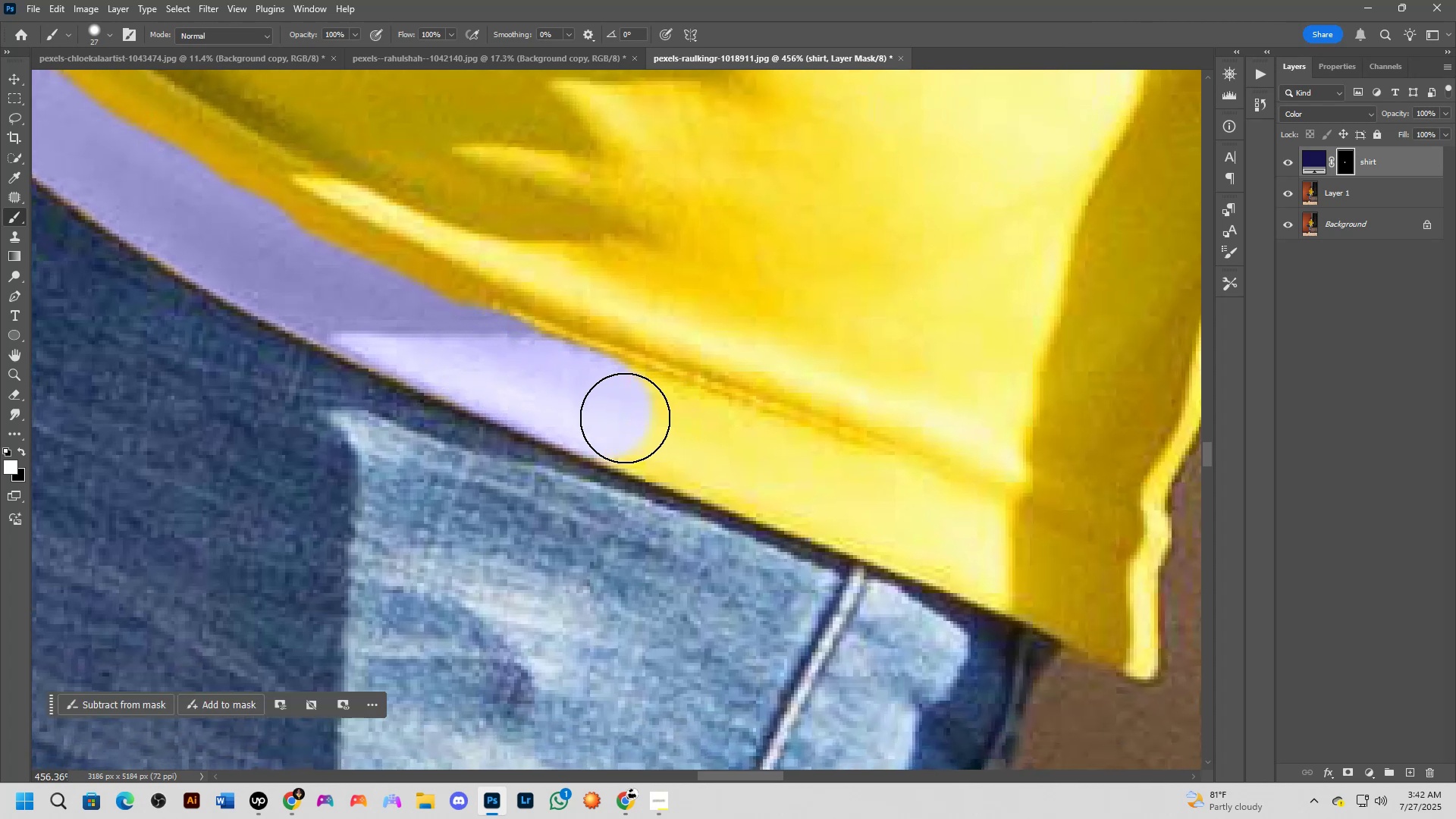 
left_click_drag(start_coordinate=[620, 416], to_coordinate=[598, 403])
 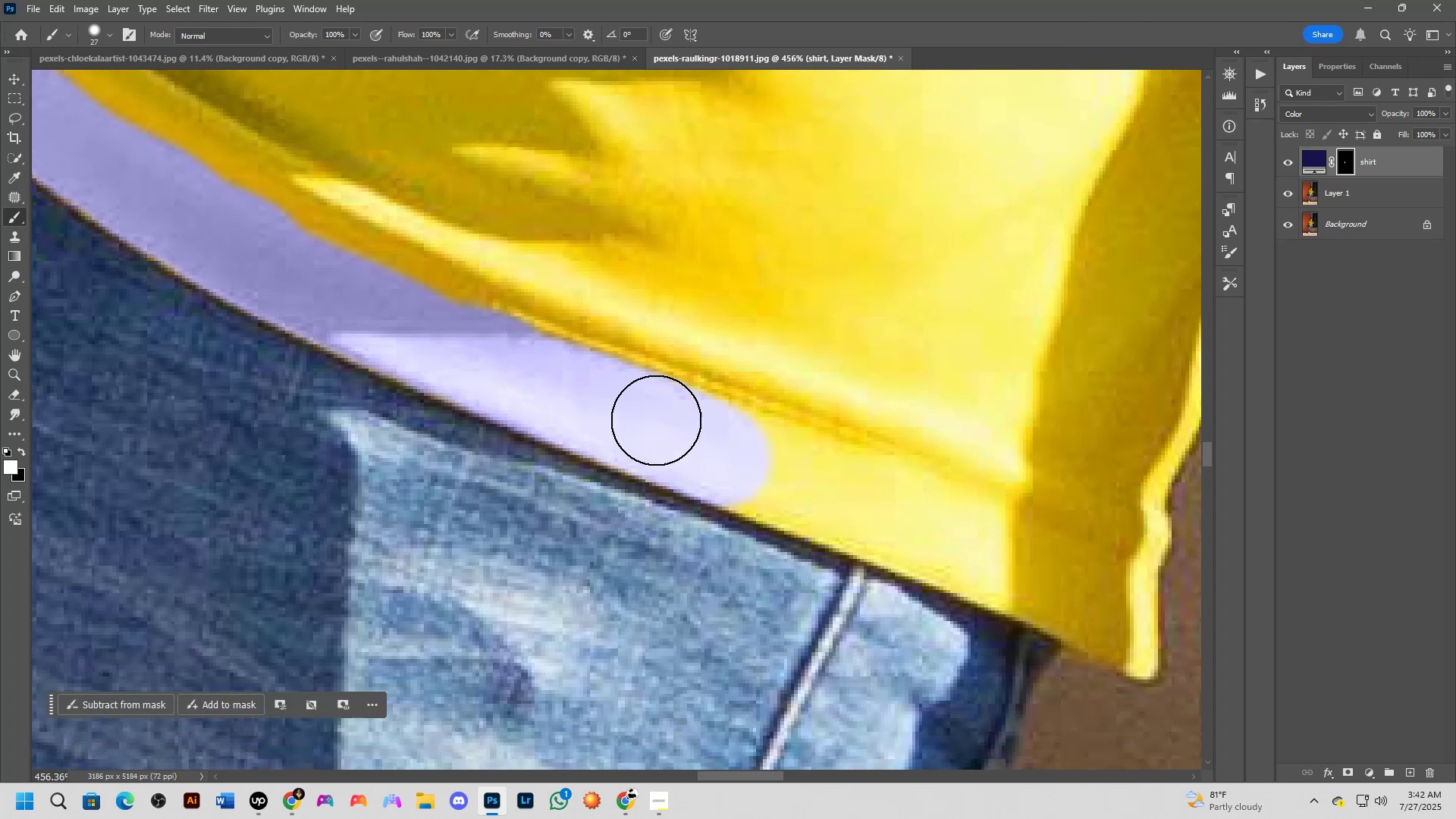 
type(xx)
 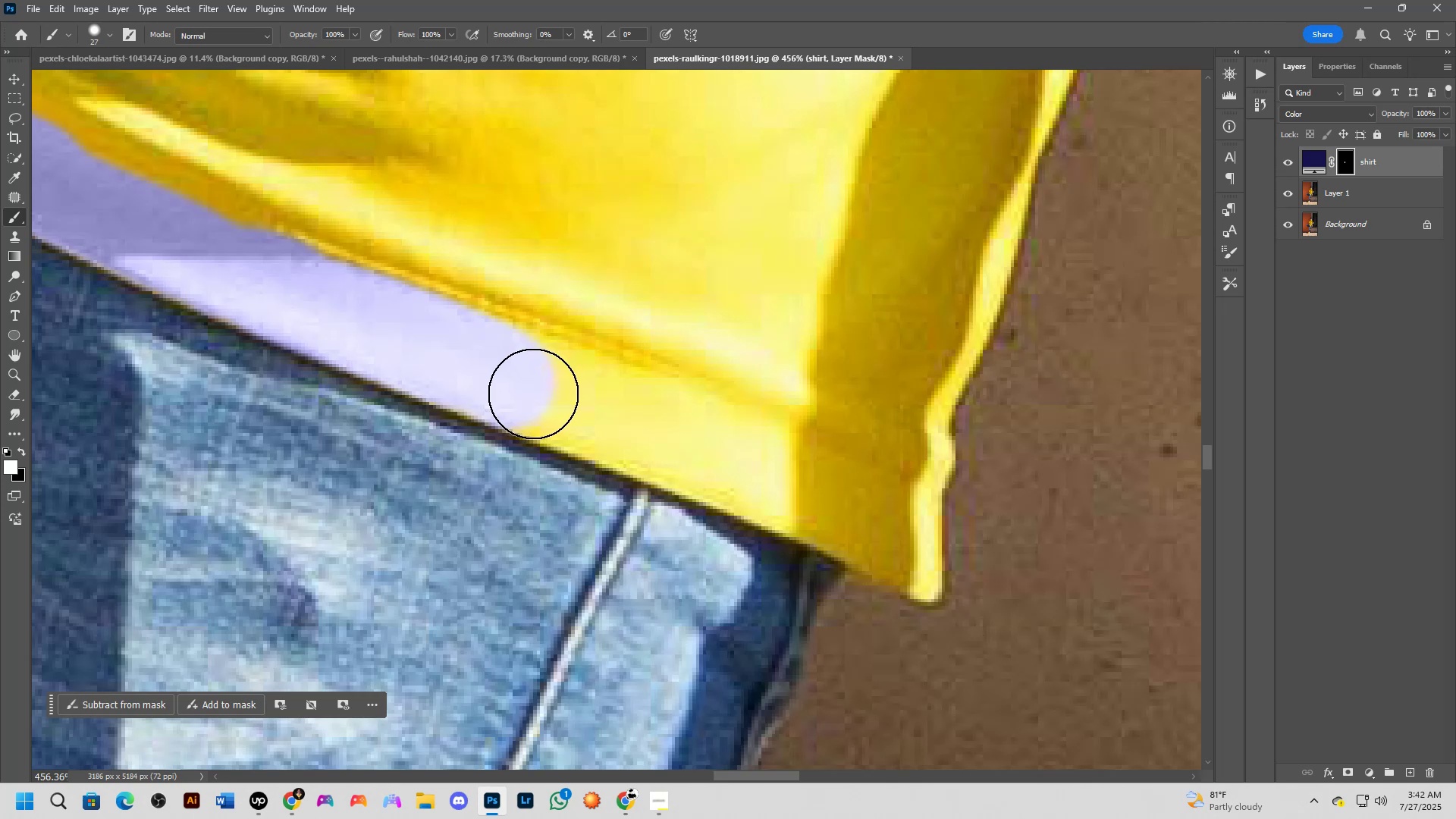 
left_click_drag(start_coordinate=[673, 539], to_coordinate=[613, 528])
 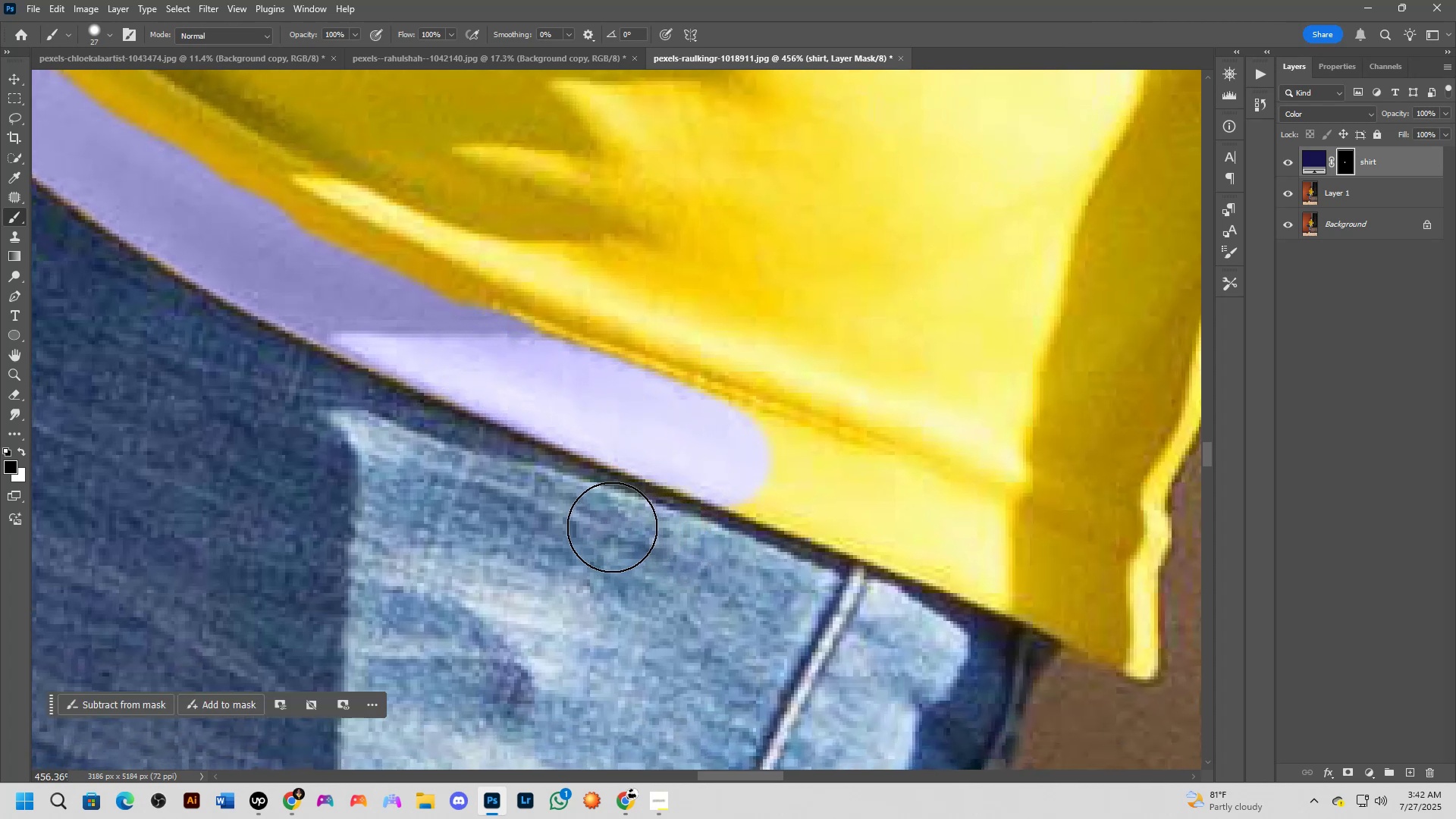 
hold_key(key=Space, duration=0.73)
 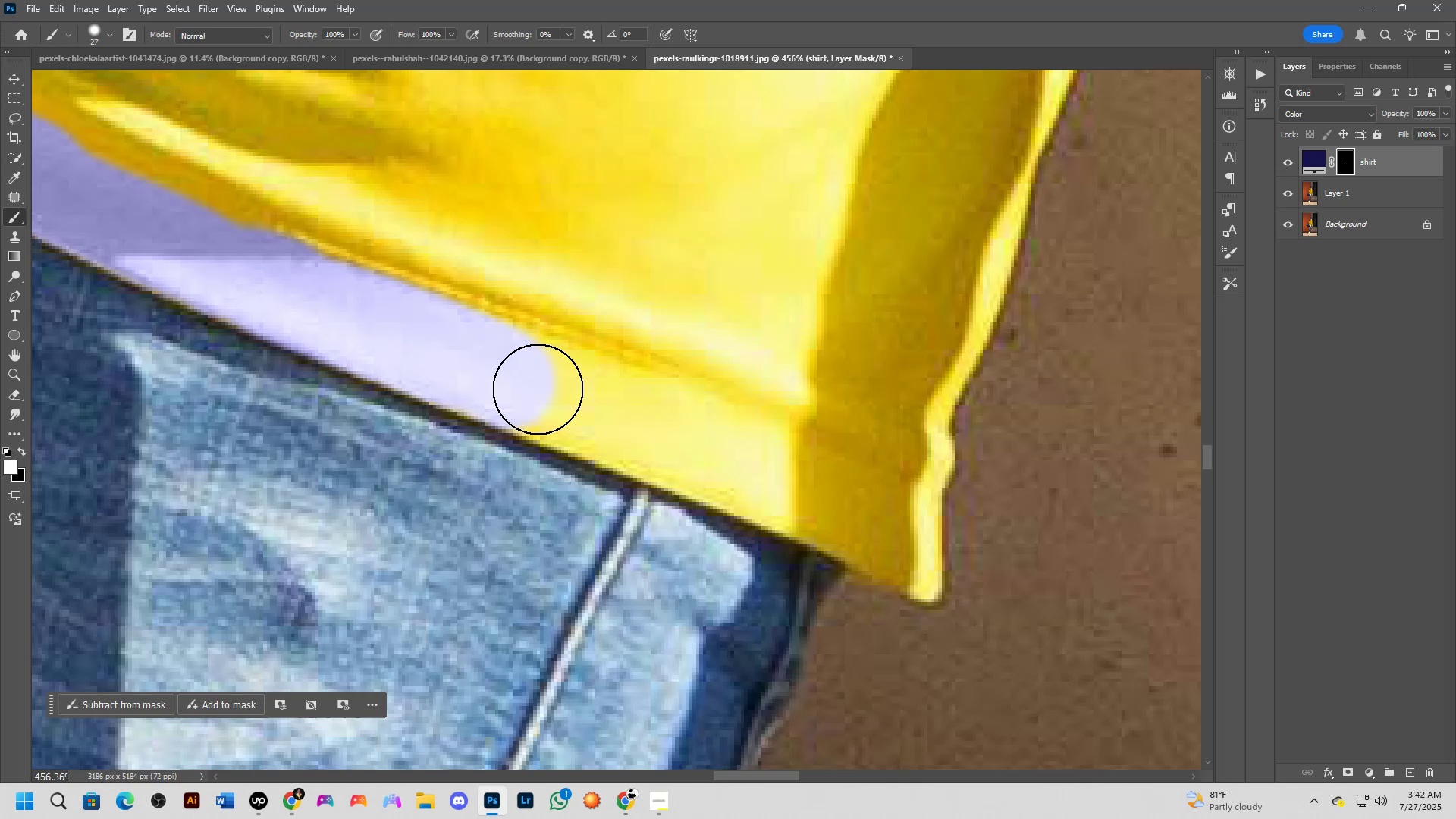 
left_click_drag(start_coordinate=[838, 444], to_coordinate=[622, 367])
 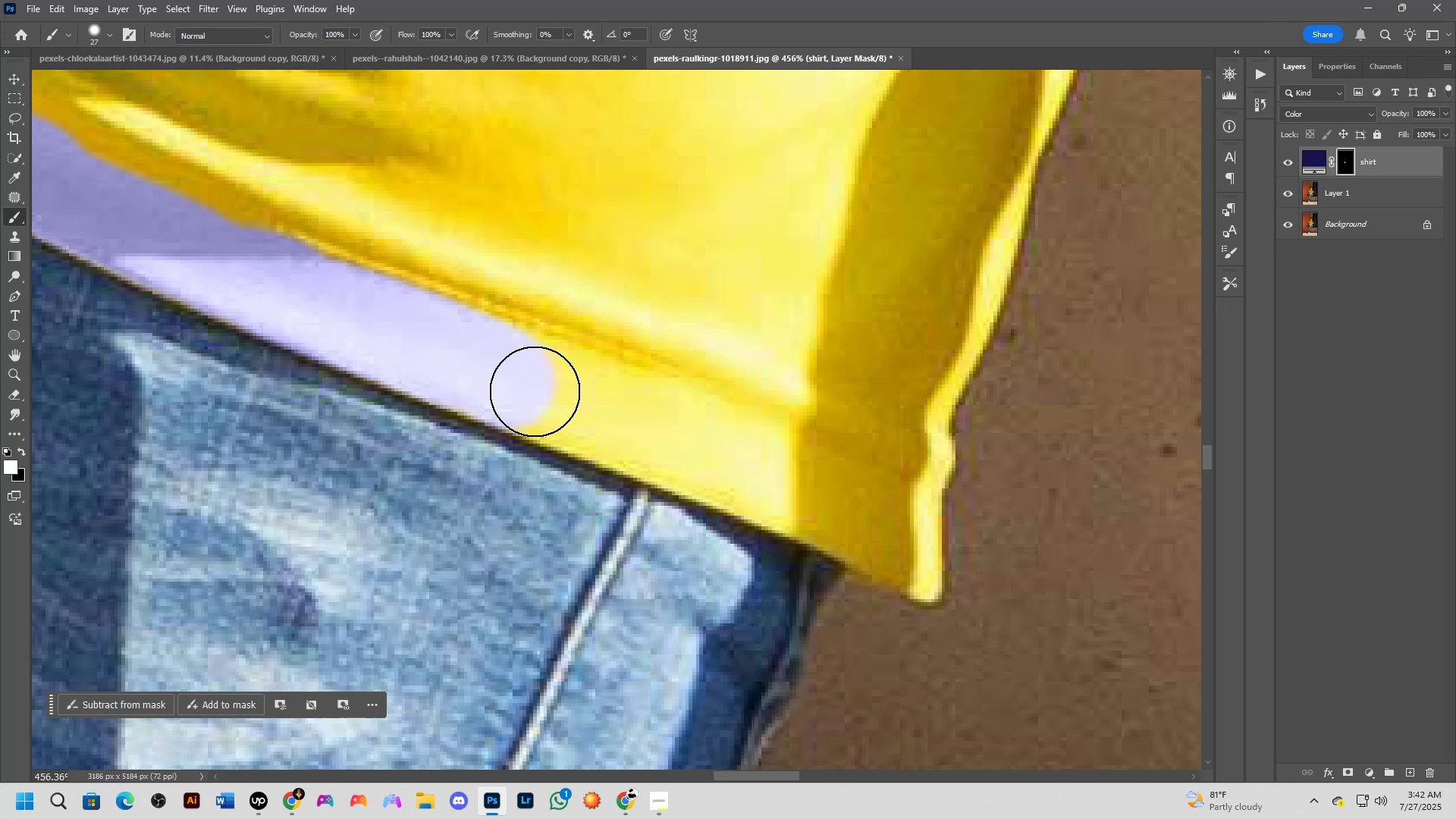 
left_click_drag(start_coordinate=[533, 393], to_coordinate=[721, 464])
 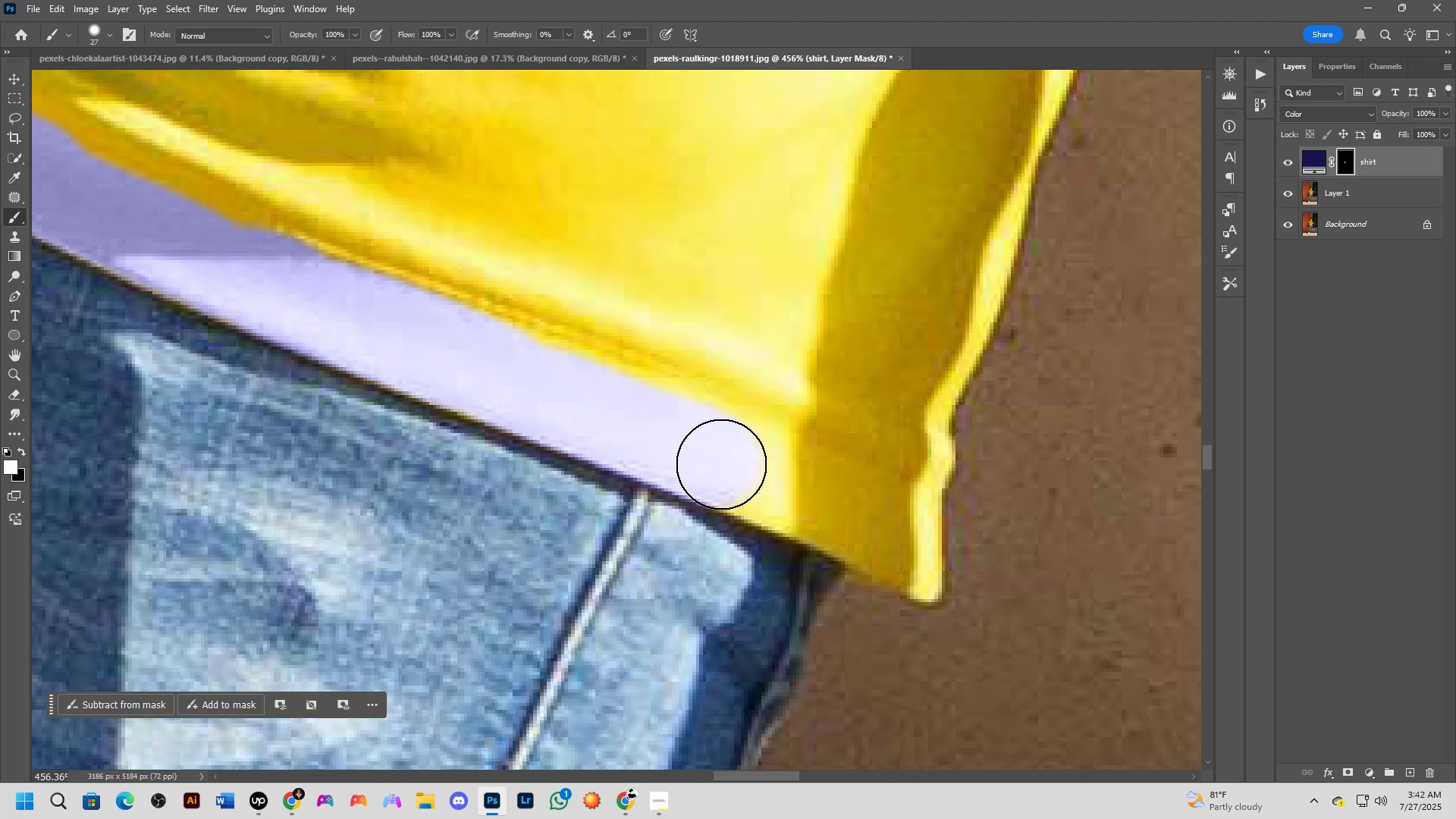 
hold_key(key=Space, duration=0.59)
 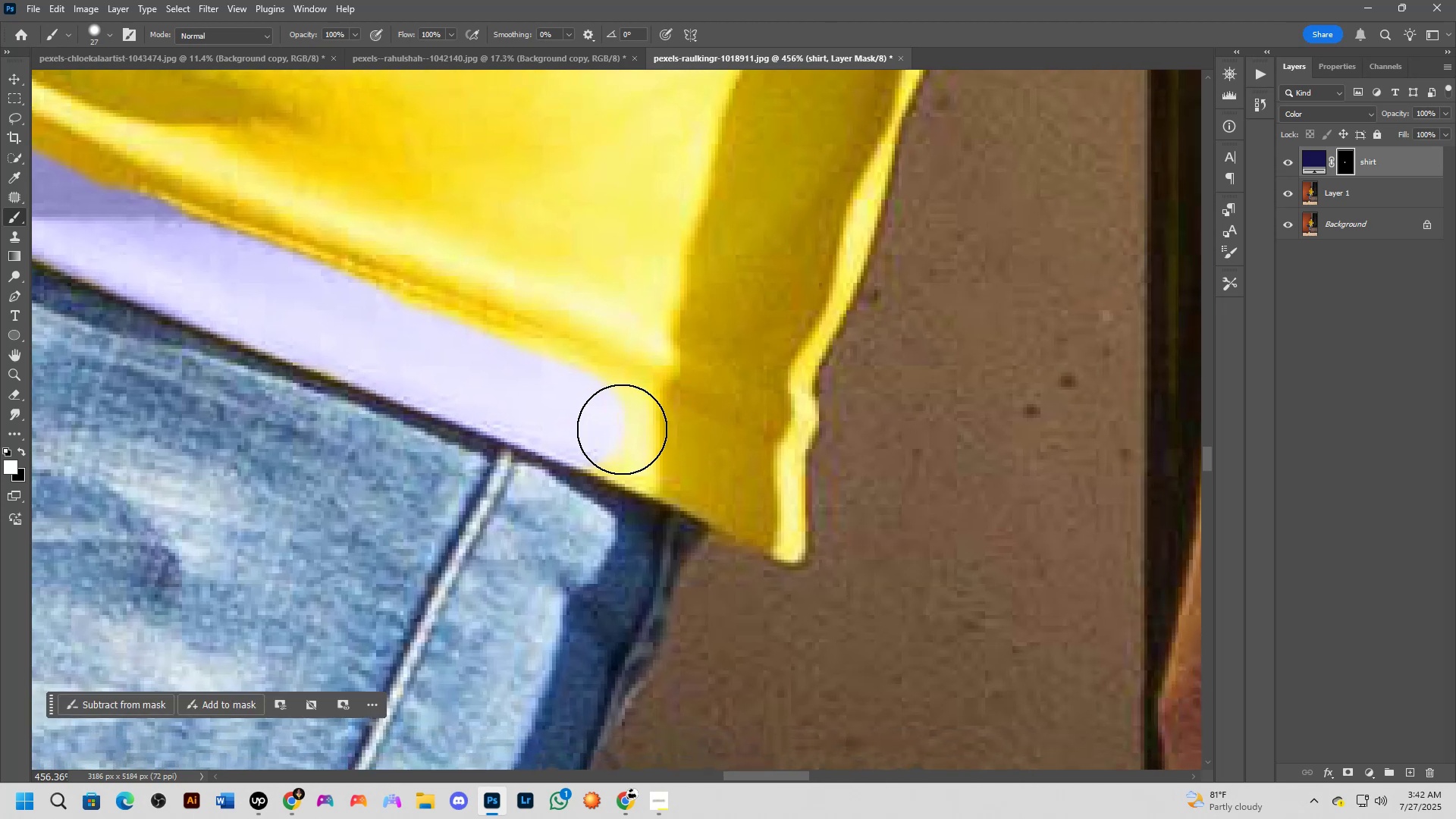 
left_click_drag(start_coordinate=[830, 458], to_coordinate=[693, 419])
 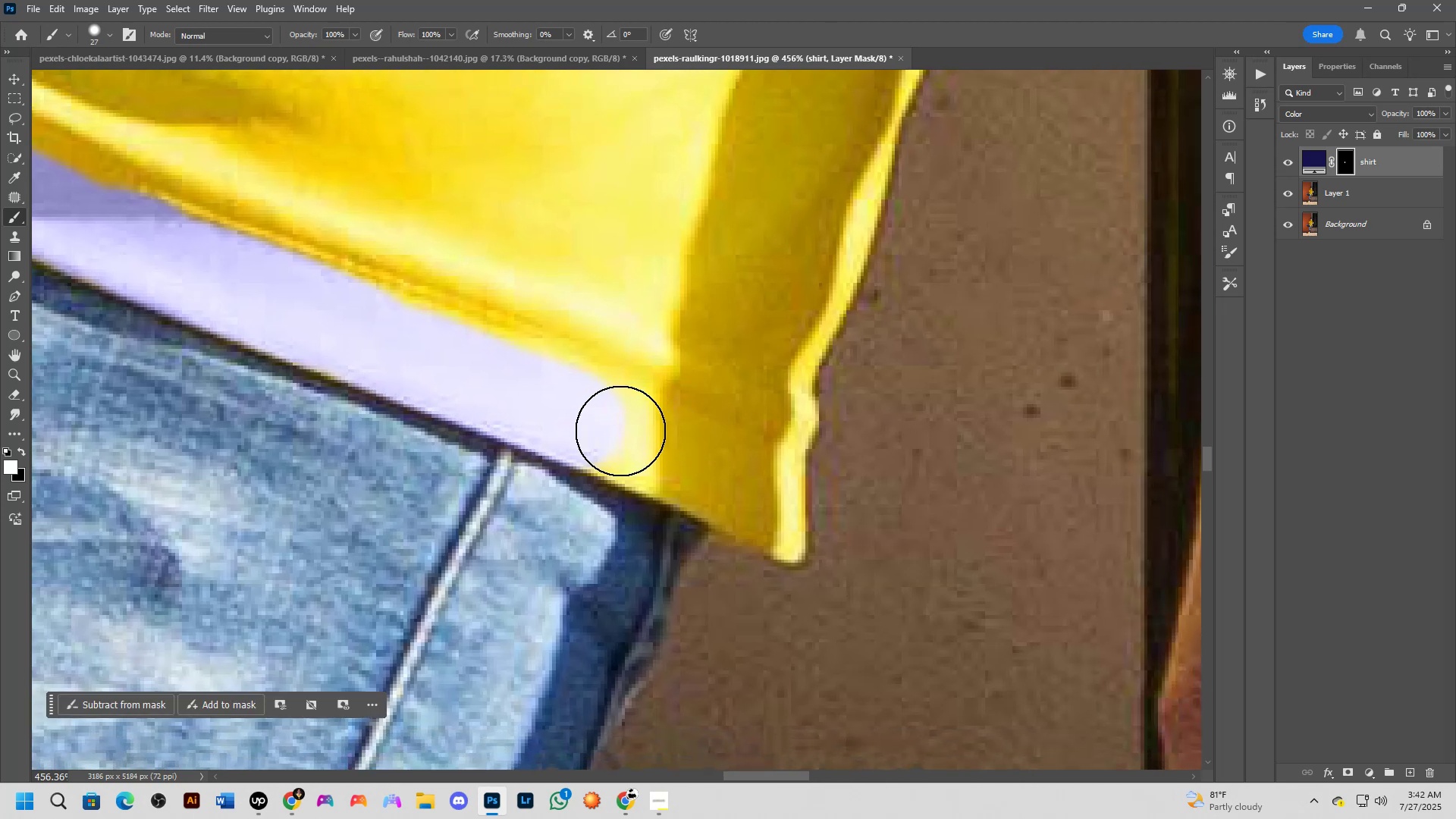 
left_click_drag(start_coordinate=[619, 434], to_coordinate=[711, 473])
 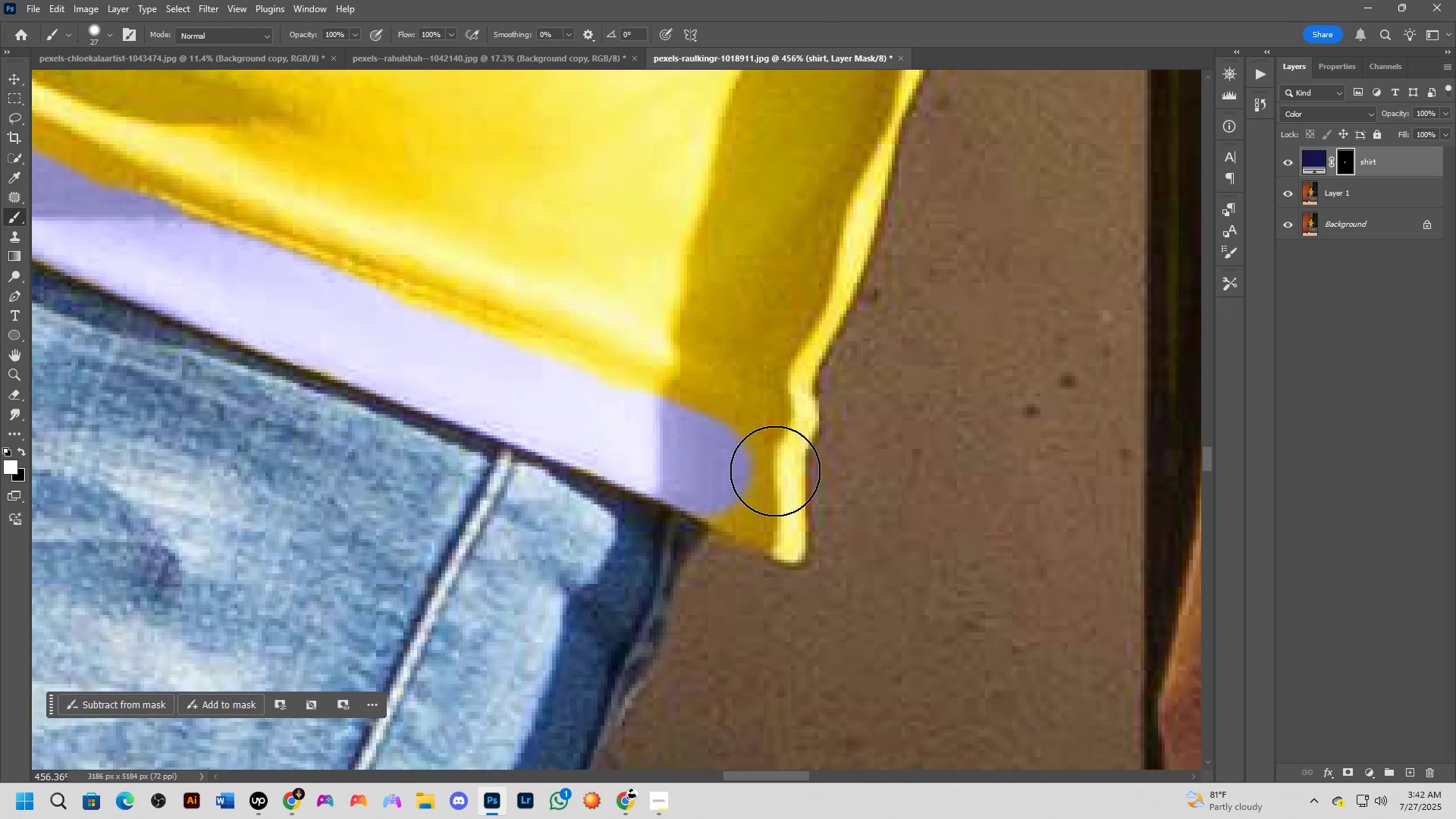 
scroll: coordinate [745, 488], scroll_direction: up, amount: 3.0
 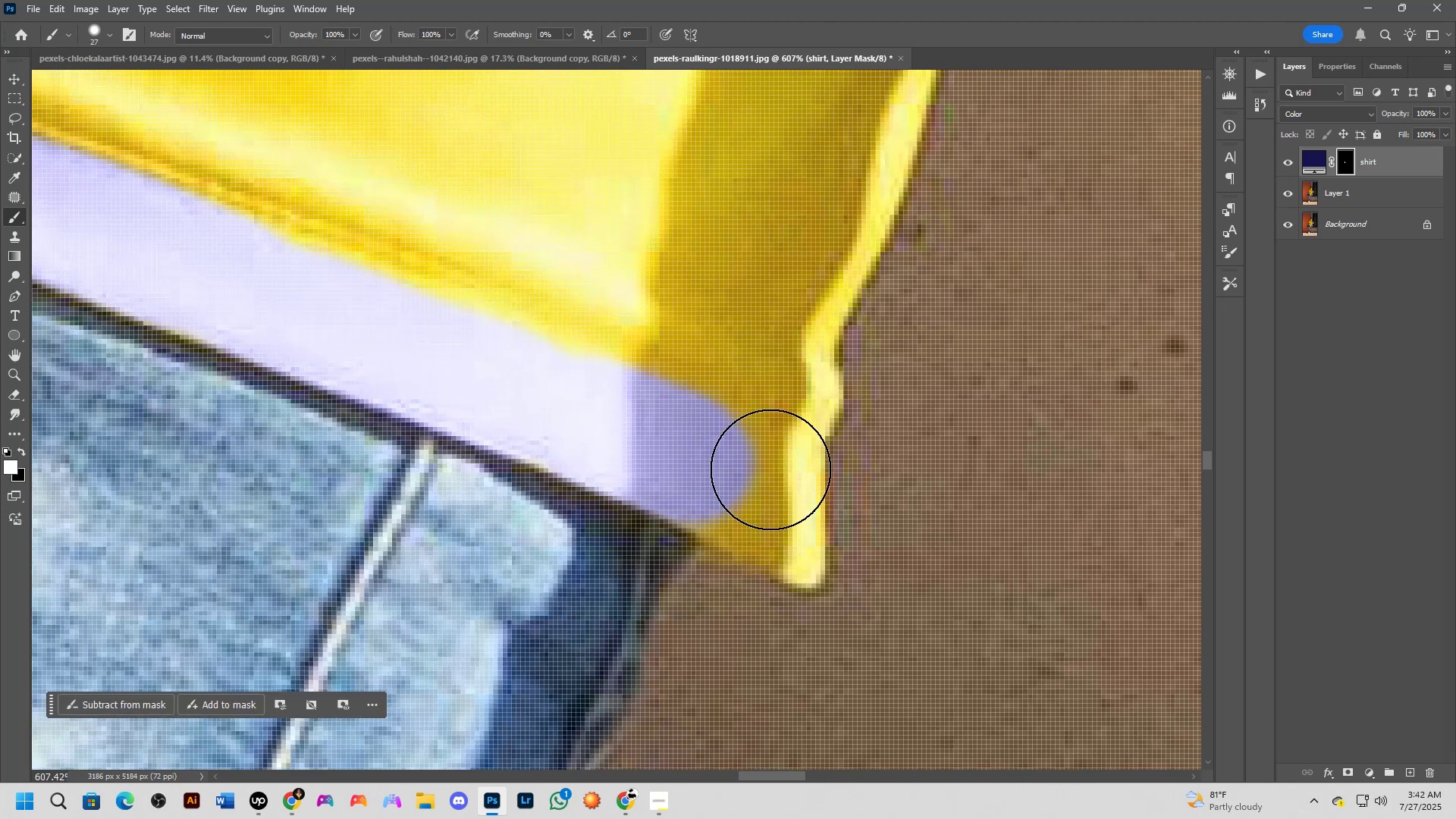 
scroll: coordinate [767, 466], scroll_direction: down, amount: 3.0
 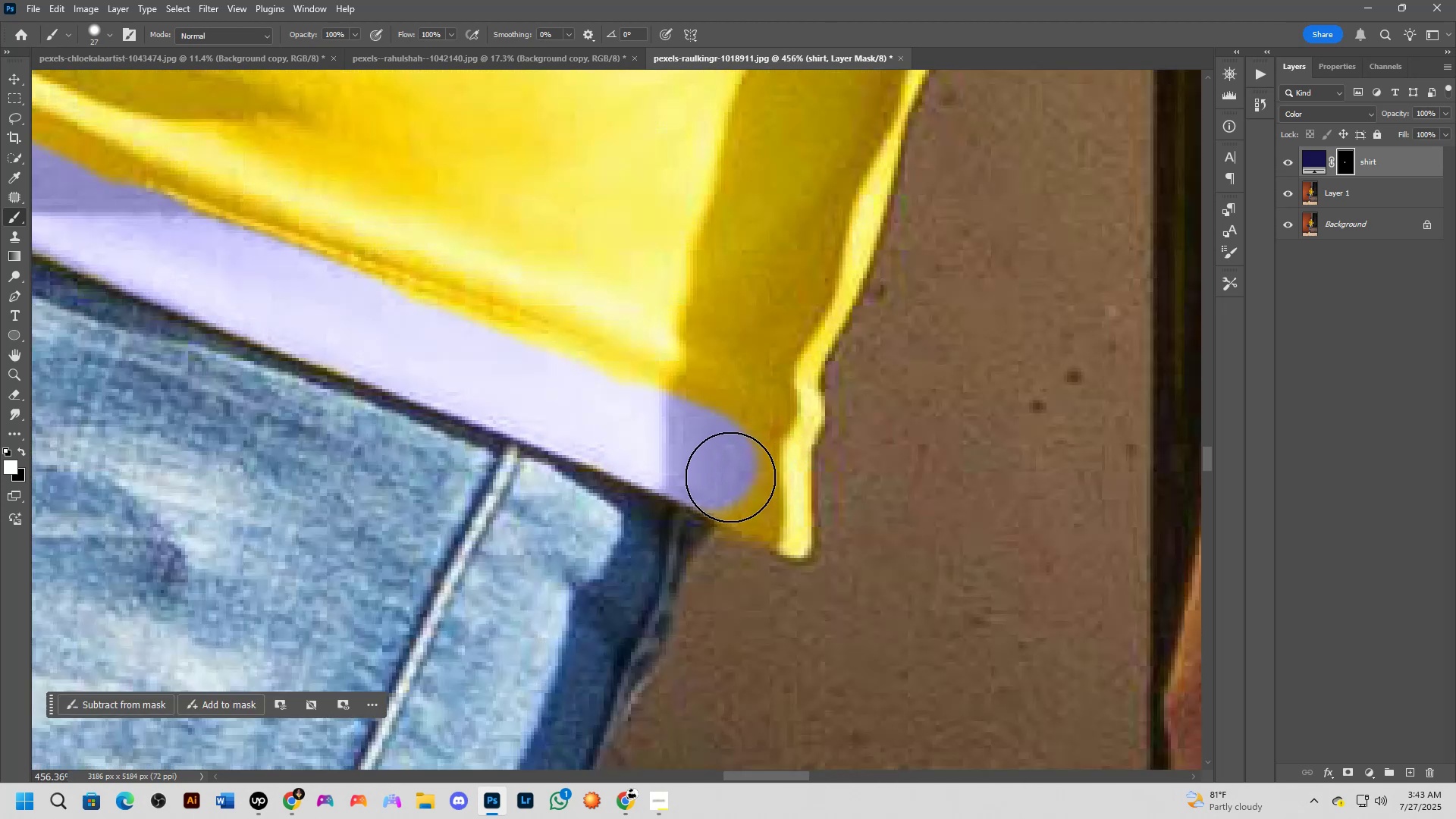 
hold_key(key=AltLeft, duration=1.32)
 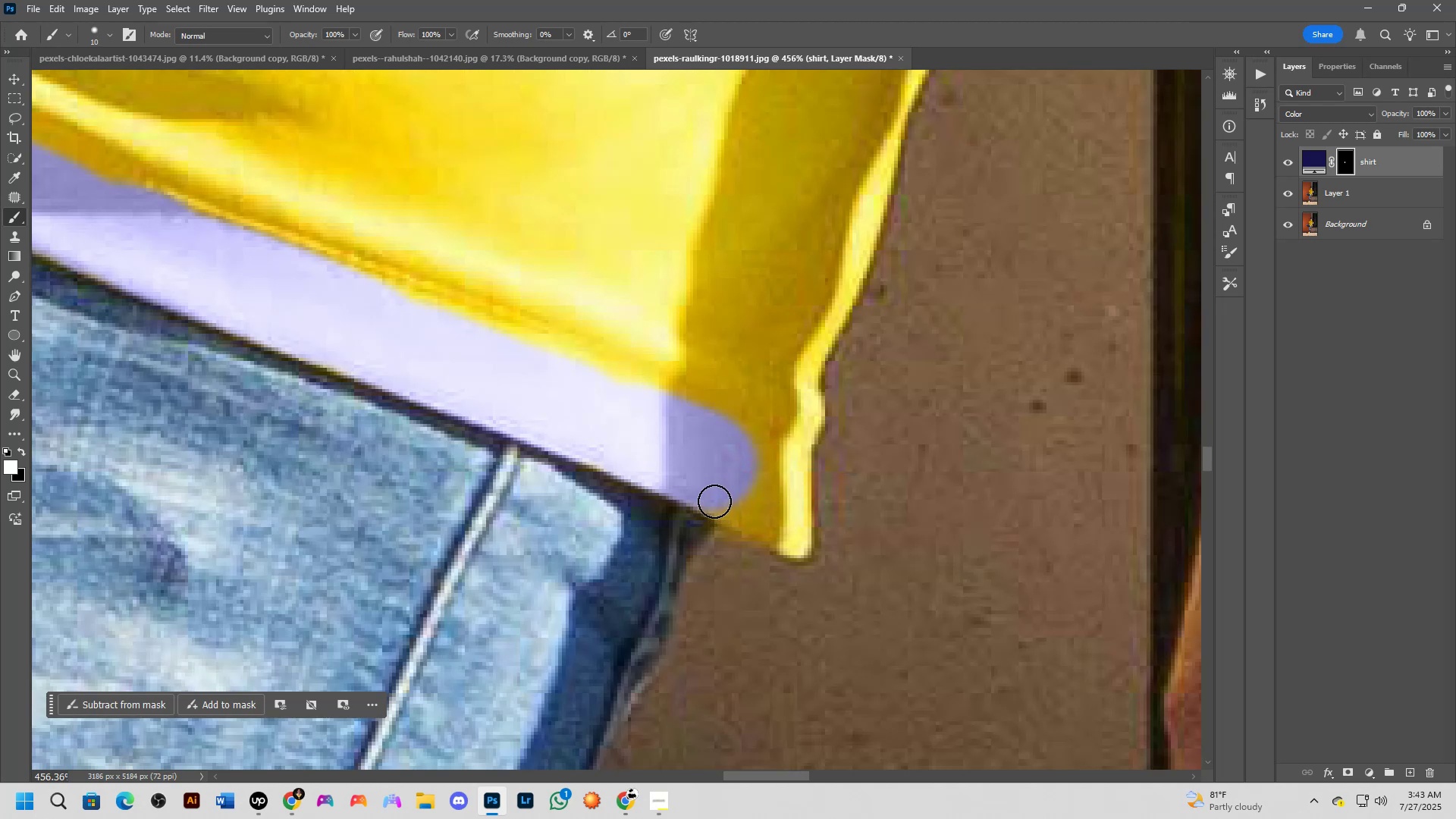 
left_click_drag(start_coordinate=[716, 501], to_coordinate=[756, 511])
 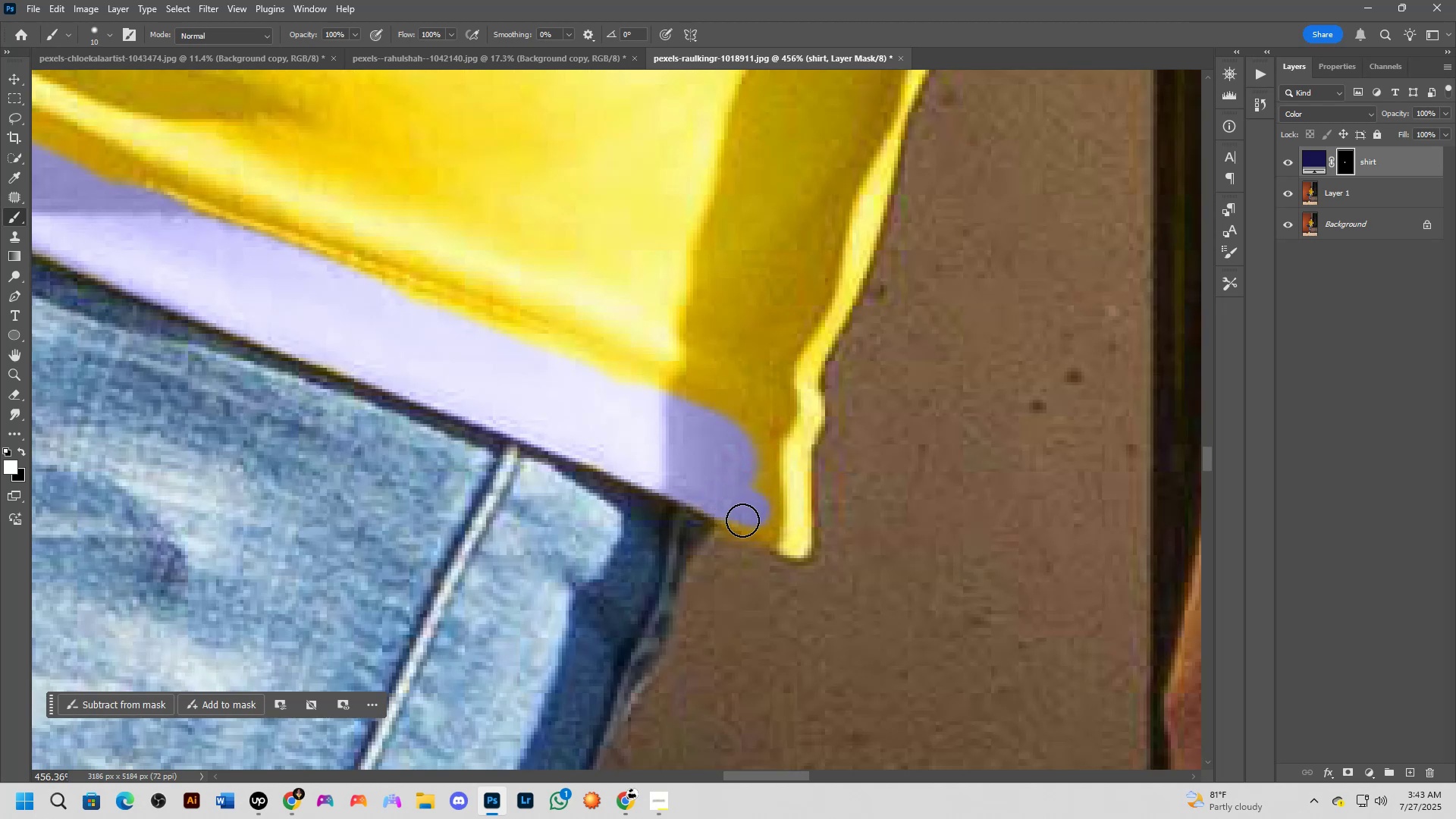 
left_click_drag(start_coordinate=[737, 519], to_coordinate=[734, 526])
 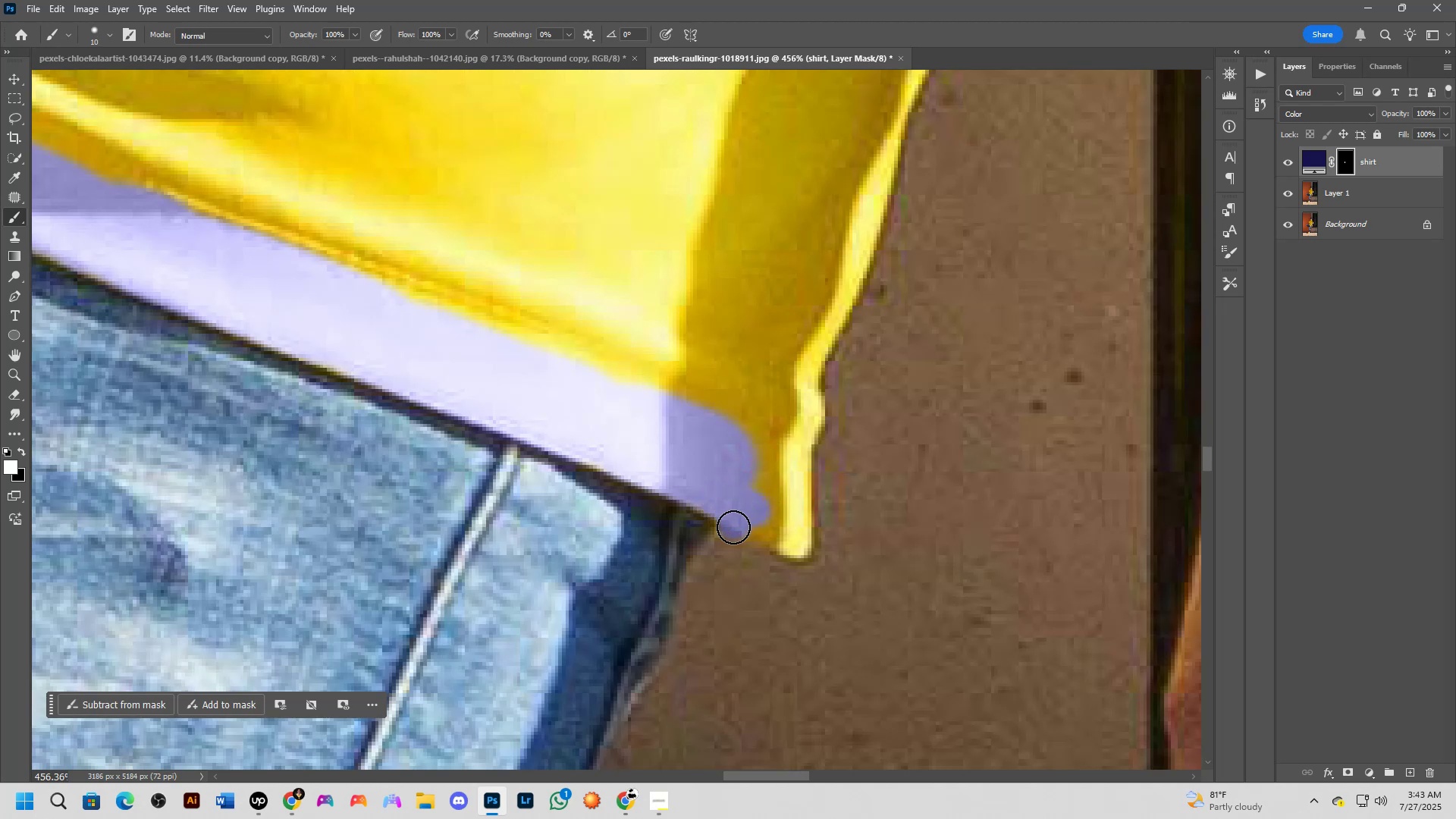 
left_click_drag(start_coordinate=[738, 527], to_coordinate=[794, 543])
 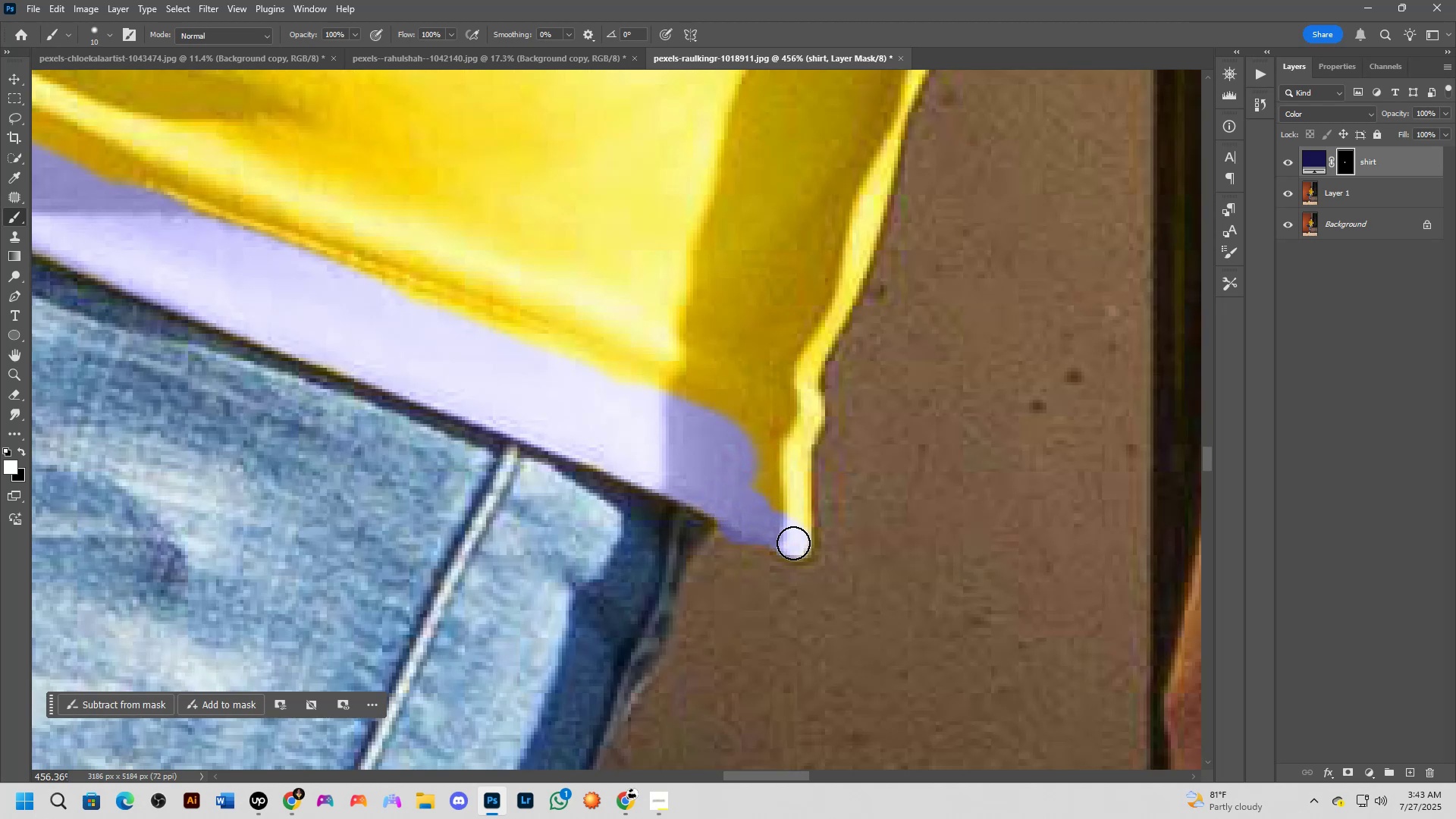 
left_click_drag(start_coordinate=[793, 539], to_coordinate=[788, 463])
 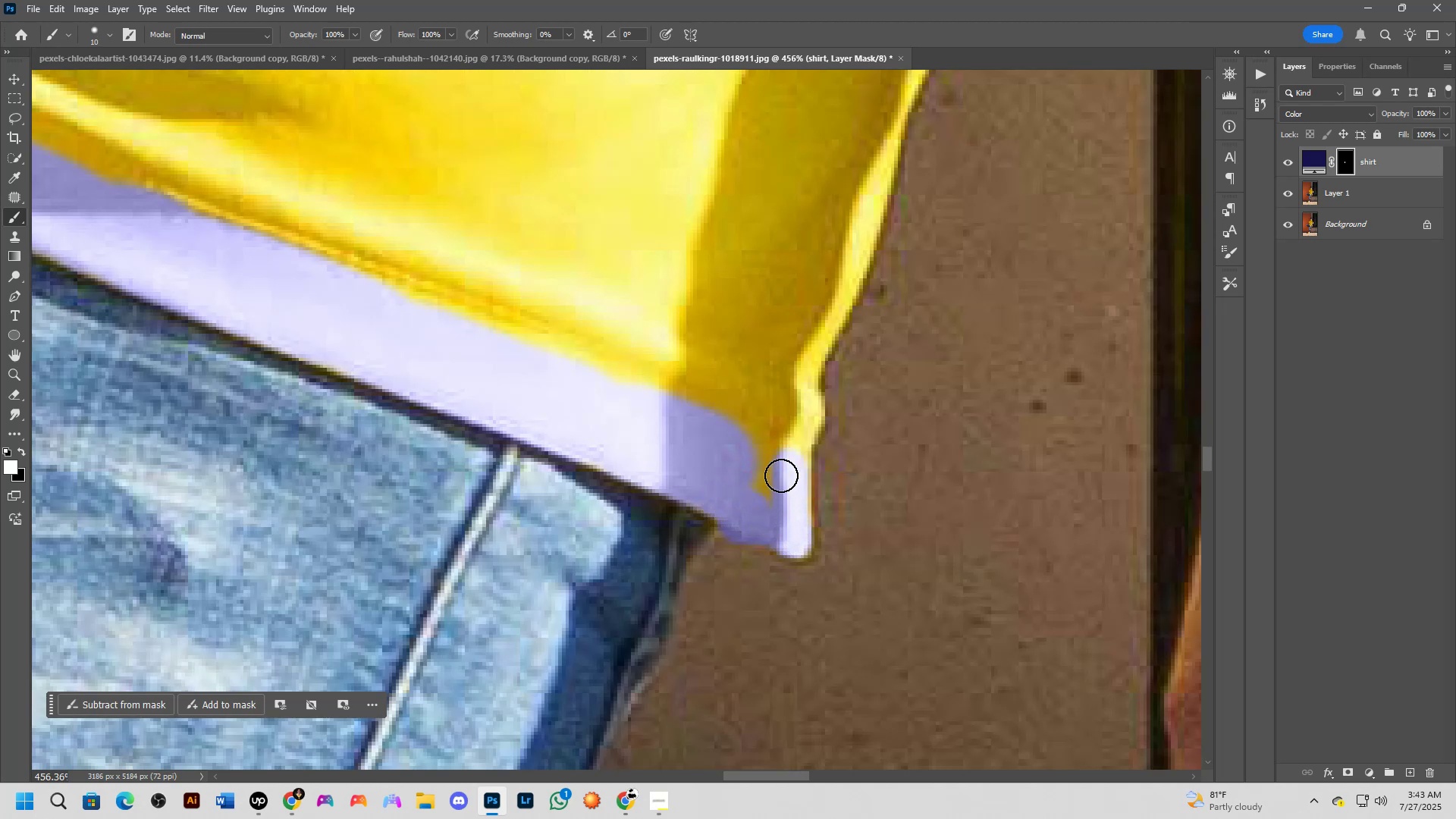 
left_click_drag(start_coordinate=[774, 491], to_coordinate=[748, 431])
 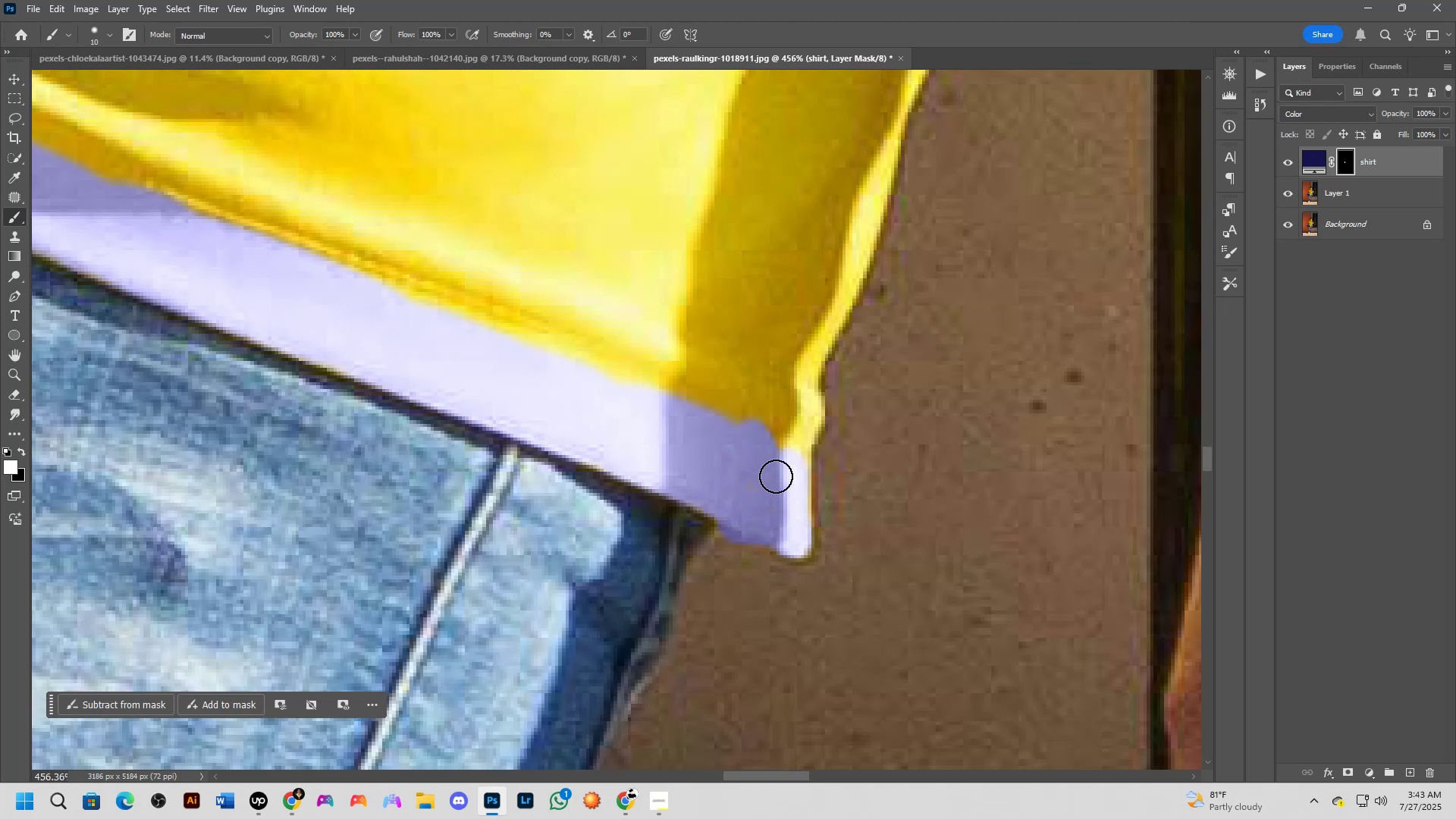 
left_click_drag(start_coordinate=[790, 471], to_coordinate=[795, 521])
 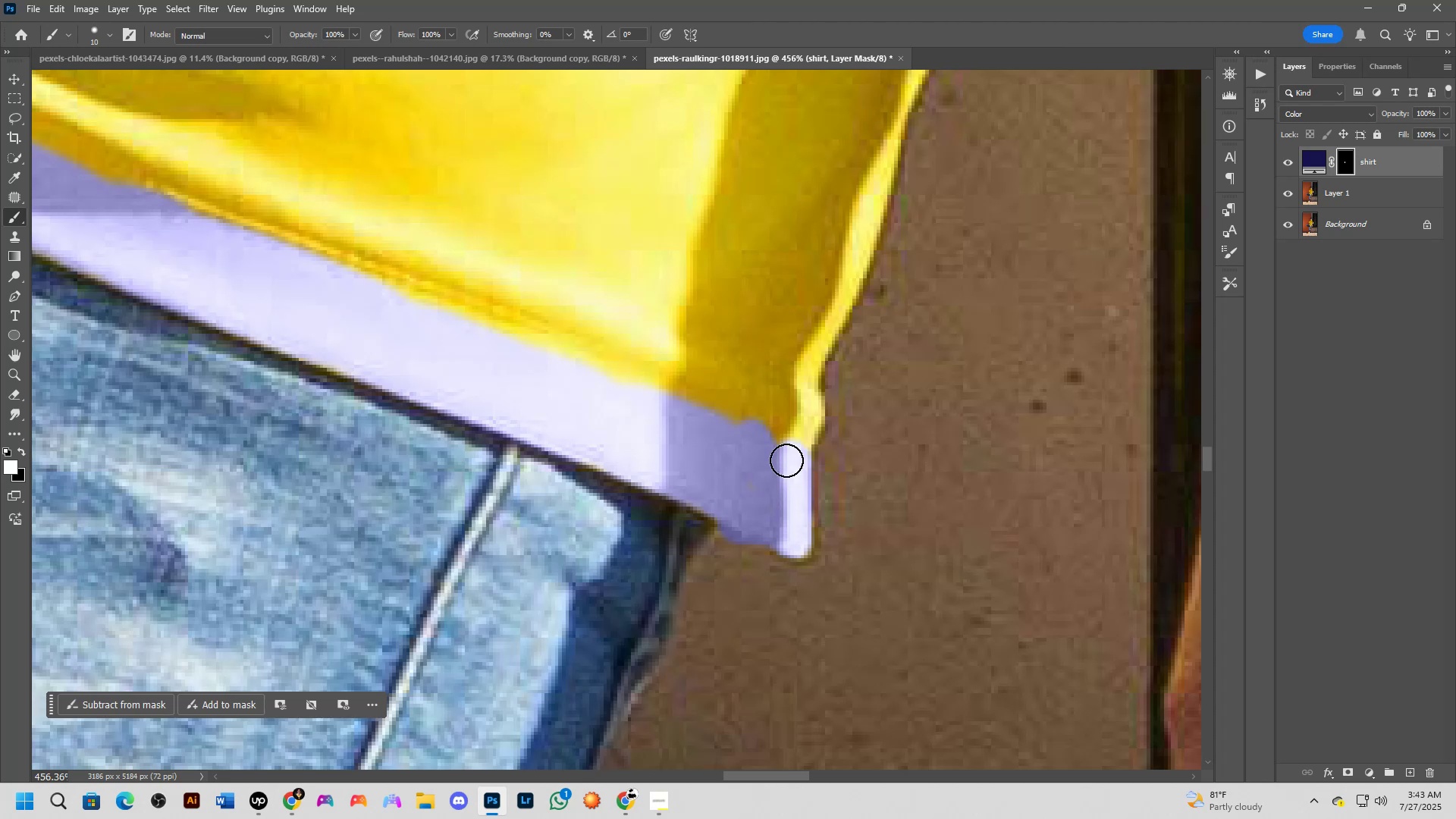 
left_click_drag(start_coordinate=[788, 449], to_coordinate=[820, 337])
 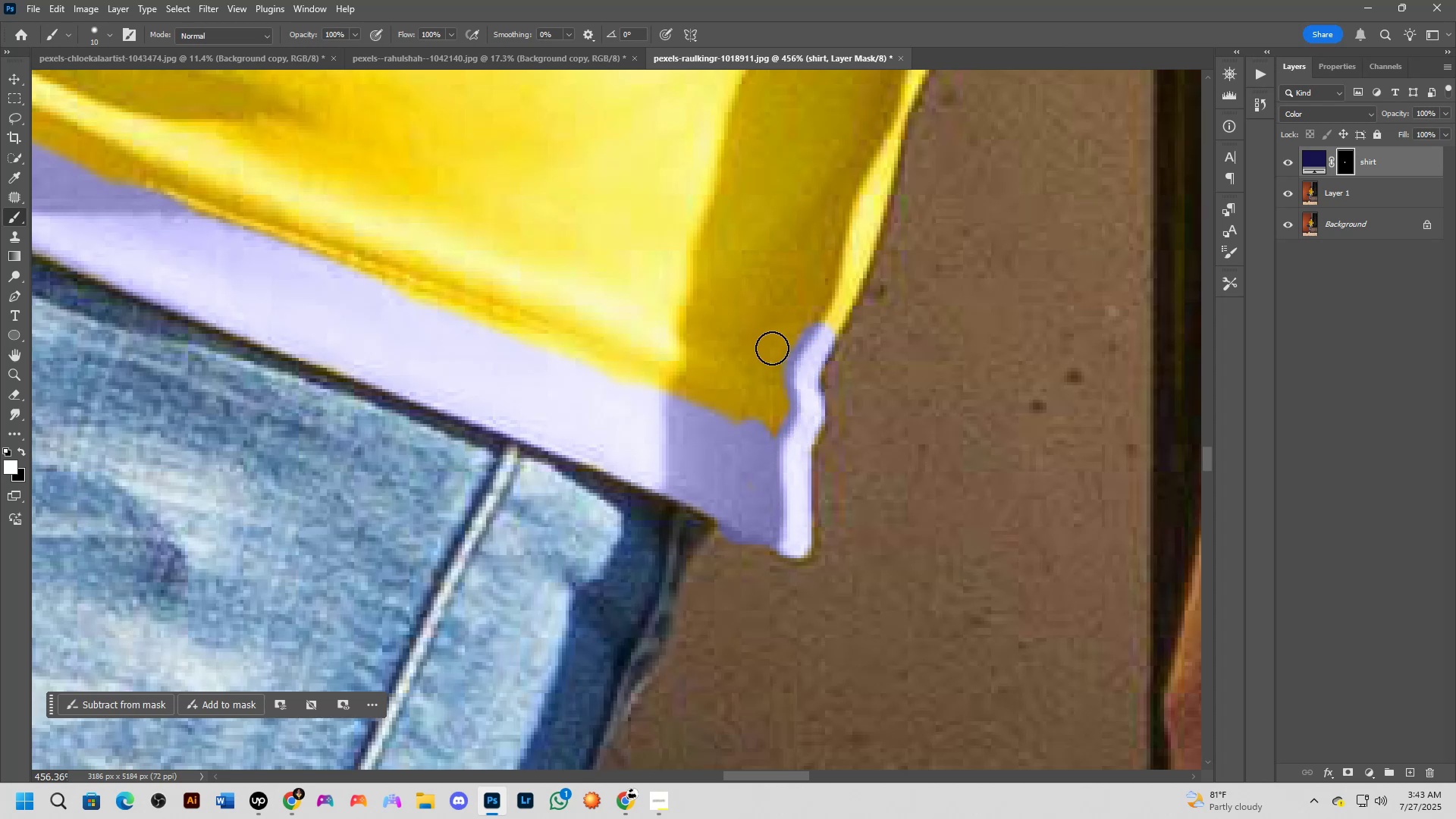 
scroll: coordinate [782, 340], scroll_direction: none, amount: 0.0
 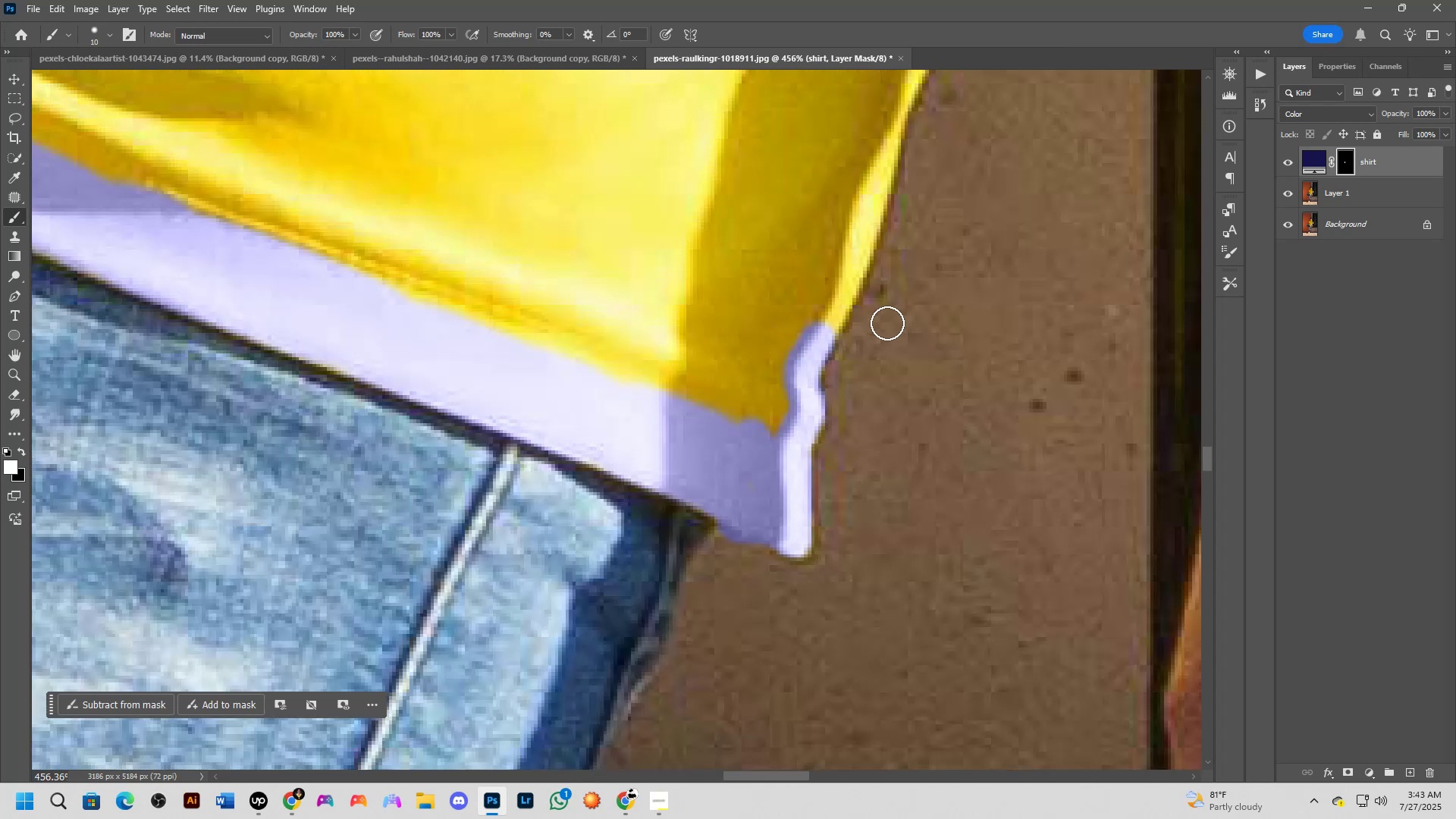 
hold_key(key=Space, duration=0.75)
 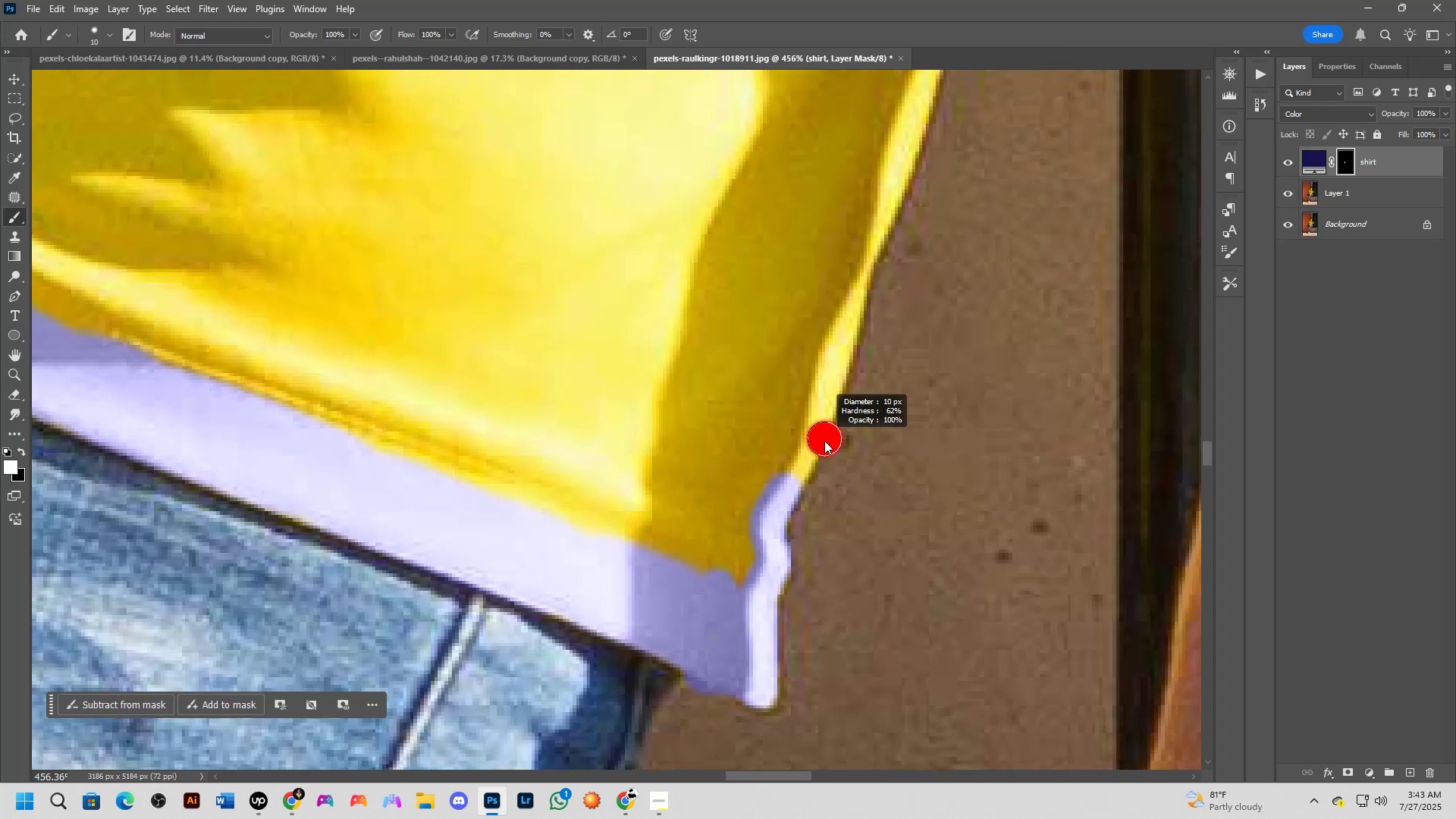 
left_click_drag(start_coordinate=[917, 315], to_coordinate=[883, 466])
 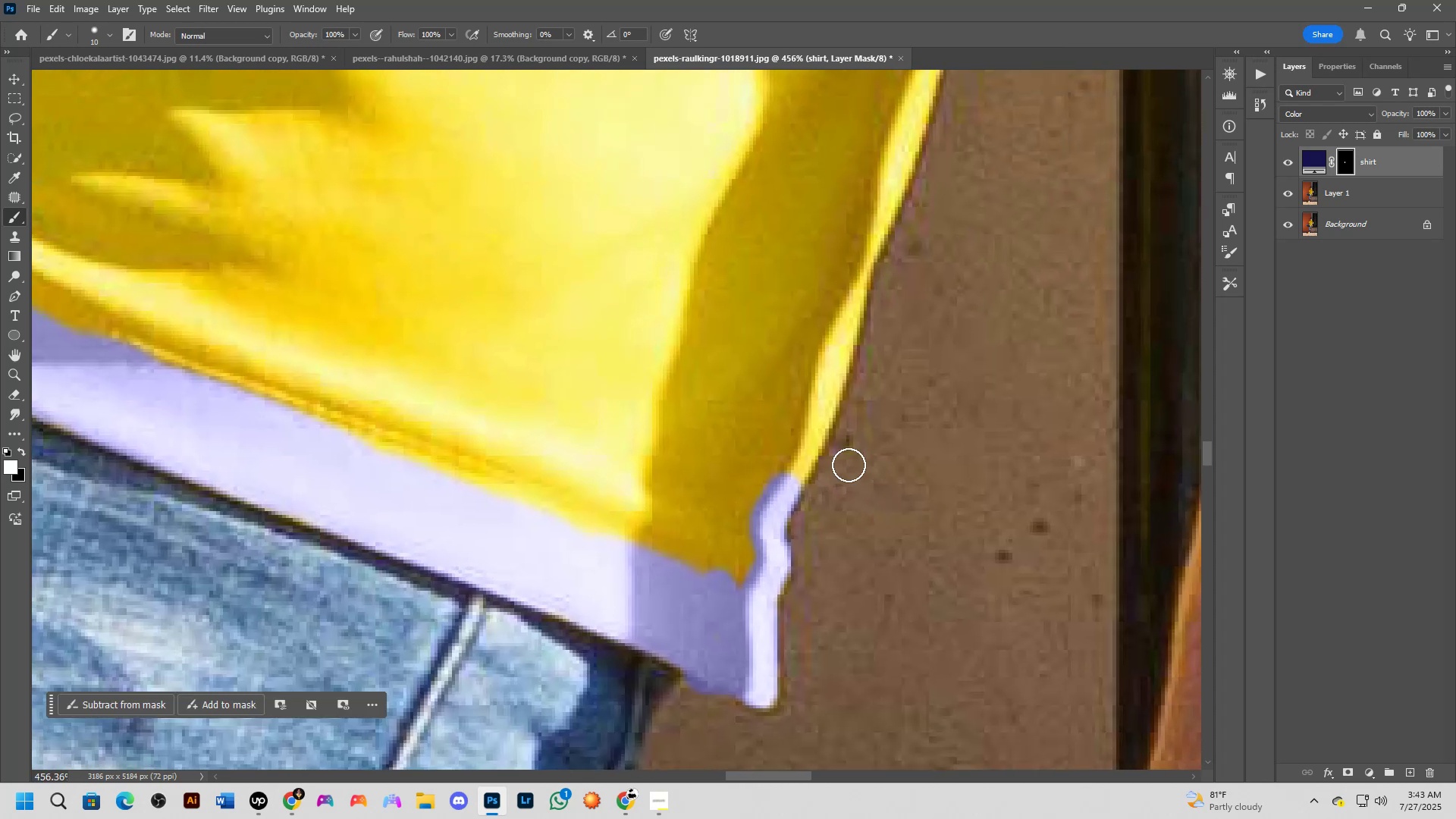 
hold_key(key=AltLeft, duration=1.5)
 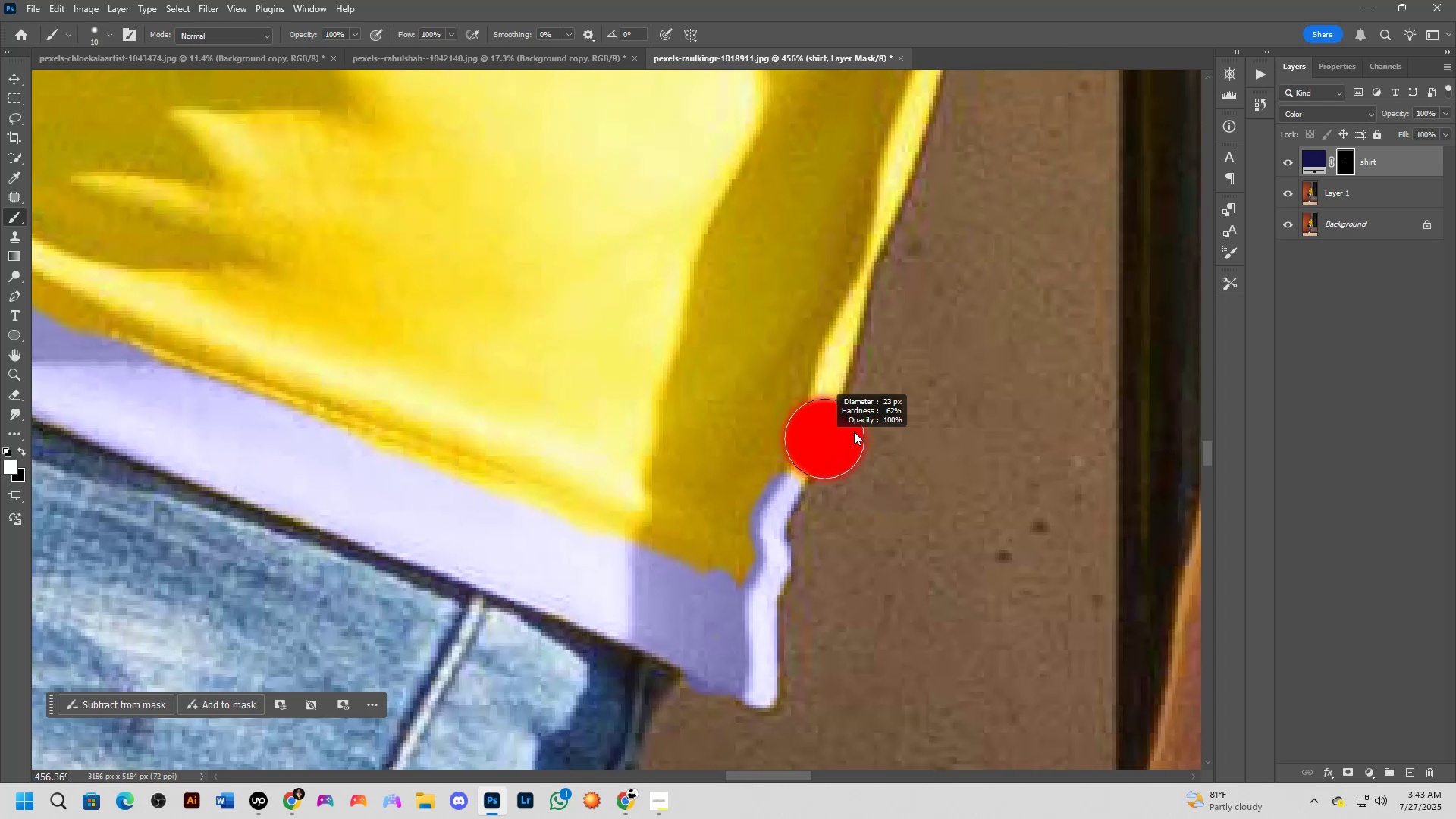 
key(Alt+AltLeft)
 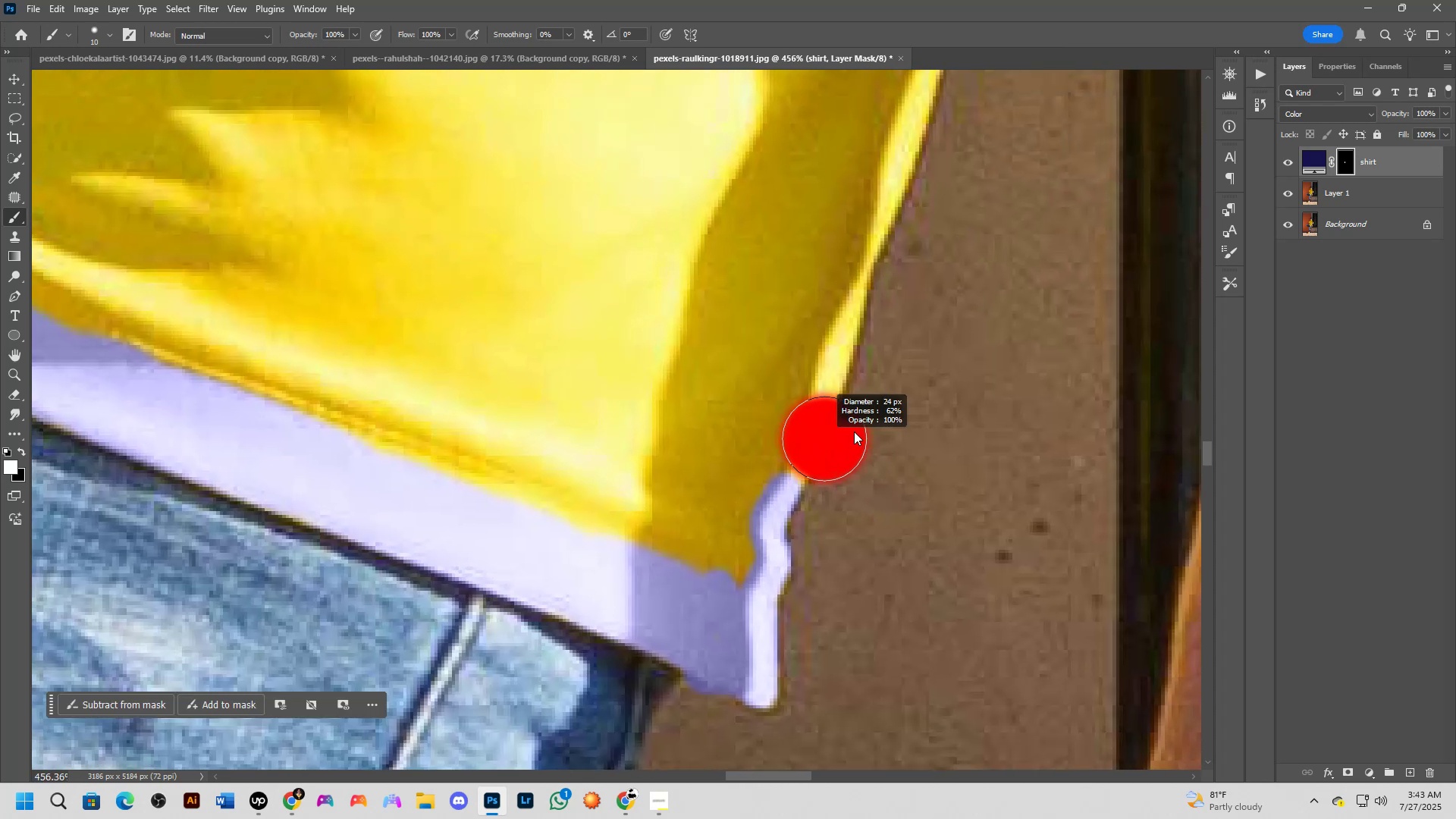 
key(Alt+AltLeft)
 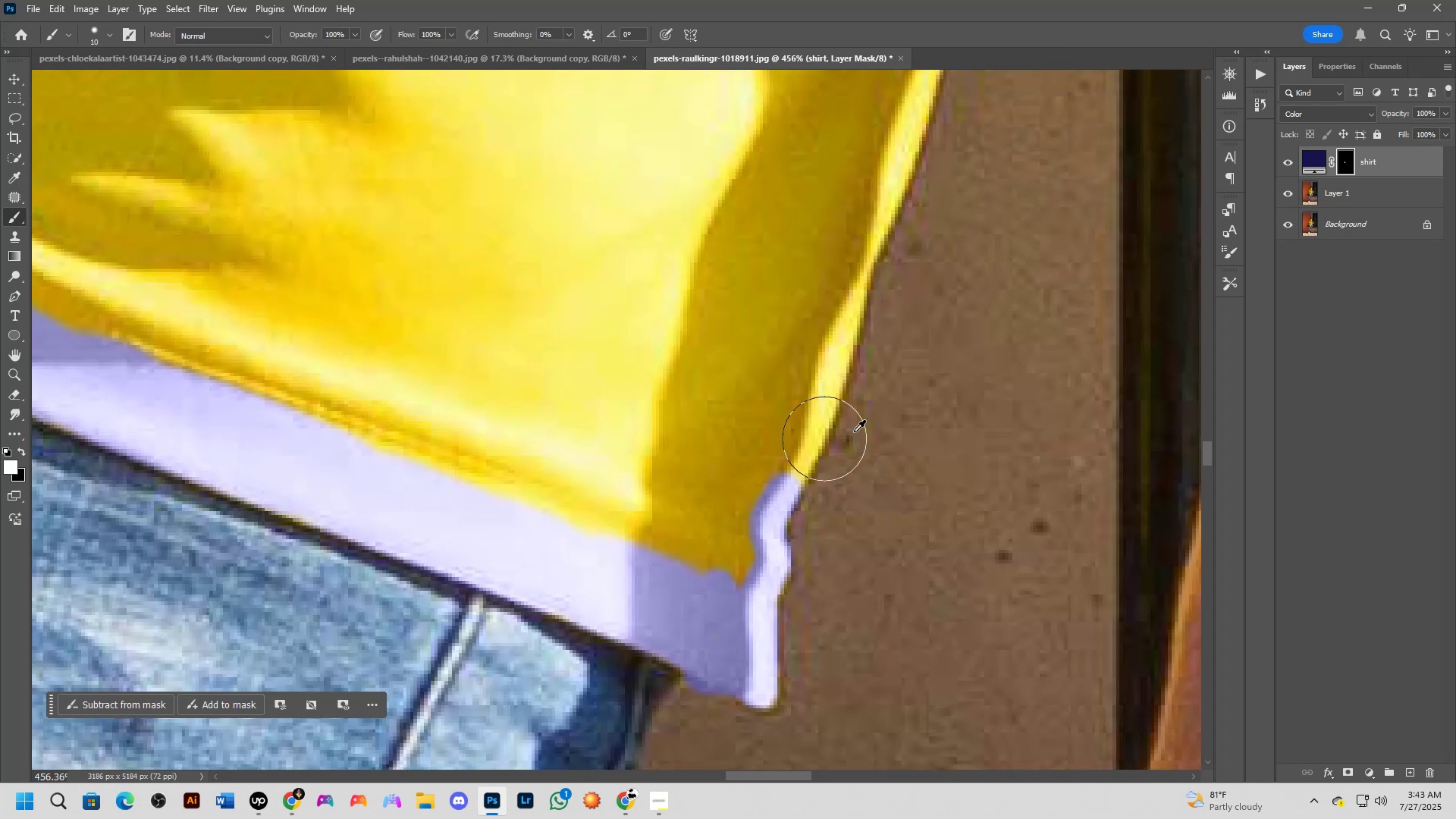 
key(Alt+AltLeft)
 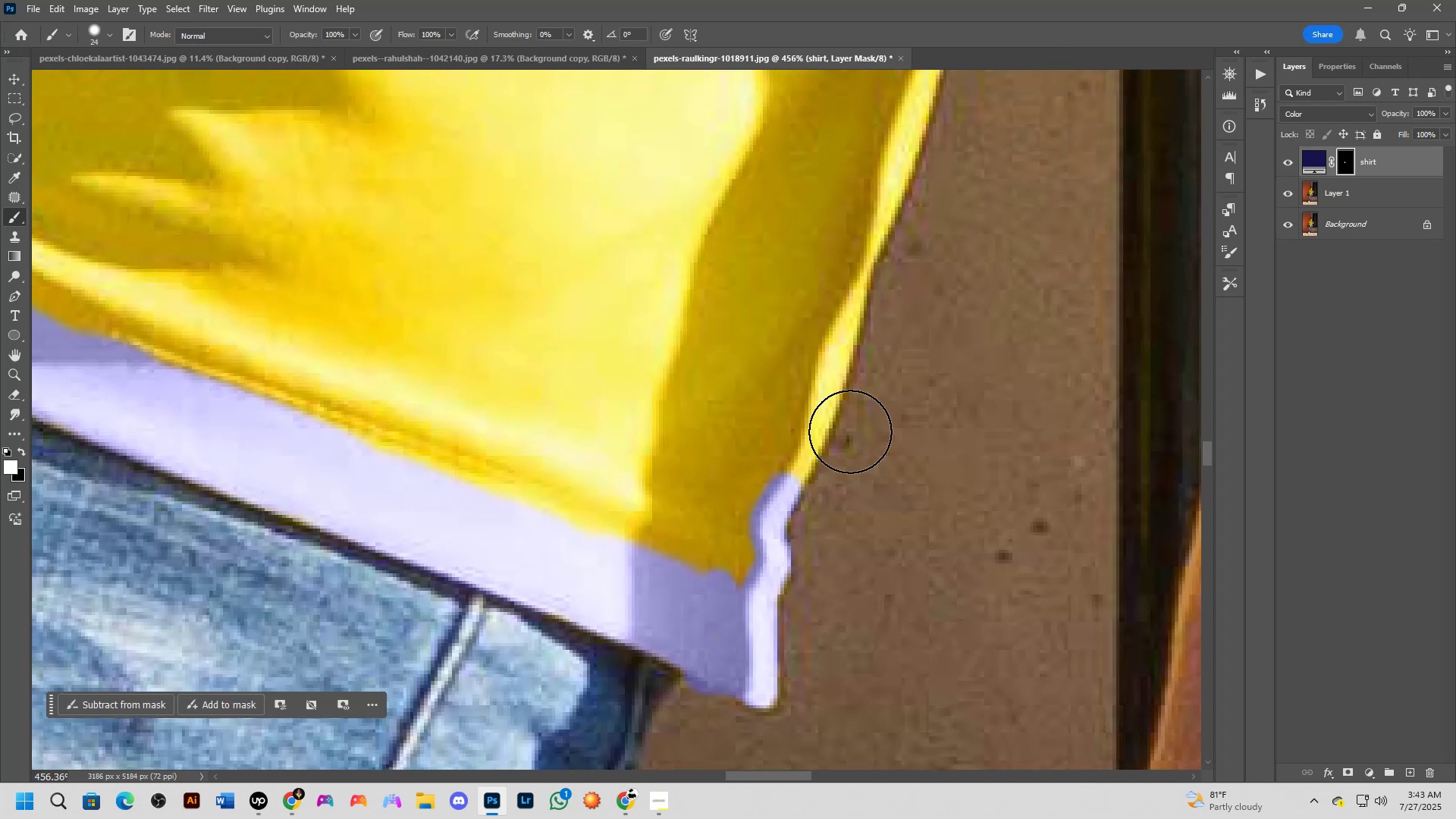 
key(Alt+AltLeft)
 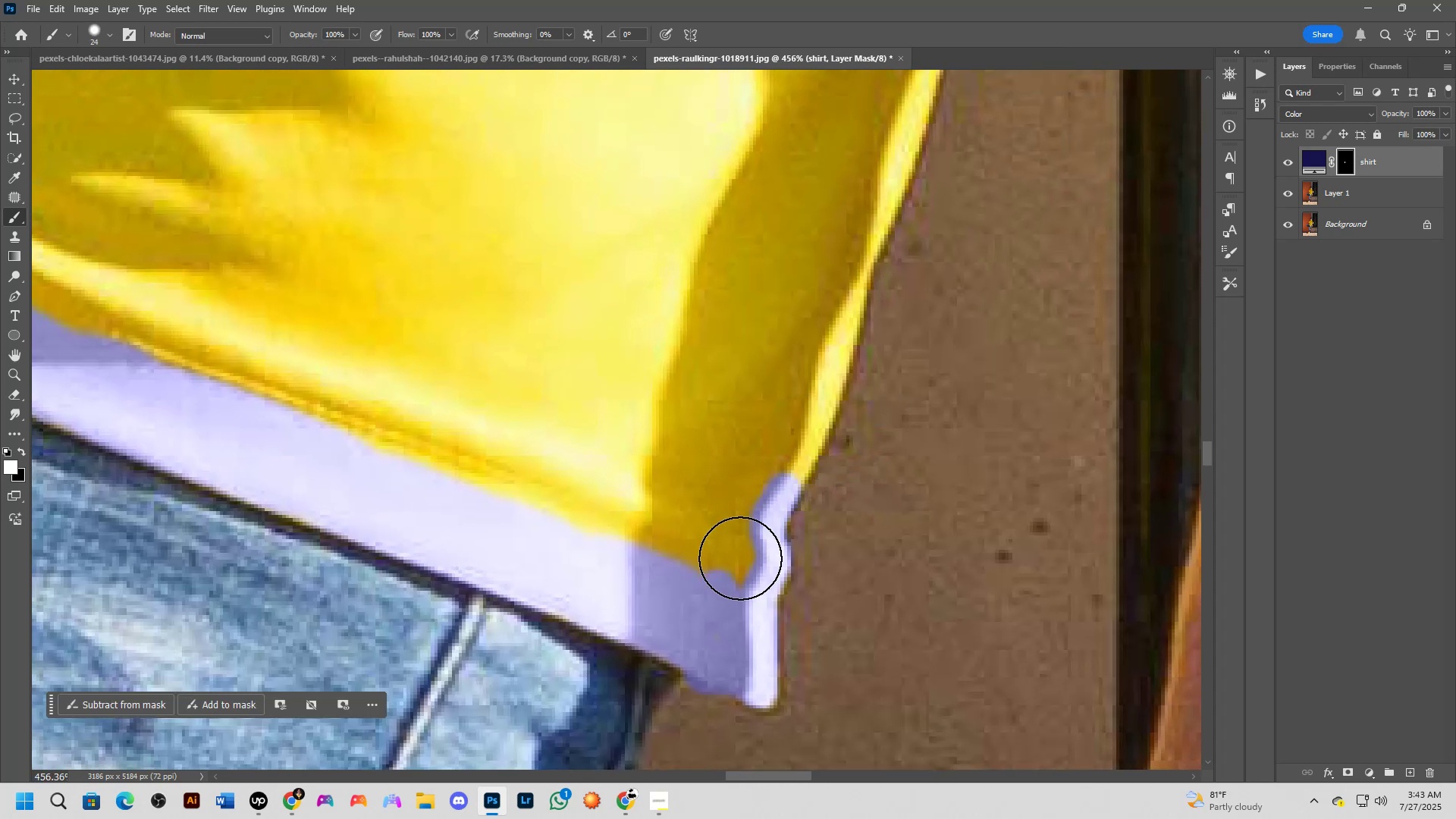 
left_click_drag(start_coordinate=[739, 560], to_coordinate=[806, 359])
 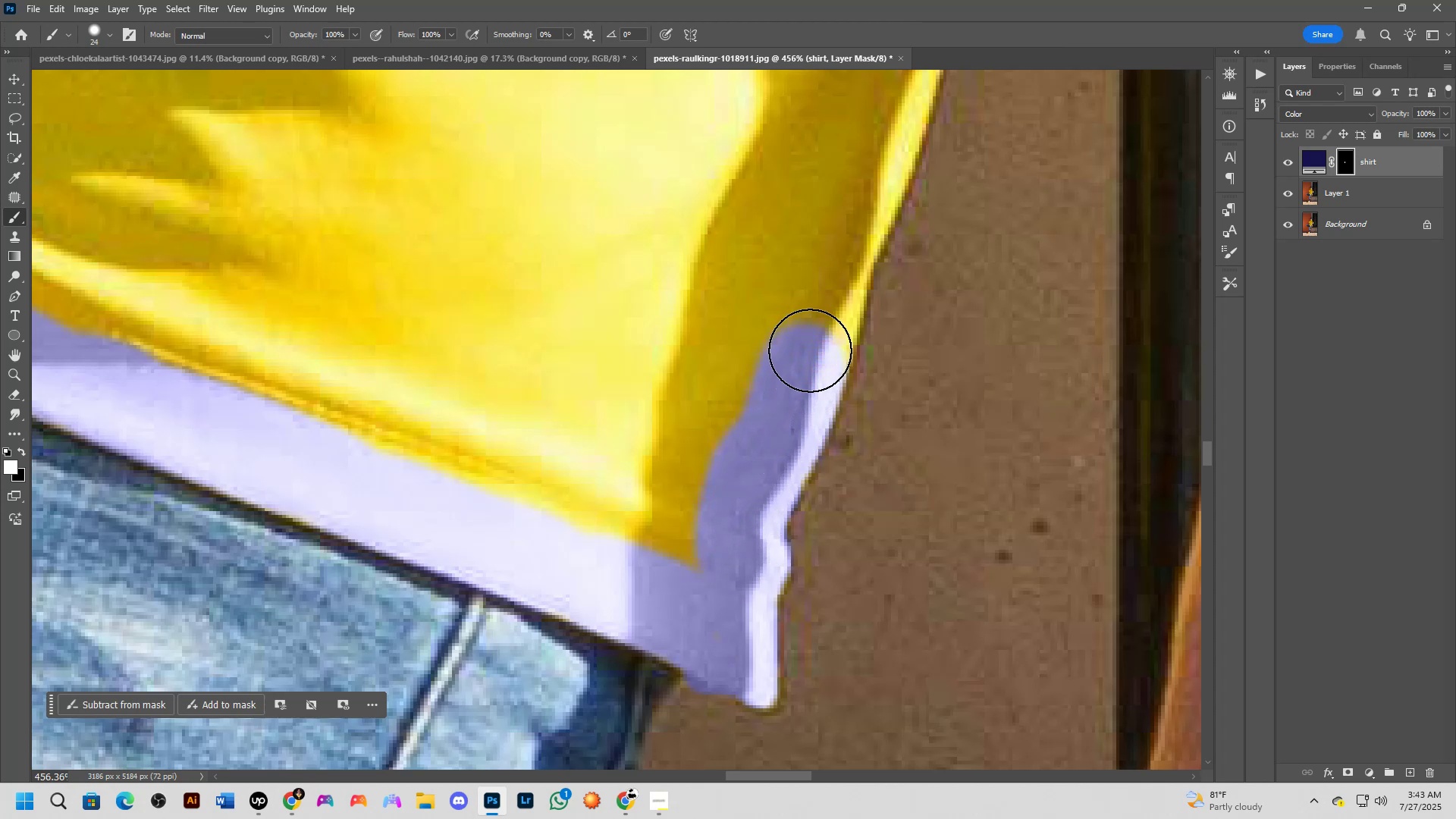 
hold_key(key=Space, duration=0.48)
 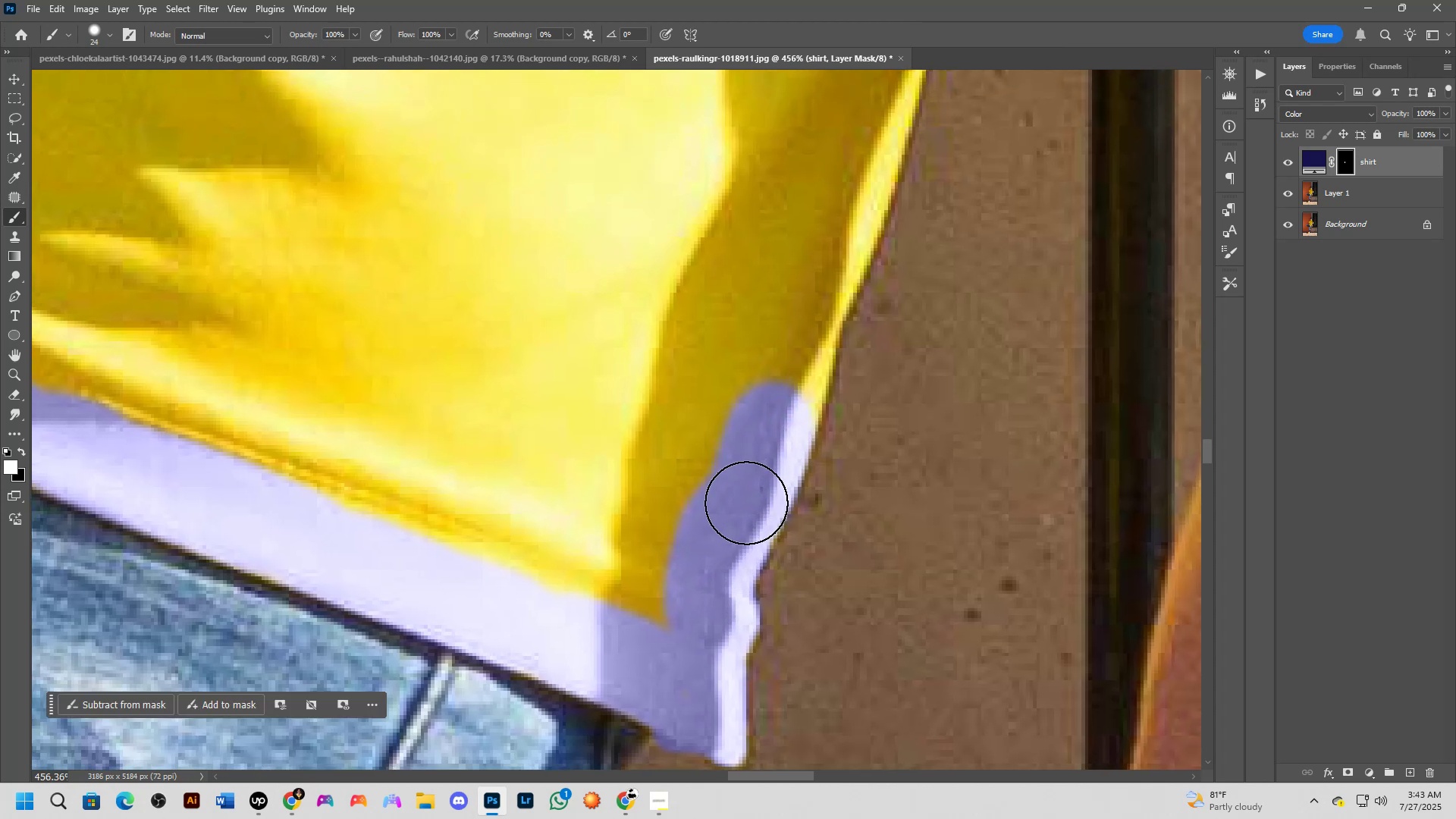 
left_click_drag(start_coordinate=[821, 318], to_coordinate=[790, 377])
 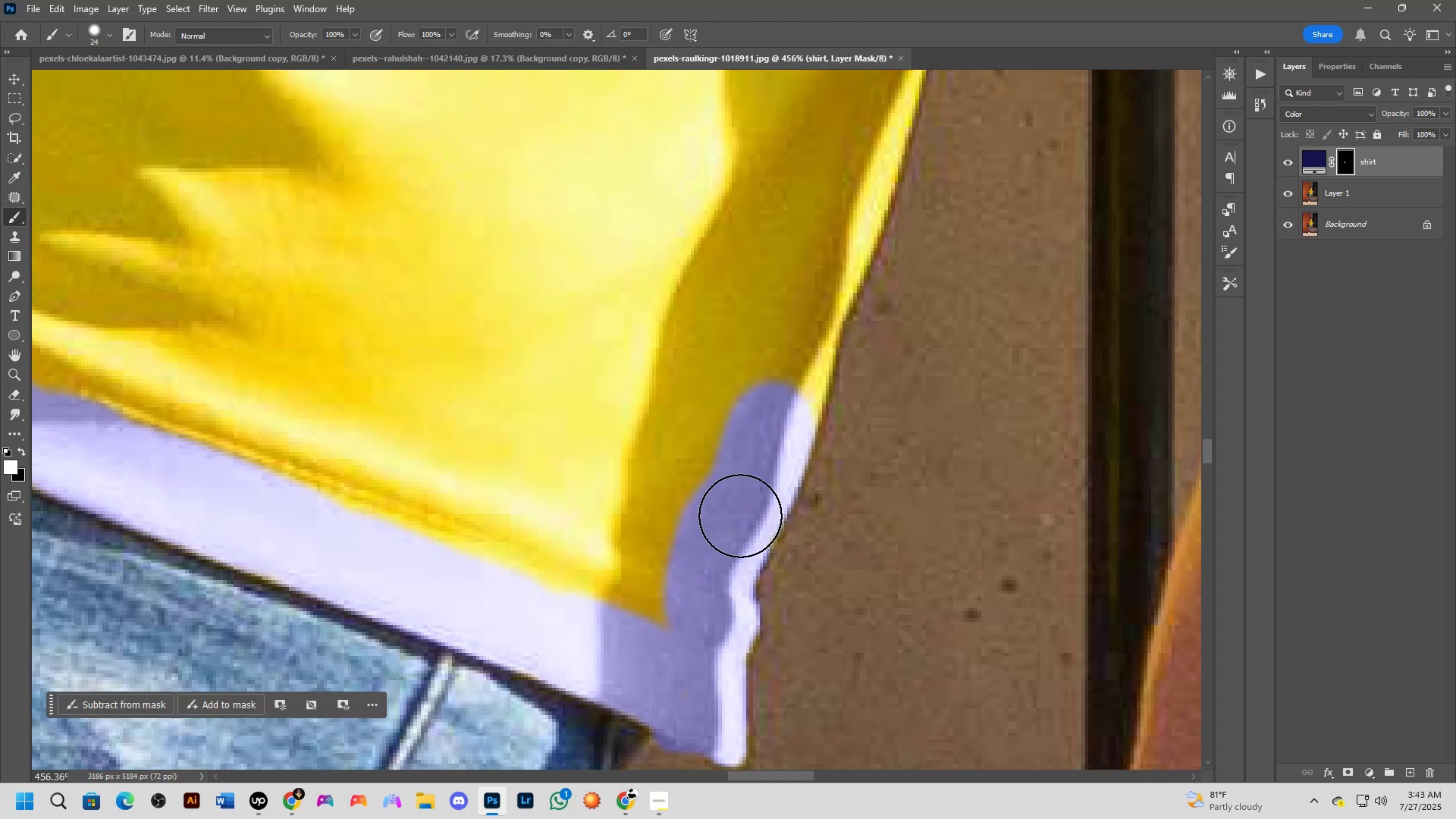 
left_click([740, 519])
 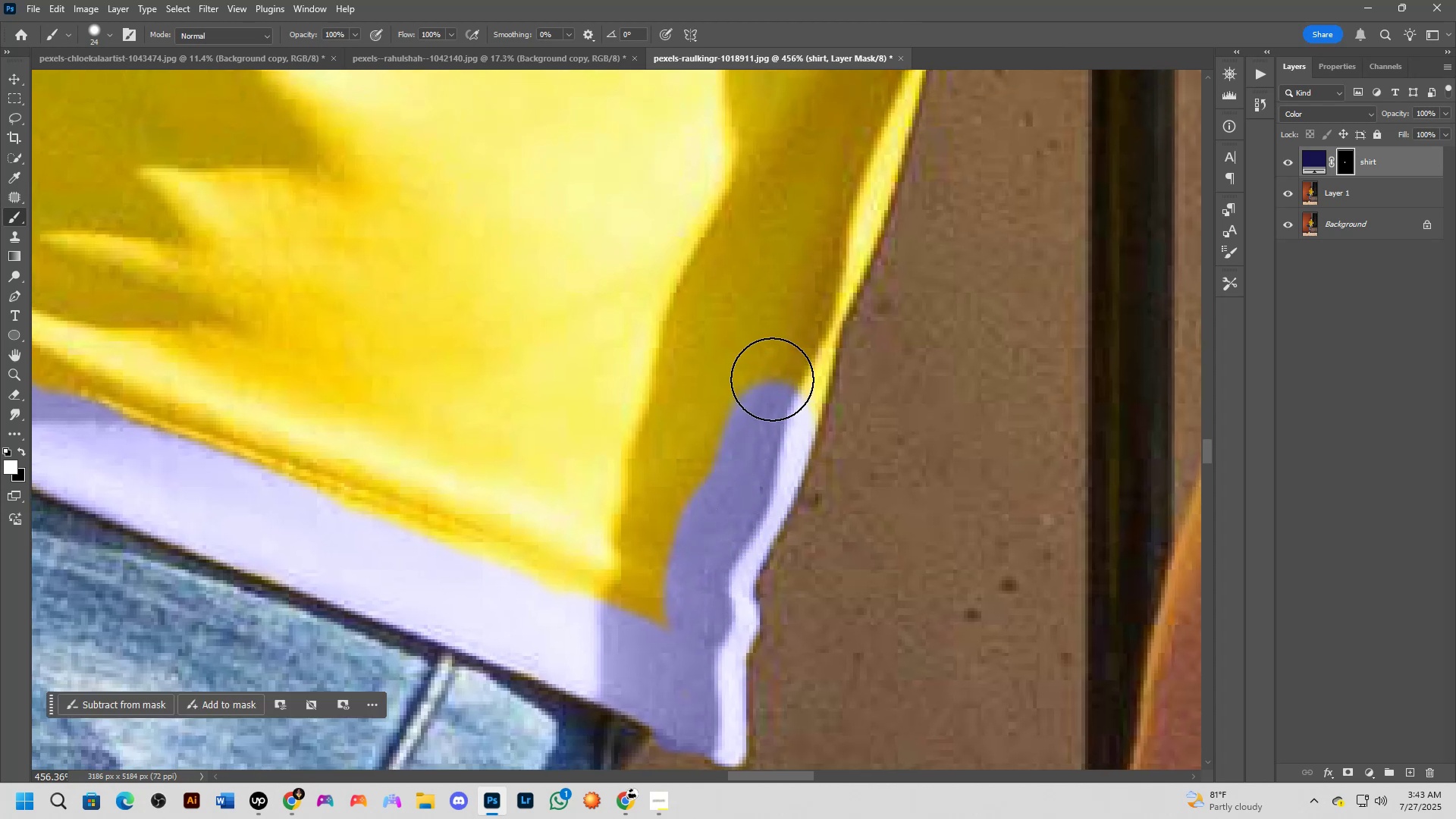 
hold_key(key=Space, duration=0.61)
 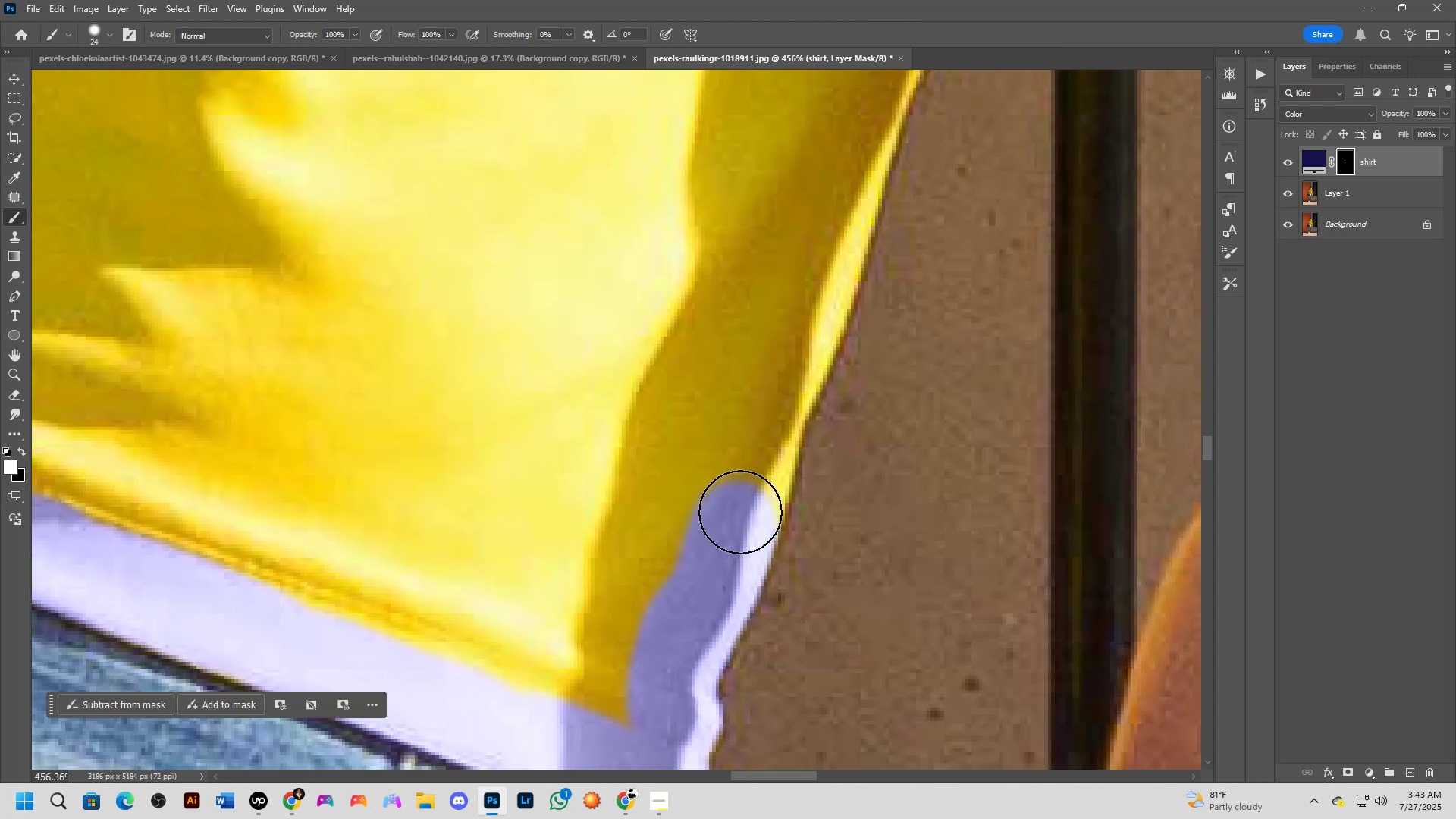 
left_click_drag(start_coordinate=[767, 376], to_coordinate=[730, 475])
 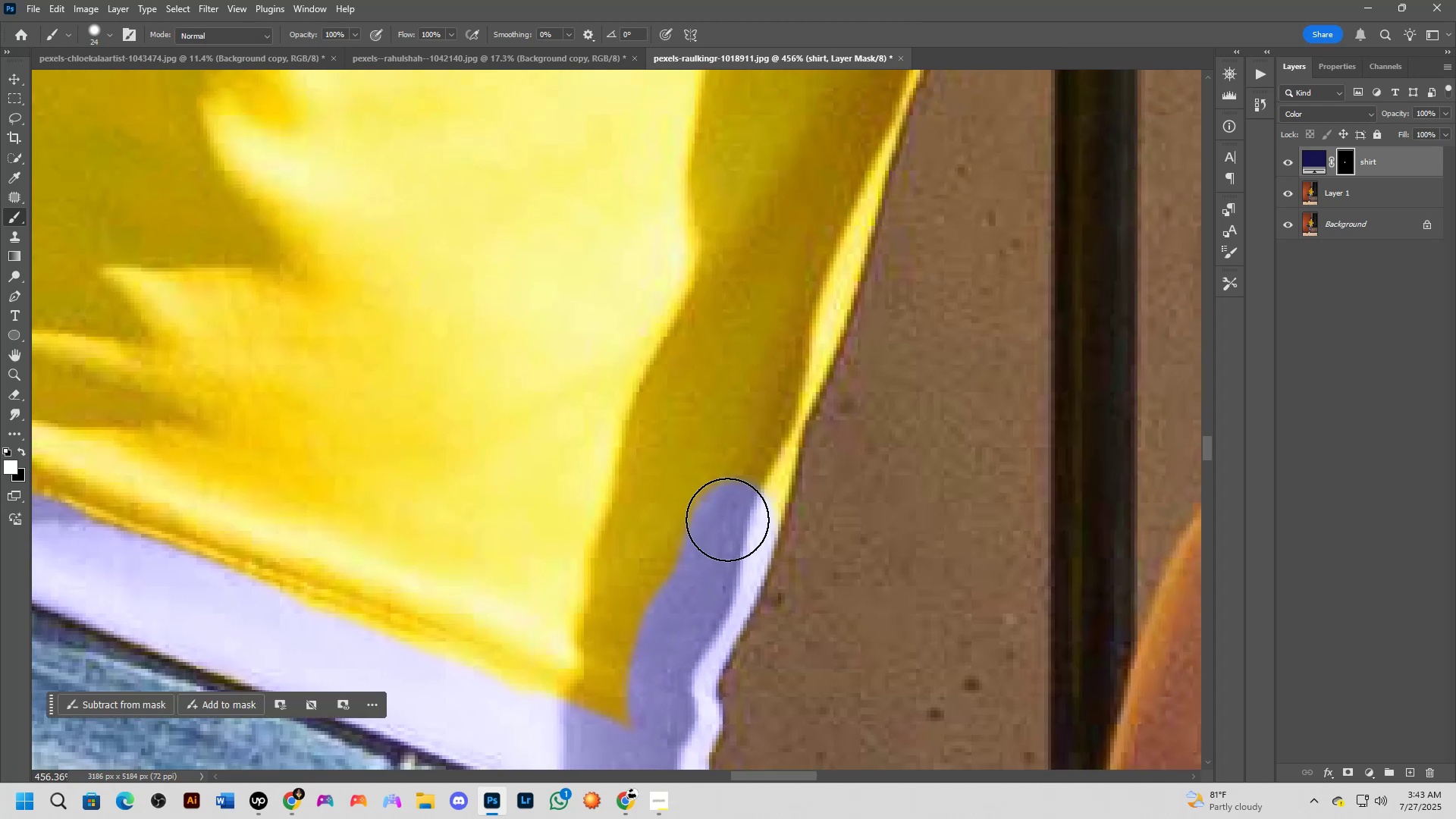 
left_click_drag(start_coordinate=[742, 513], to_coordinate=[808, 297])
 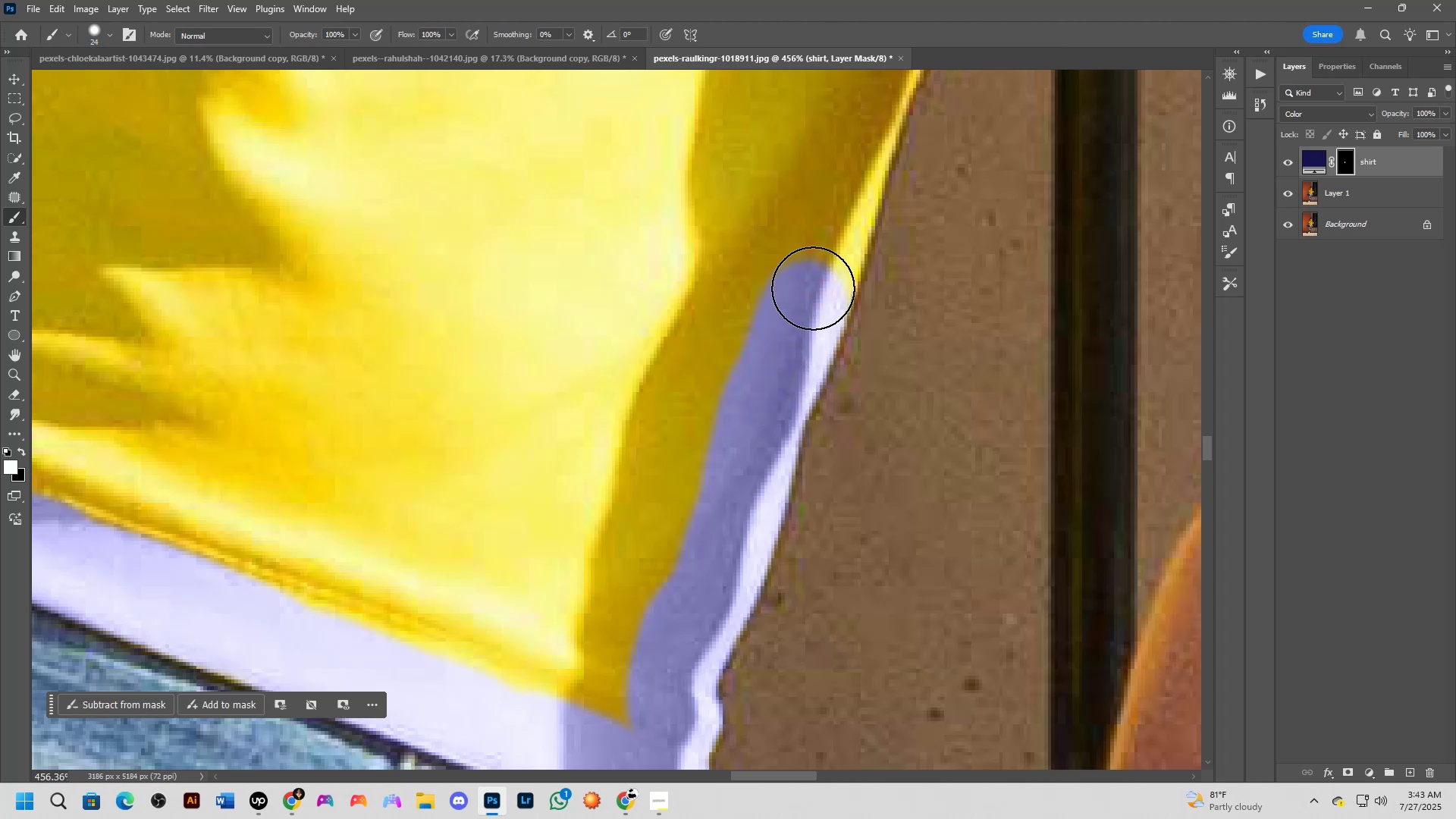 
hold_key(key=Space, duration=0.6)
 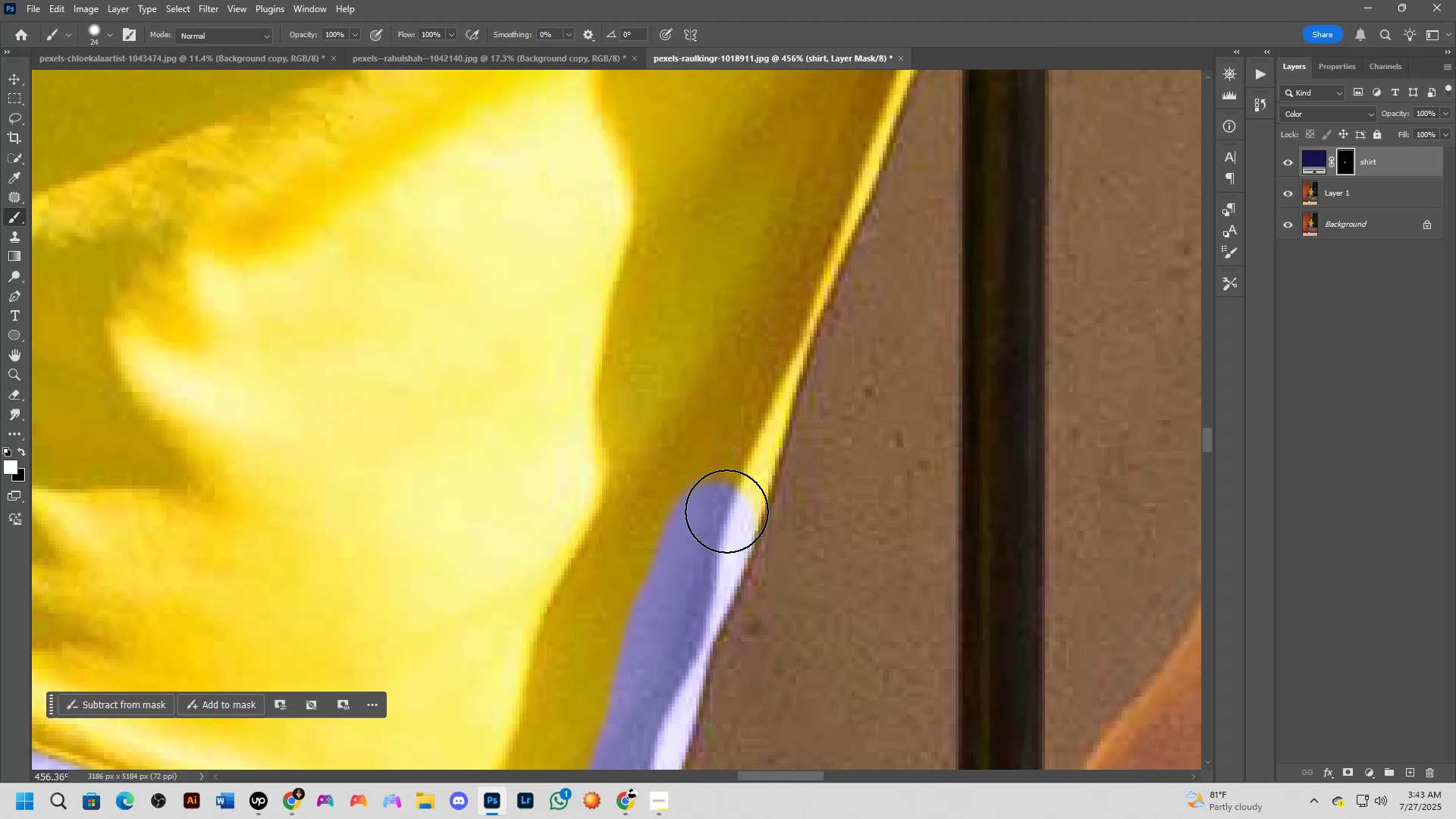 
left_click_drag(start_coordinate=[817, 256], to_coordinate=[744, 433])
 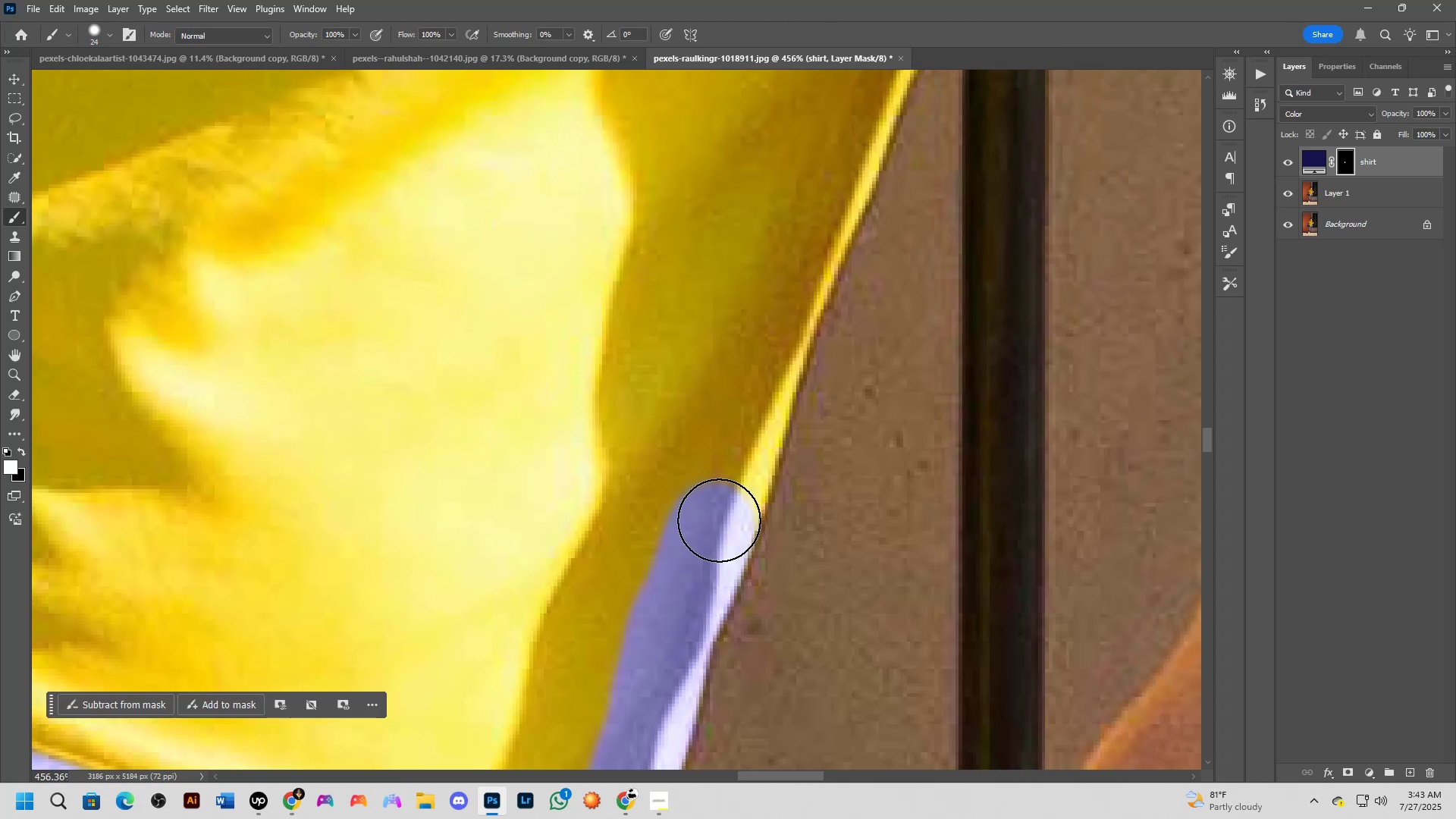 
left_click_drag(start_coordinate=[717, 519], to_coordinate=[764, 331])
 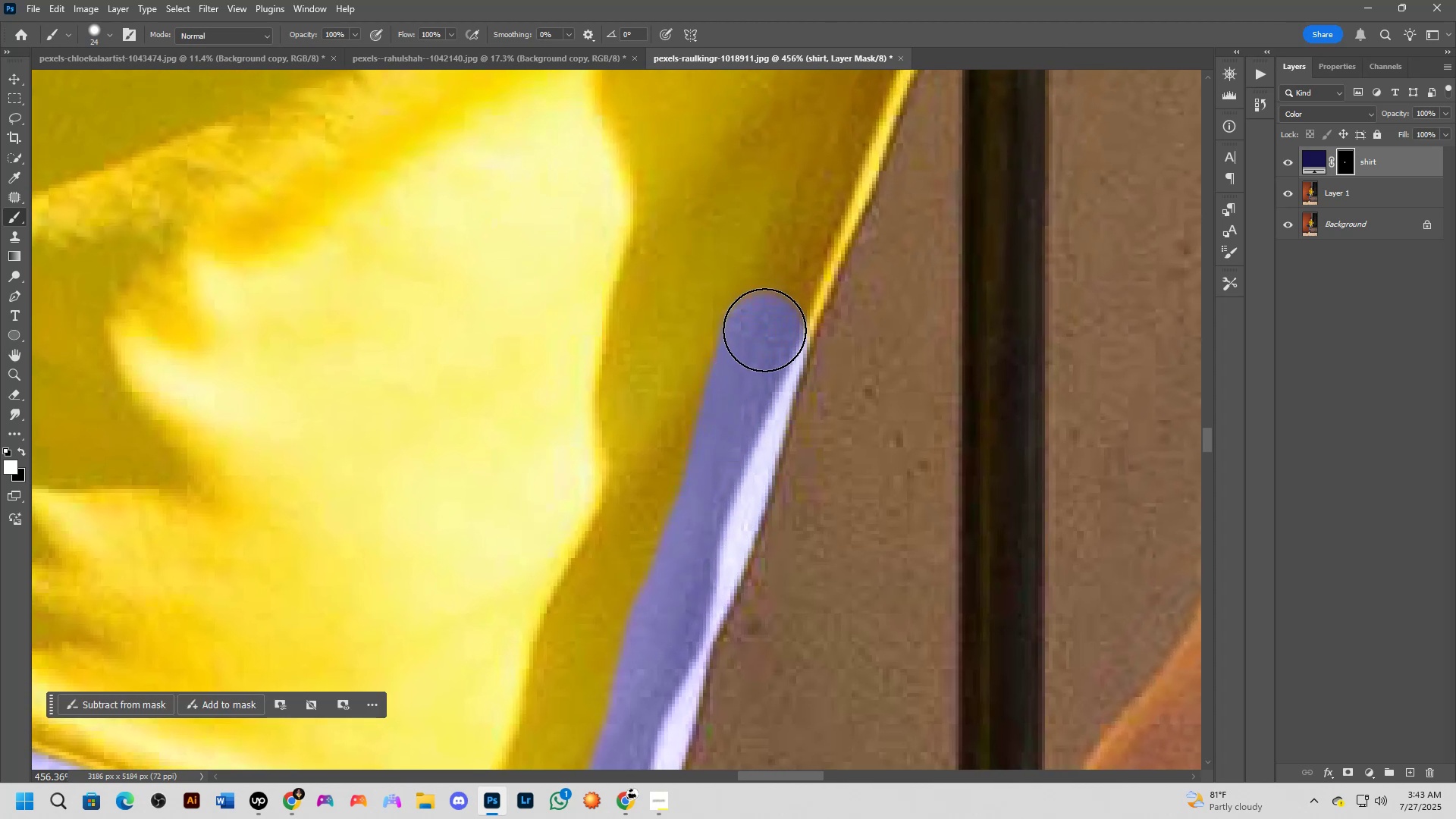 
hold_key(key=Space, duration=0.6)
 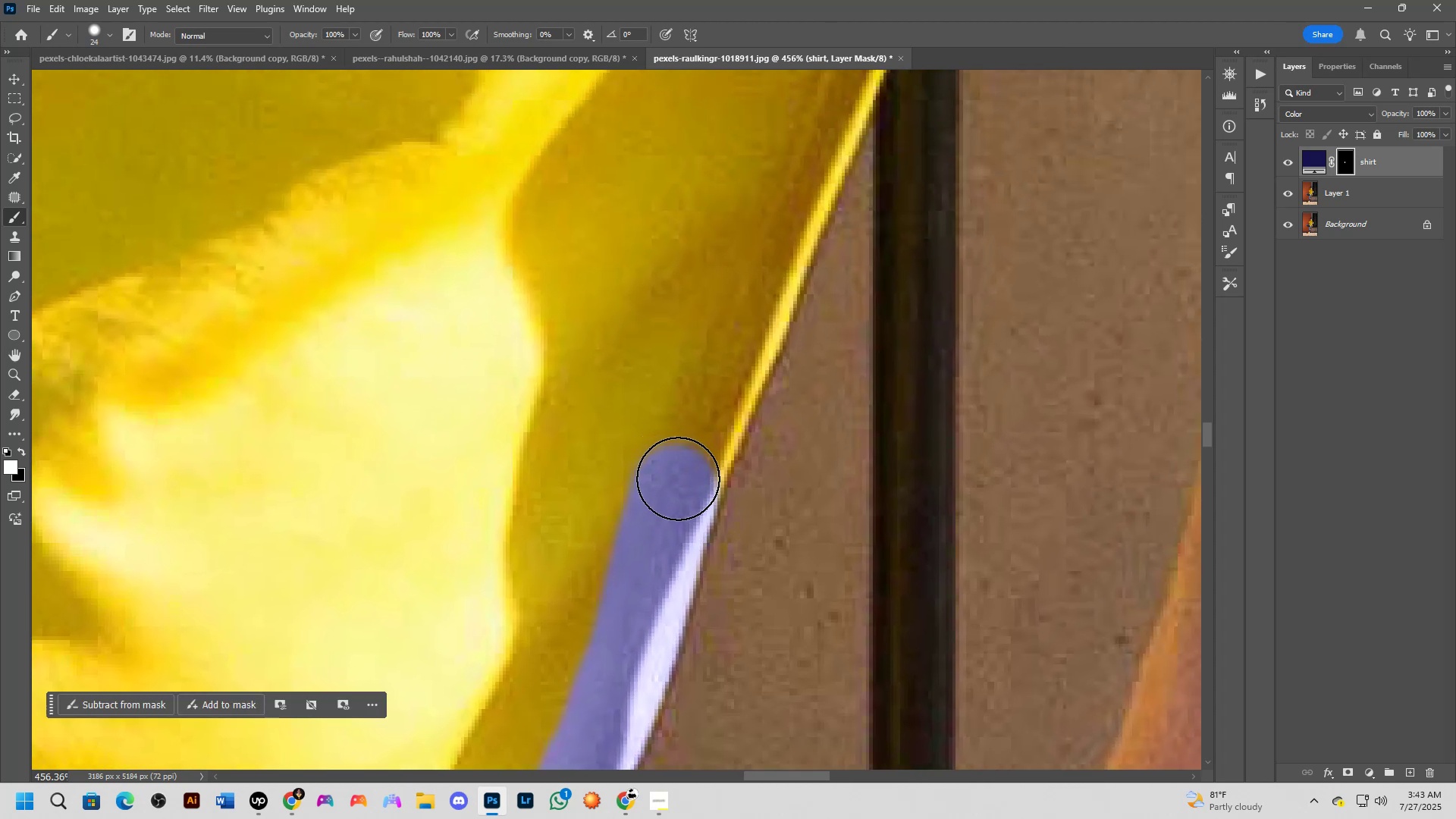 
left_click_drag(start_coordinate=[772, 295], to_coordinate=[682, 446])
 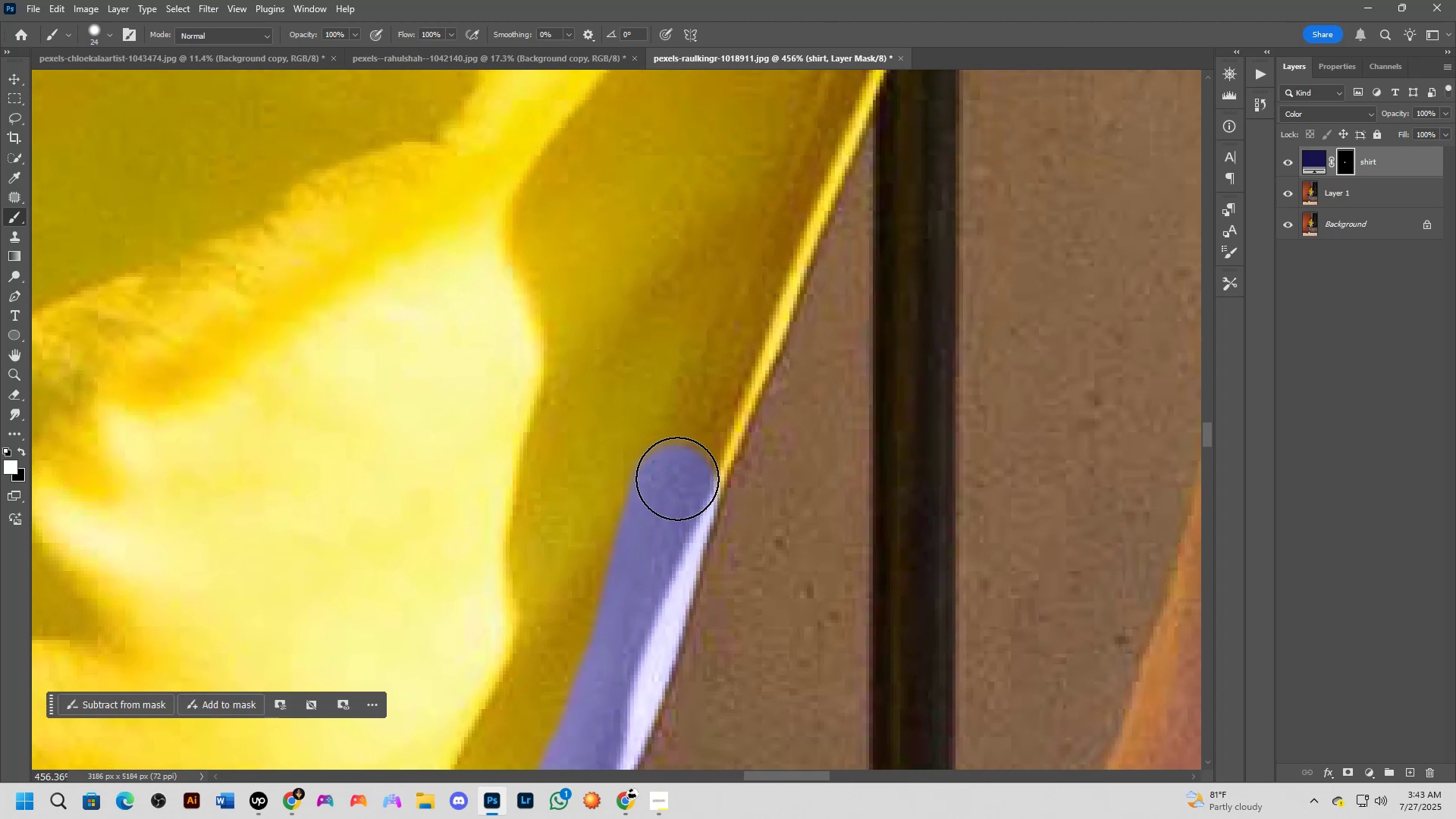 
left_click_drag(start_coordinate=[681, 478], to_coordinate=[736, 337])
 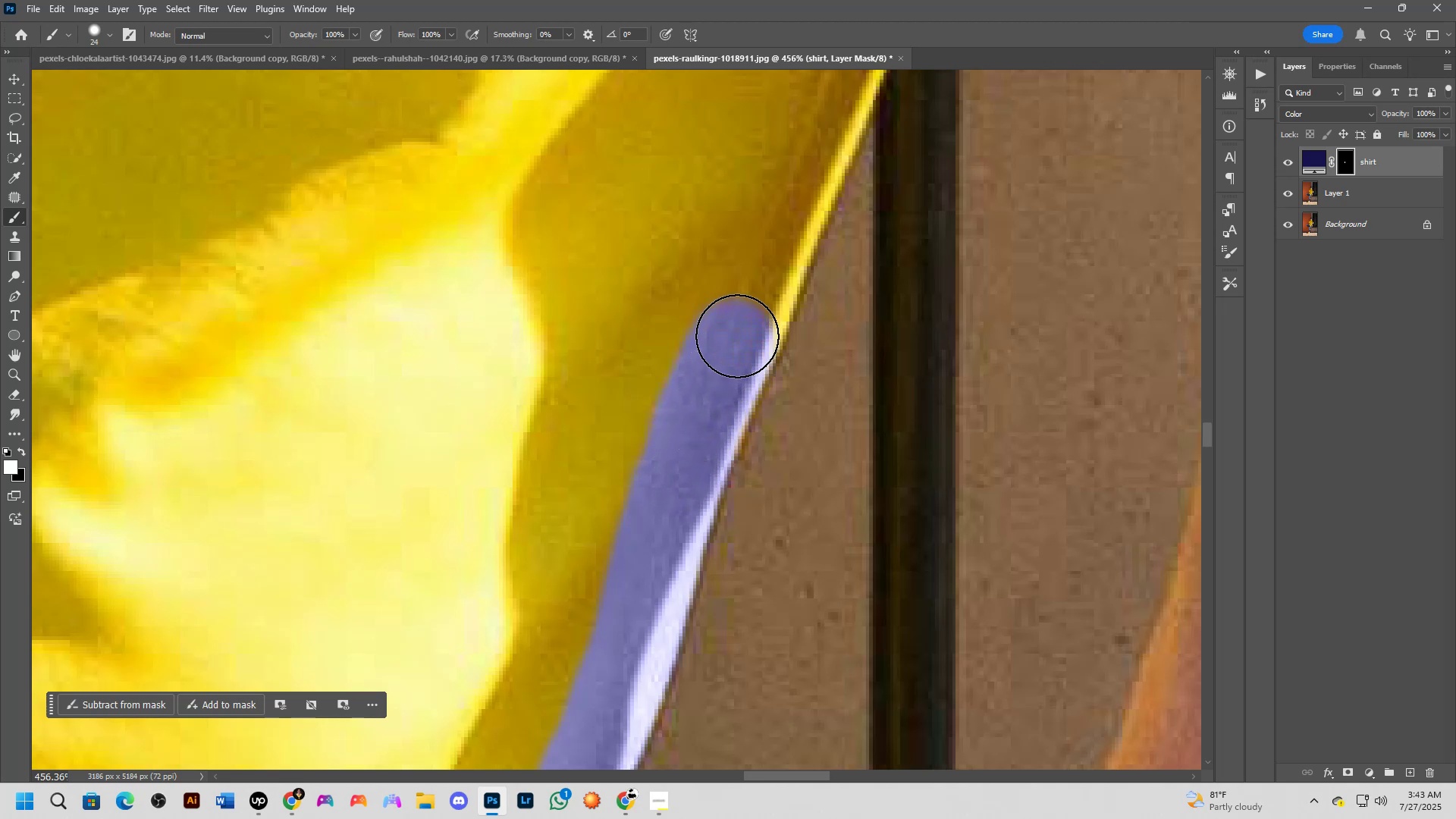 
hold_key(key=Space, duration=0.51)
 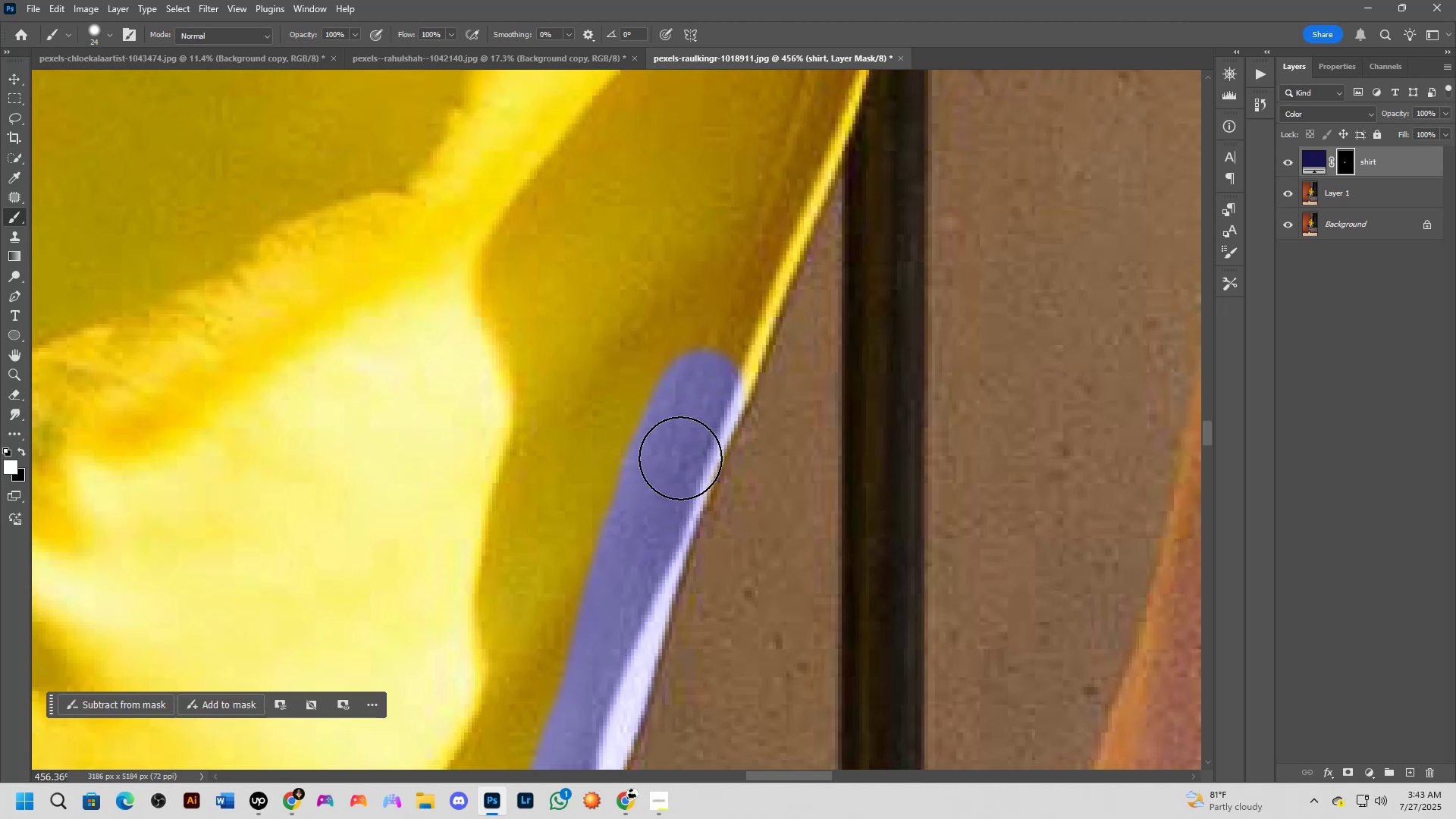 
left_click_drag(start_coordinate=[730, 320], to_coordinate=[698, 371])
 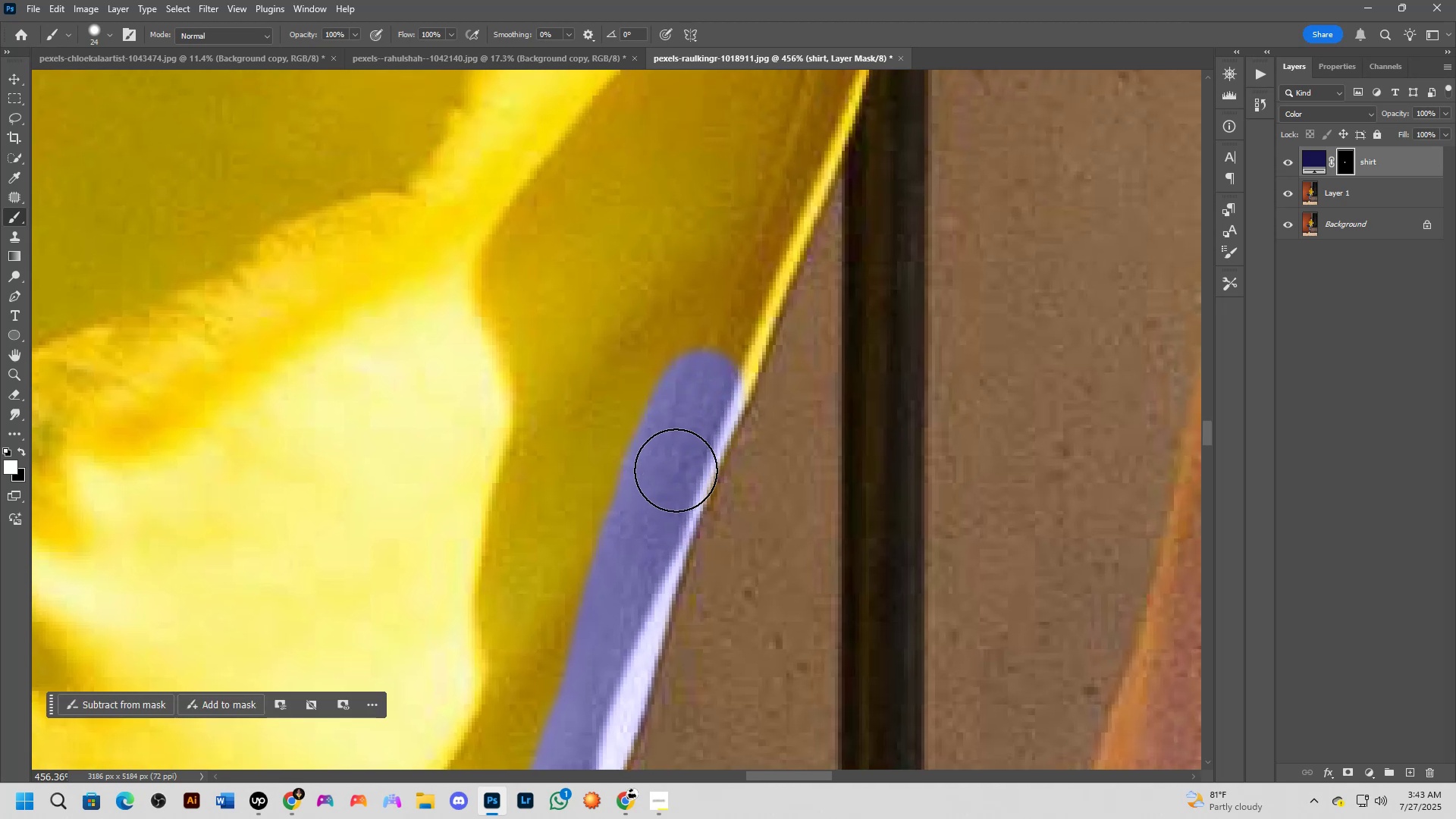 
left_click([675, 472])
 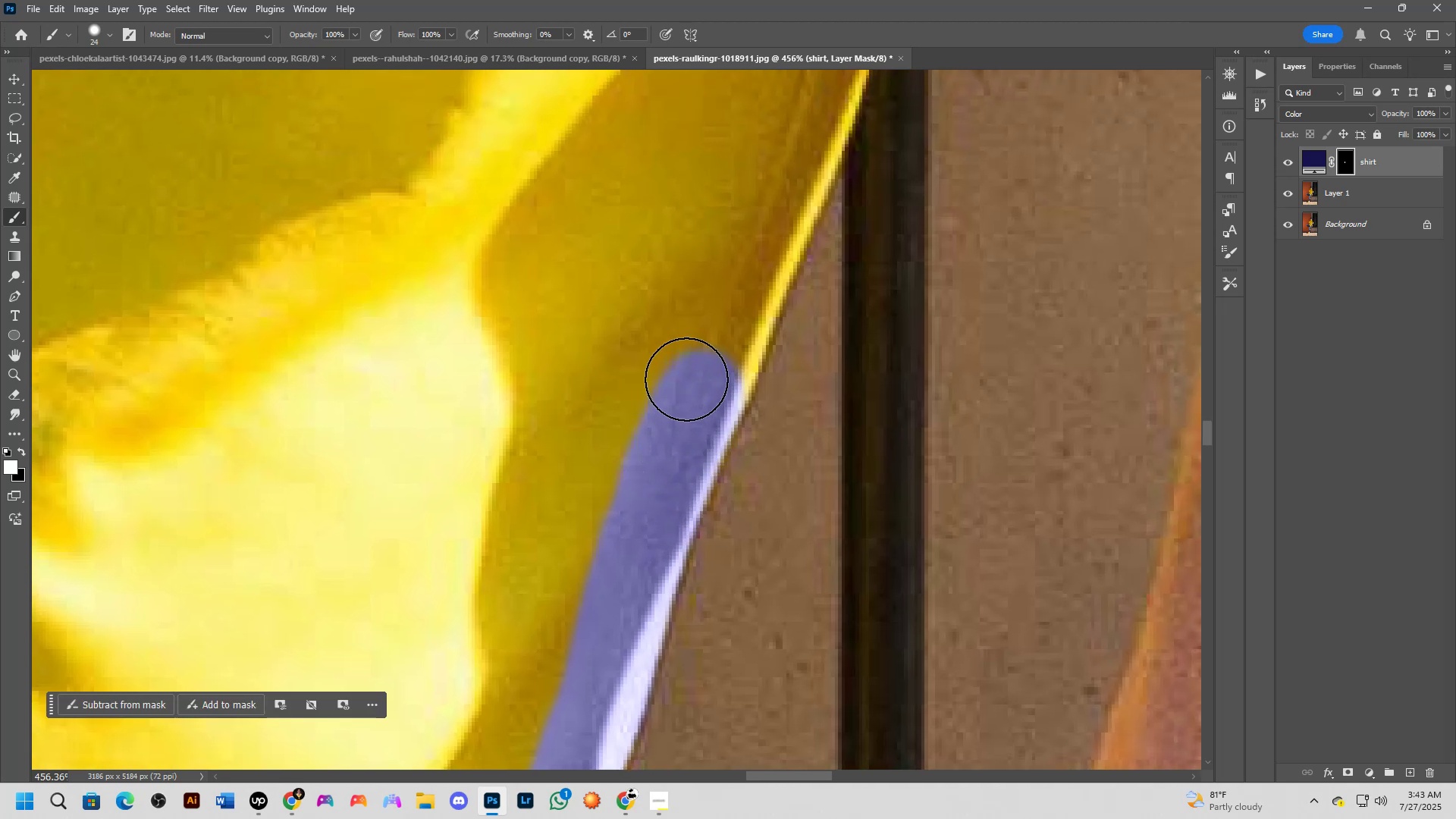 
left_click_drag(start_coordinate=[686, 375], to_coordinate=[655, 444])
 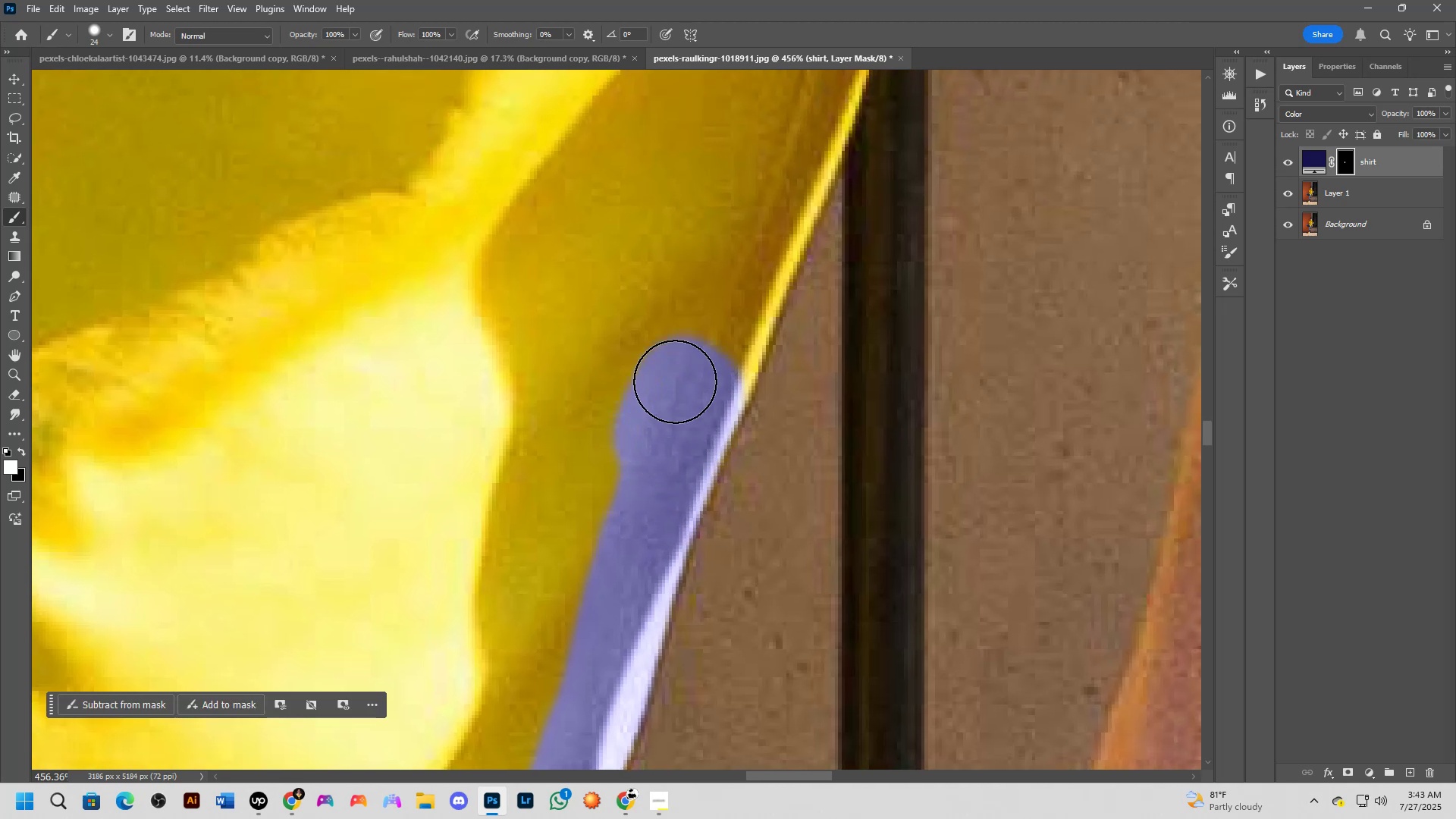 
hold_key(key=Space, duration=0.41)
 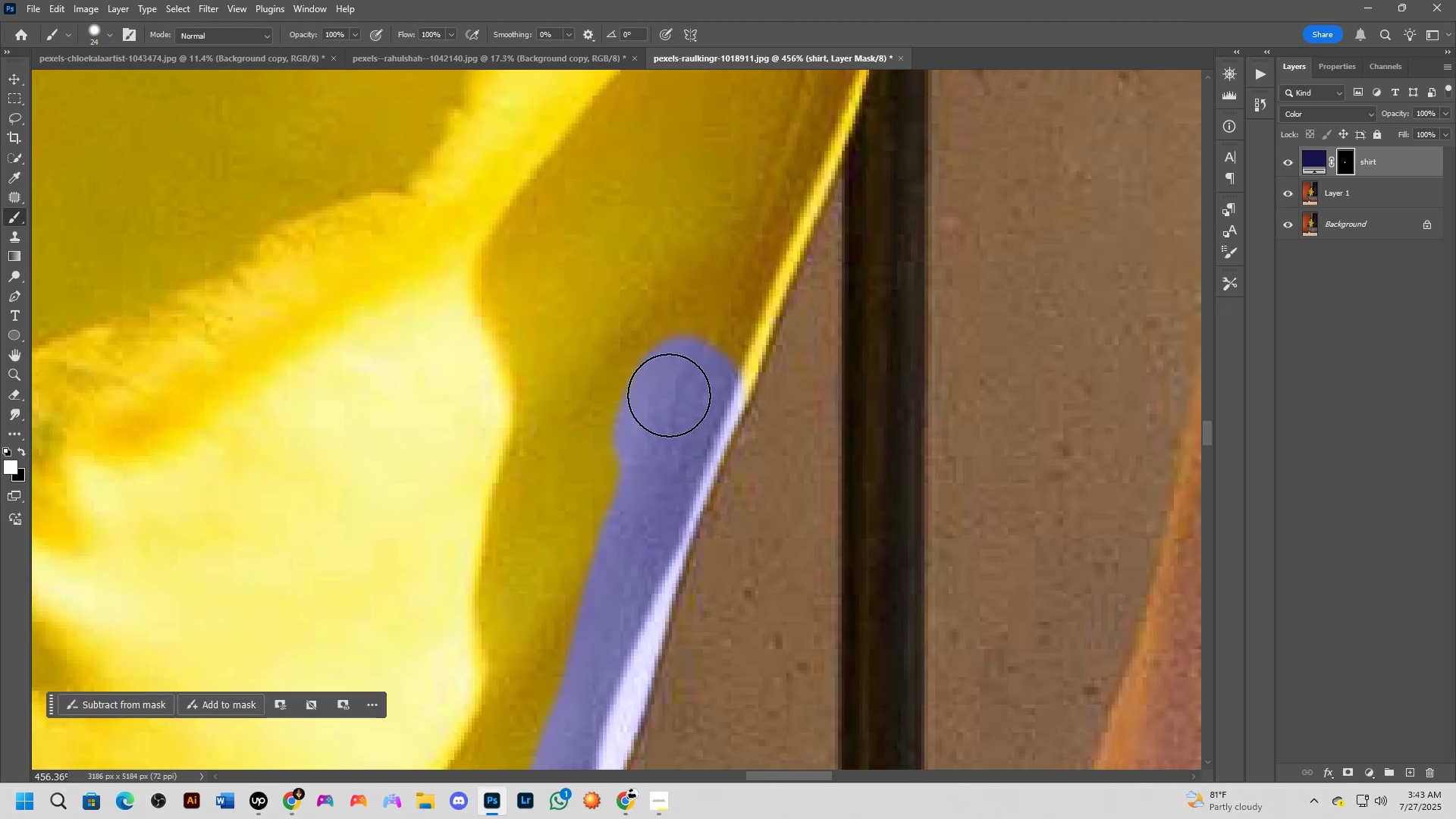 
hold_key(key=Space, duration=1.04)
 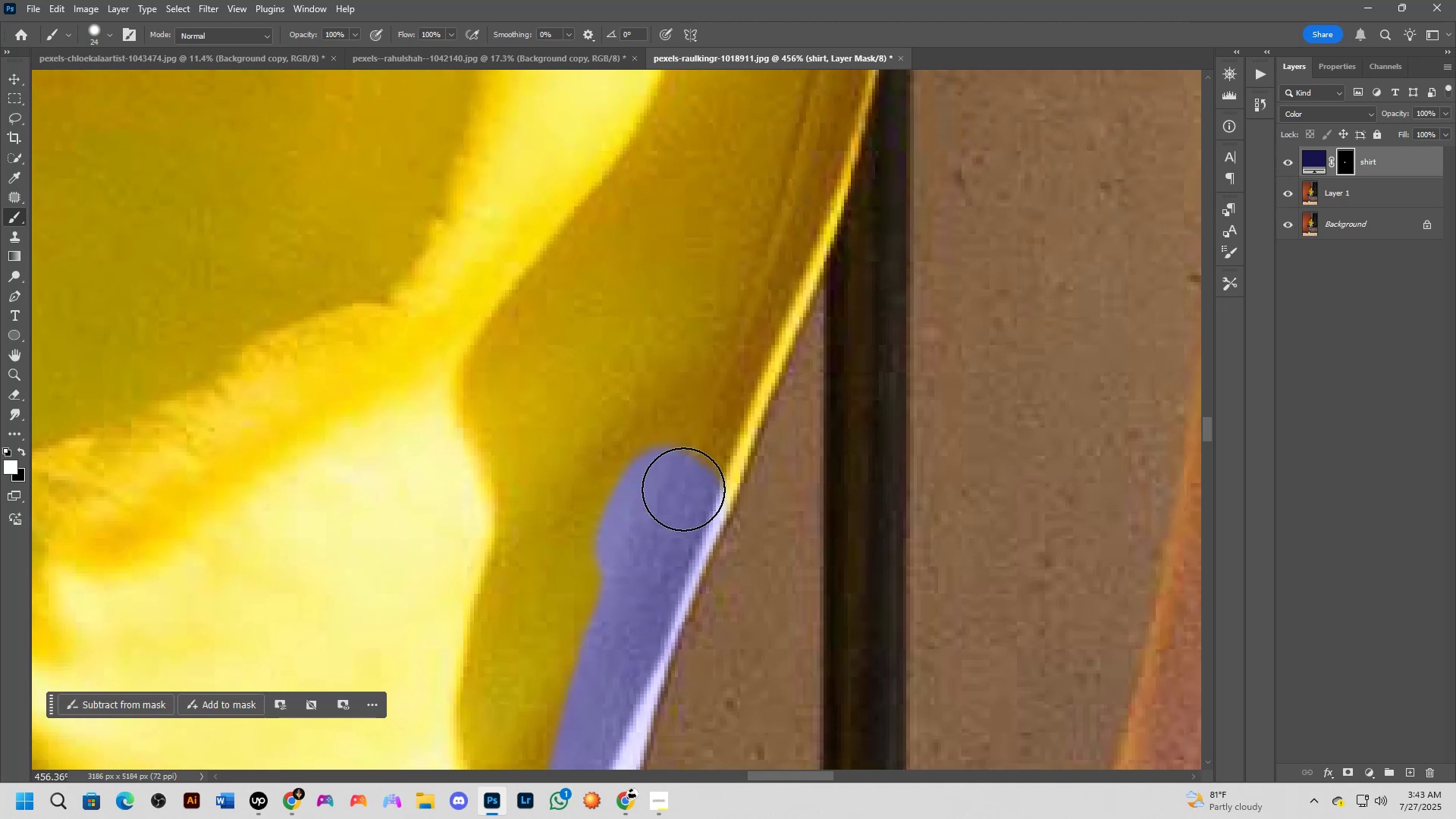 
left_click_drag(start_coordinate=[660, 368], to_coordinate=[642, 479])
 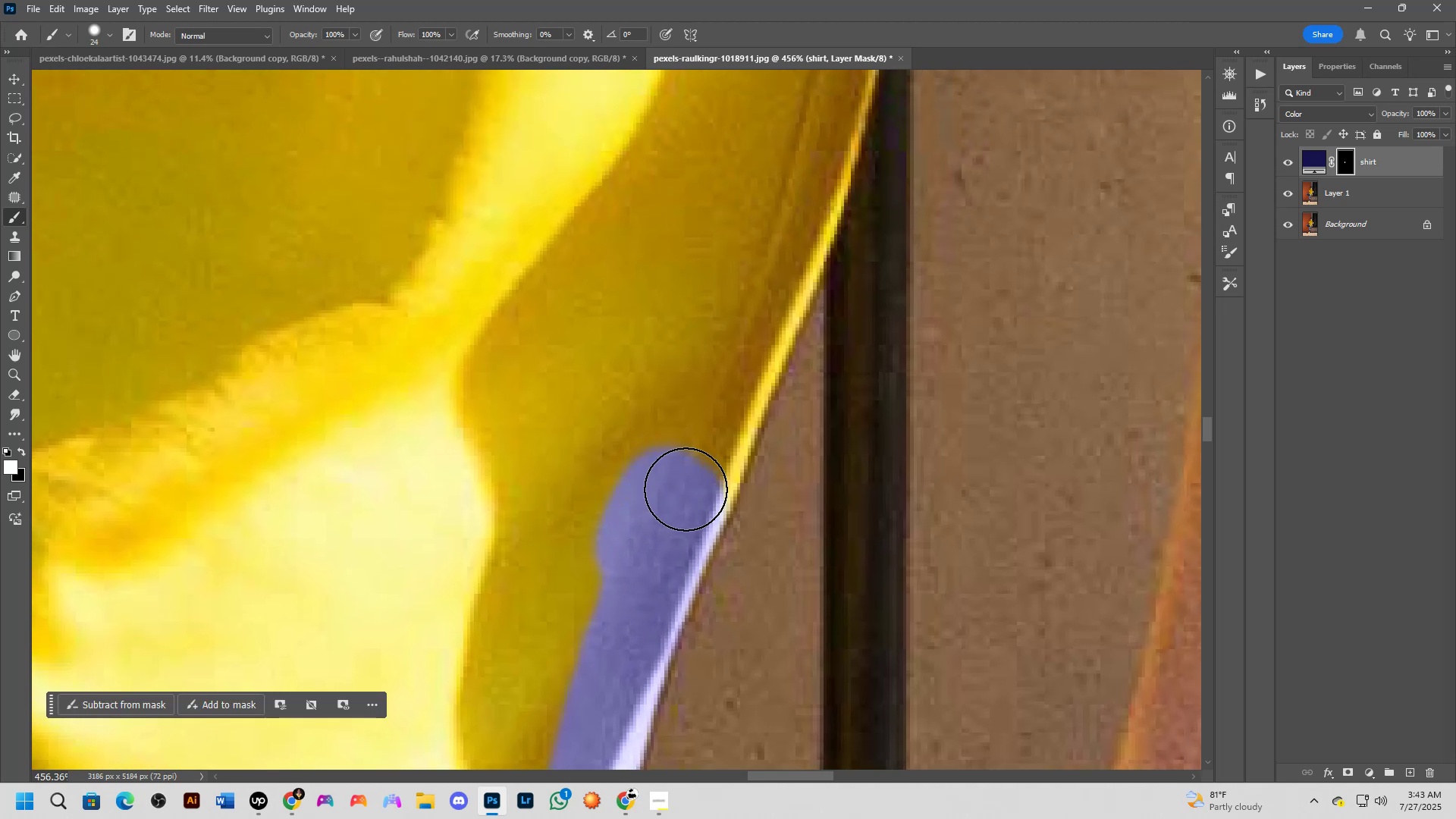 
left_click_drag(start_coordinate=[689, 489], to_coordinate=[721, 399])
 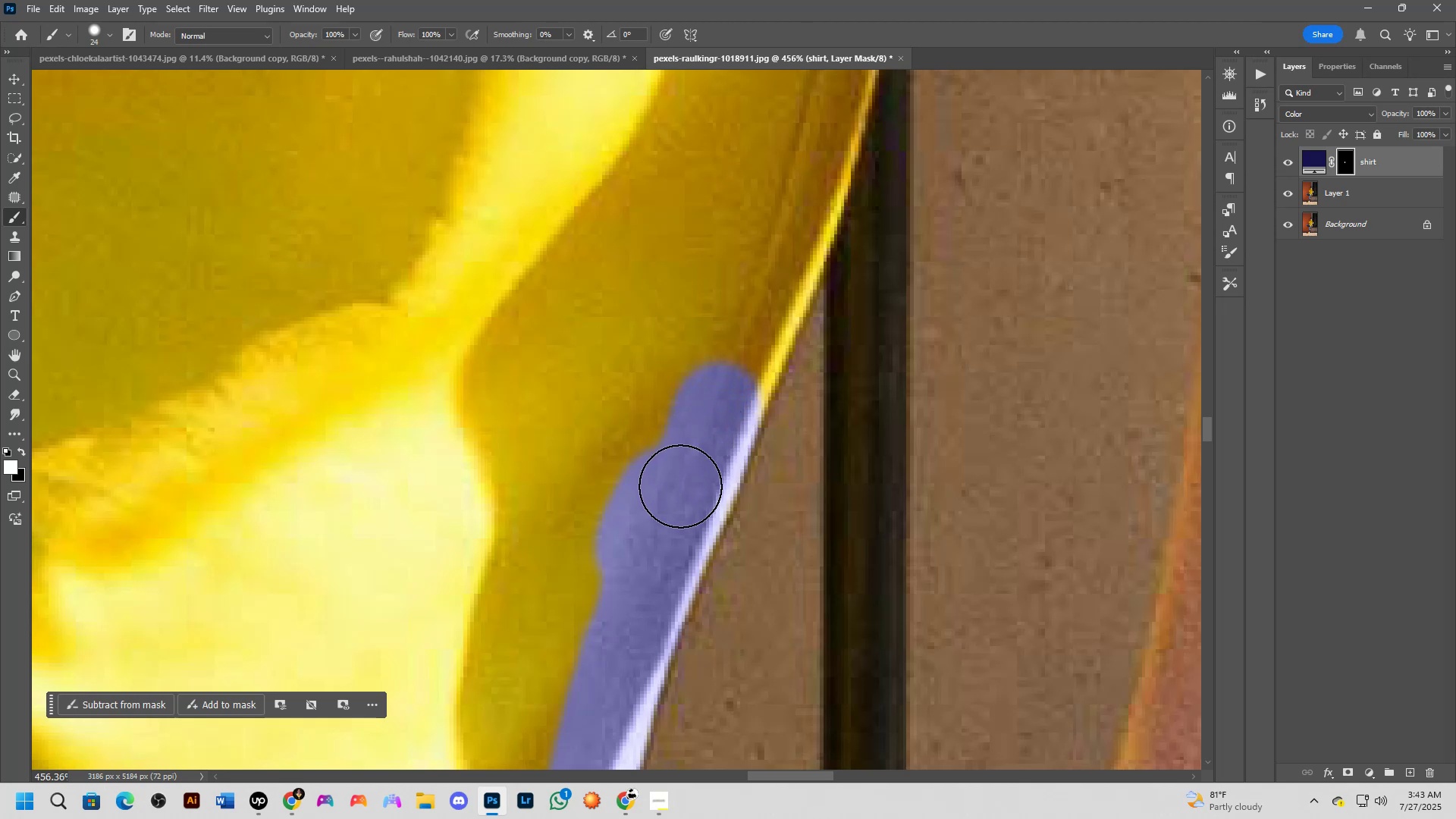 
hold_key(key=Space, duration=0.7)
 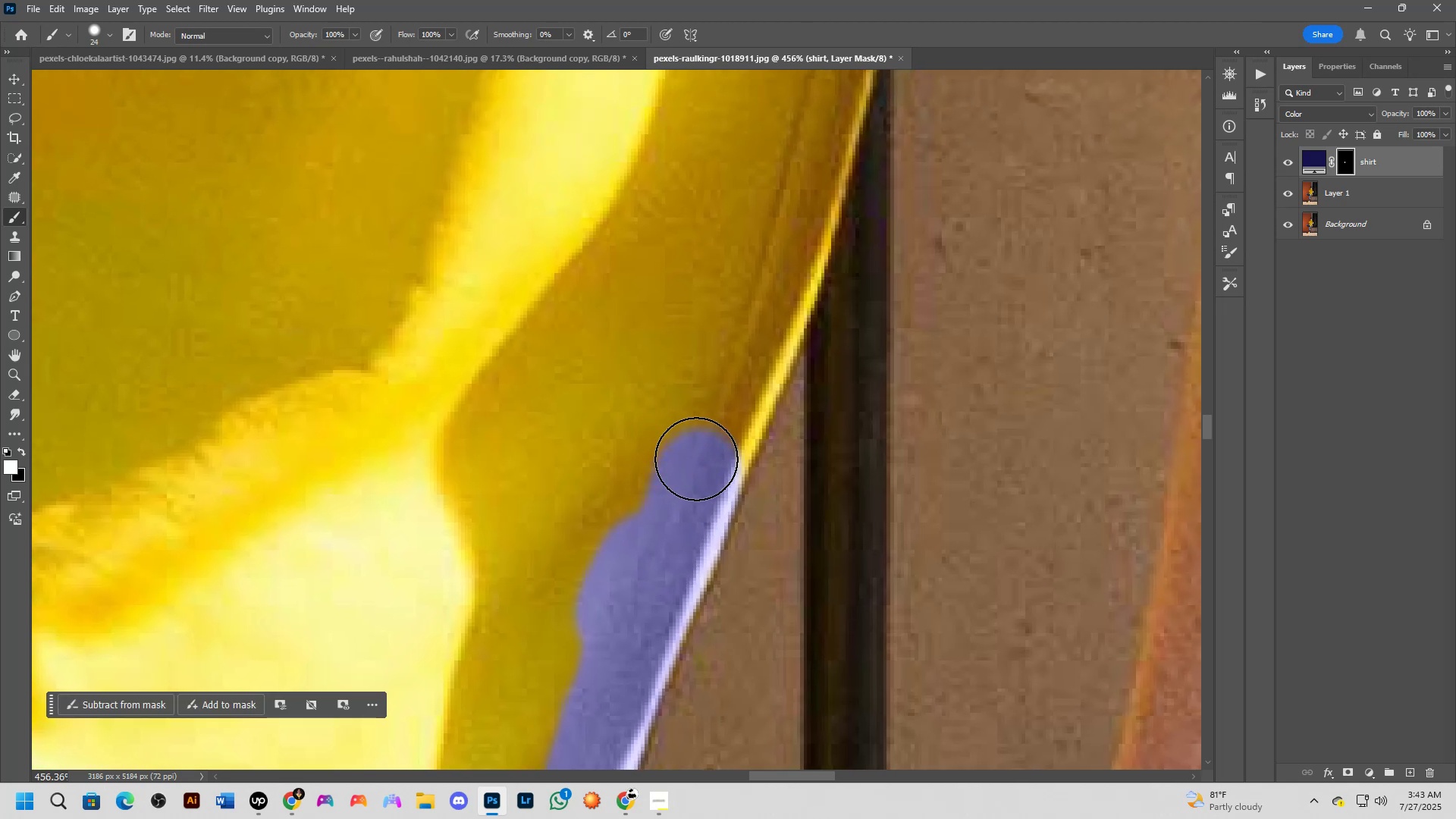 
left_click_drag(start_coordinate=[682, 359], to_coordinate=[662, 425])
 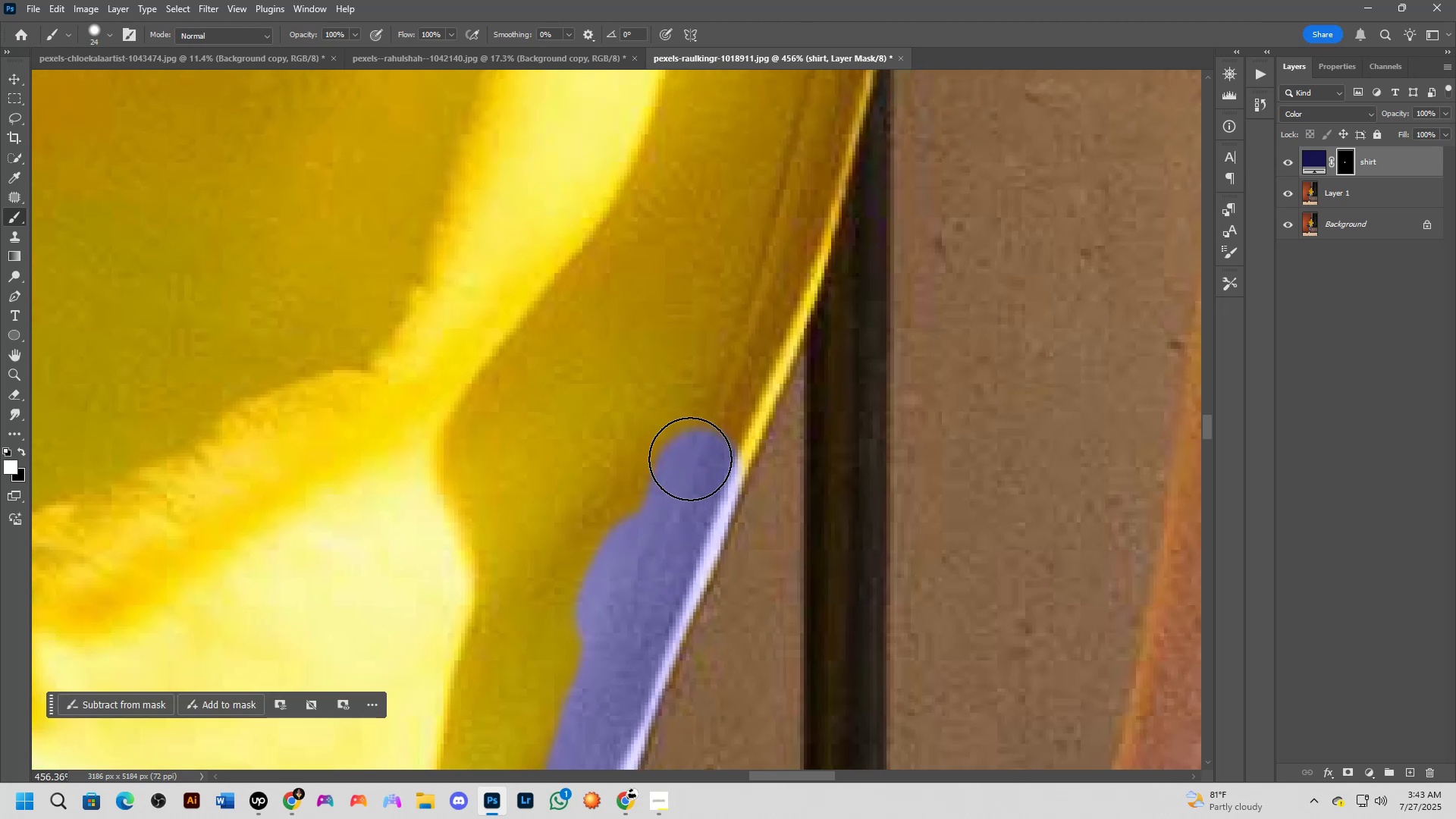 
left_click_drag(start_coordinate=[698, 460], to_coordinate=[758, 336])
 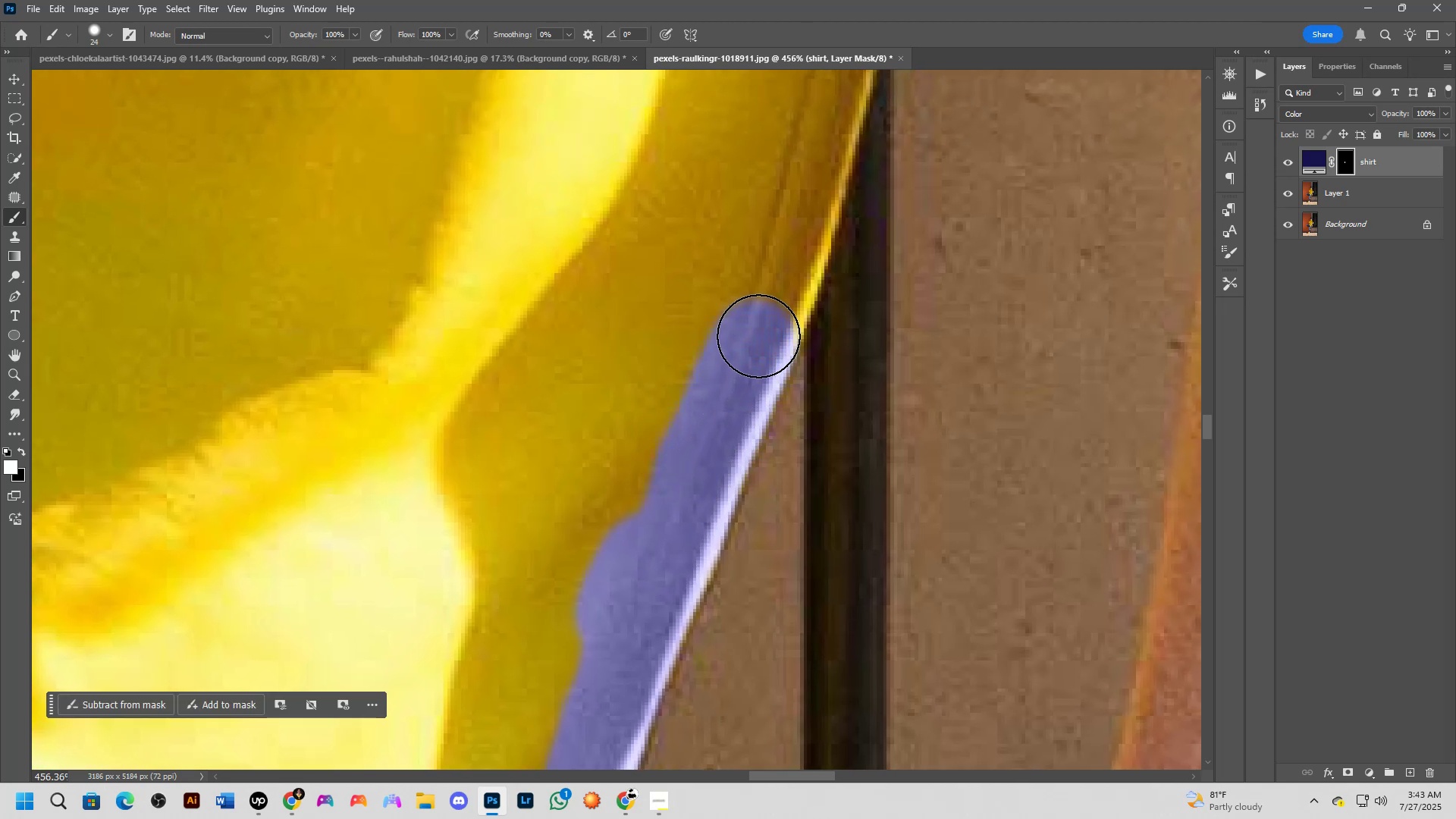 
hold_key(key=Space, duration=0.68)
 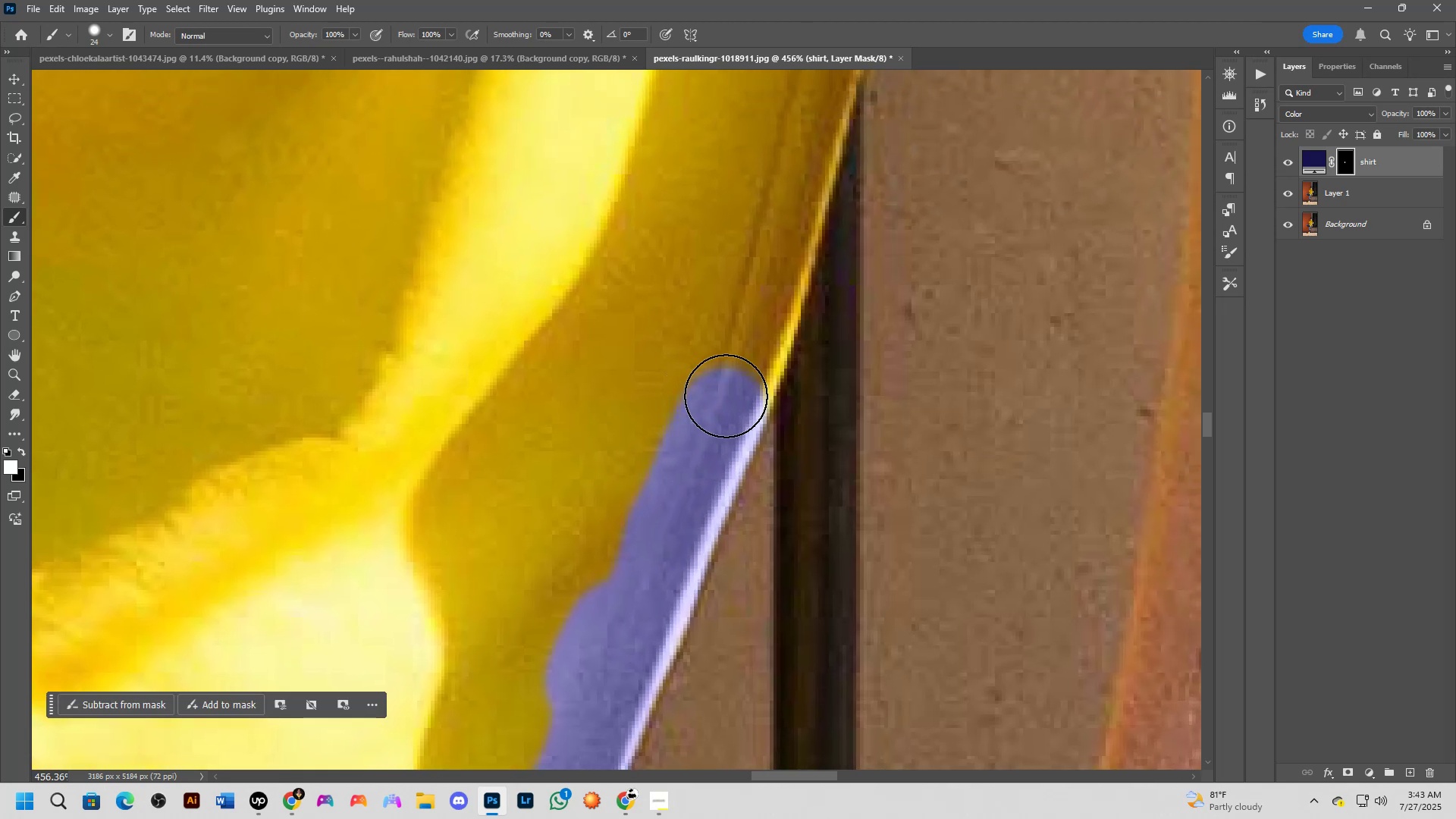 
left_click_drag(start_coordinate=[727, 327], to_coordinate=[697, 394])
 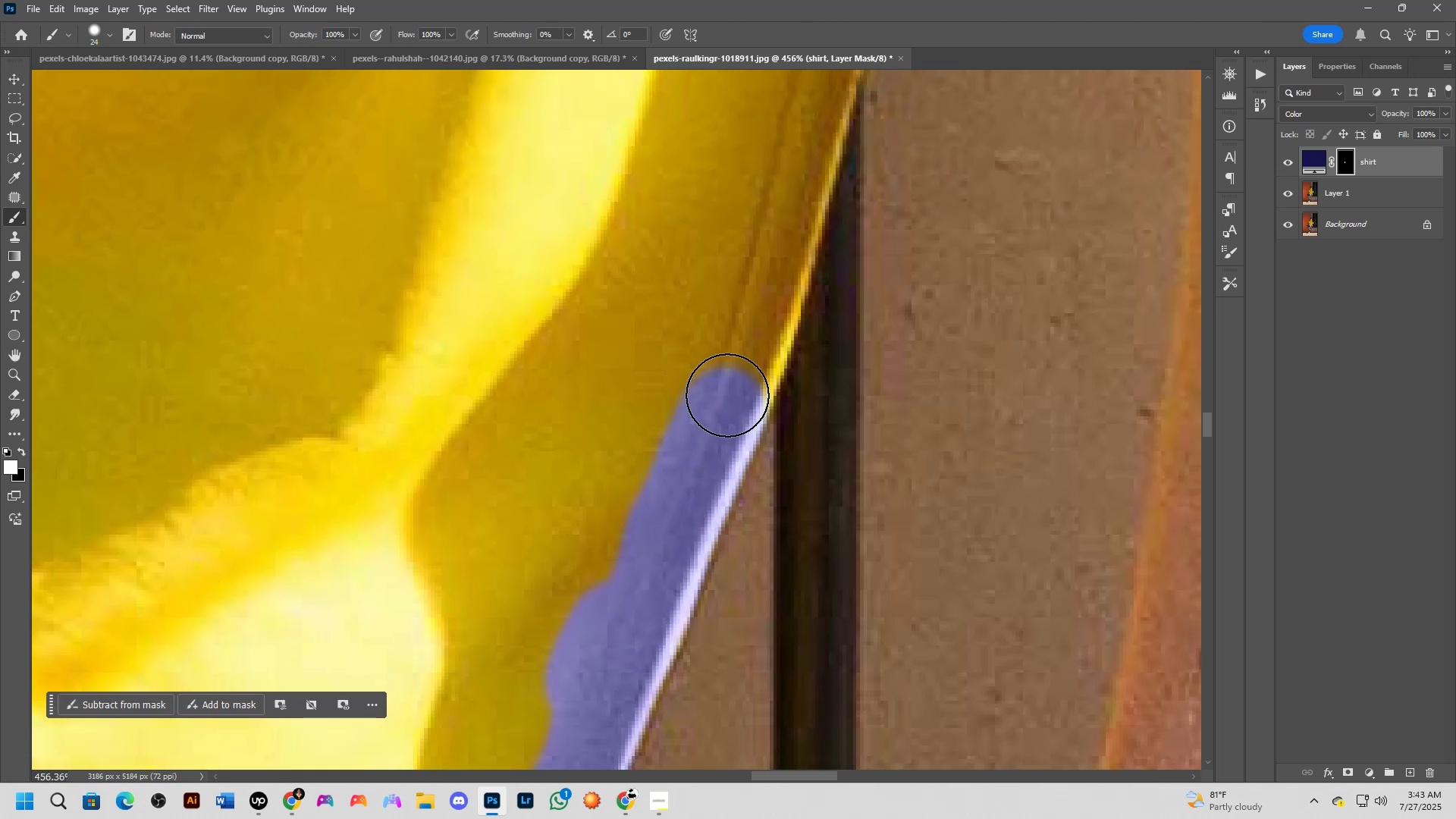 
left_click_drag(start_coordinate=[730, 394], to_coordinate=[767, 277])
 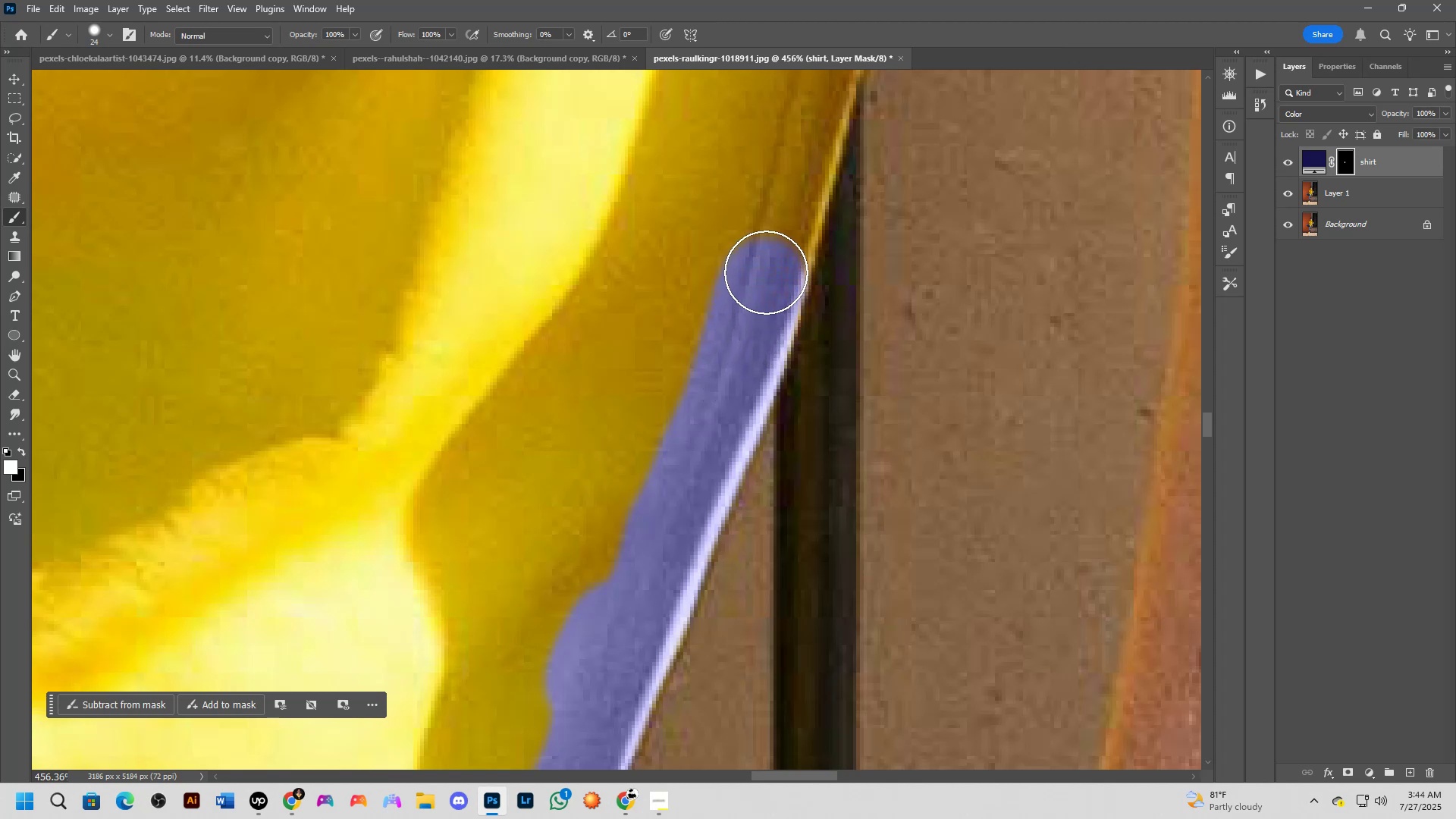 
hold_key(key=Space, duration=0.67)
 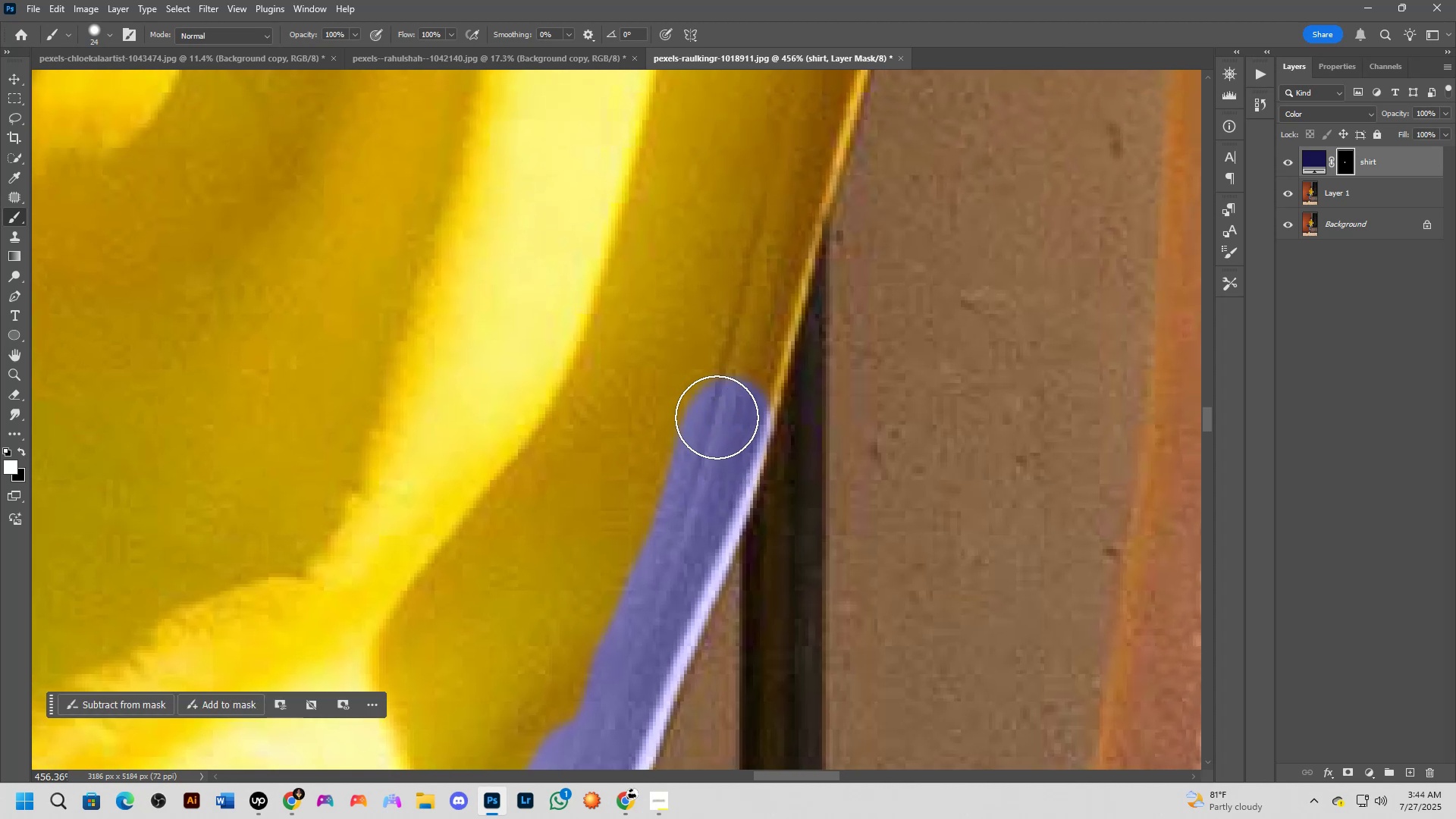 
left_click_drag(start_coordinate=[753, 261], to_coordinate=[719, 400])
 